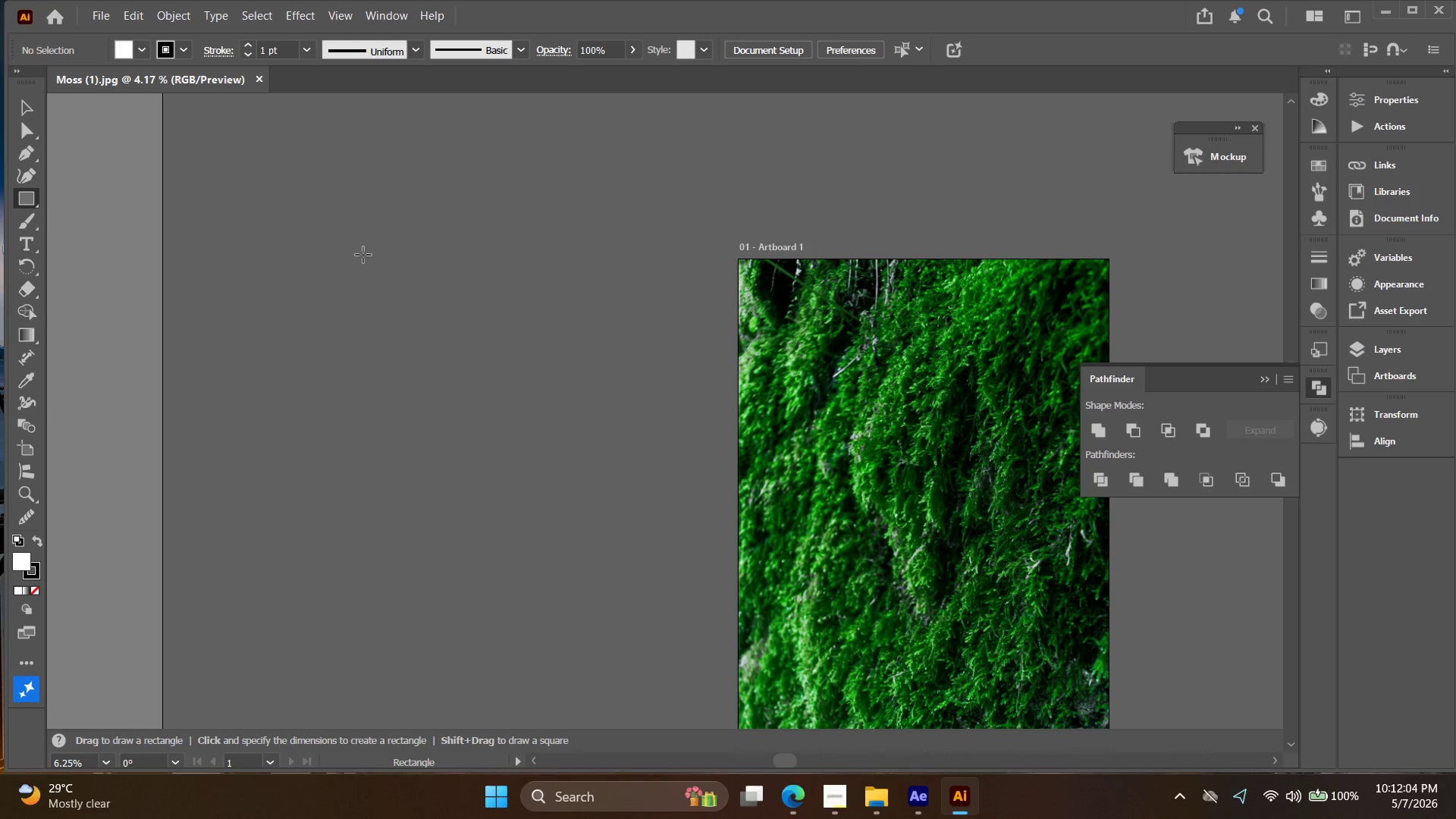 
key(V)
 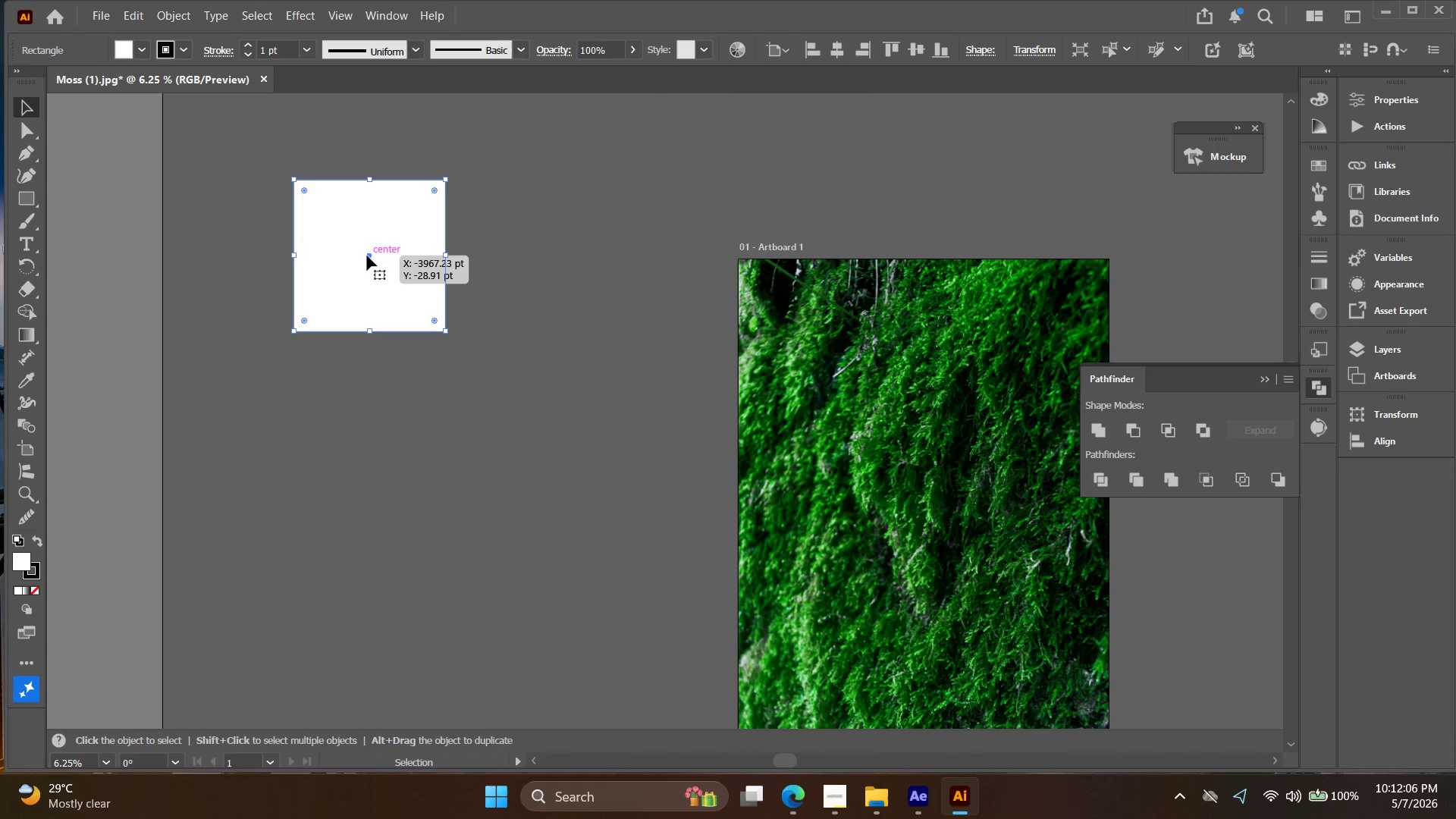 
left_click_drag(start_coordinate=[378, 255], to_coordinate=[547, 321])
 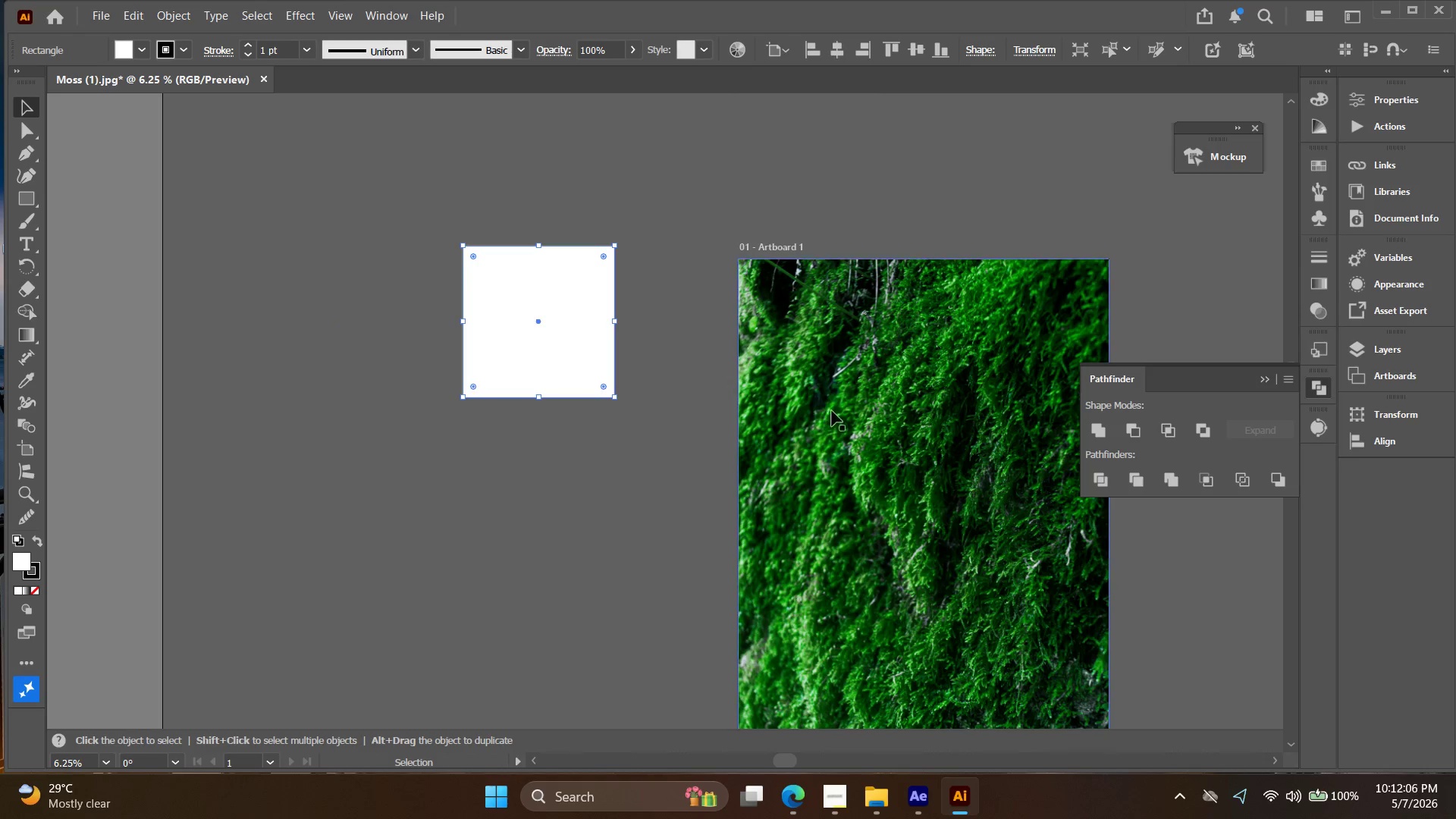 
left_click([832, 411])
 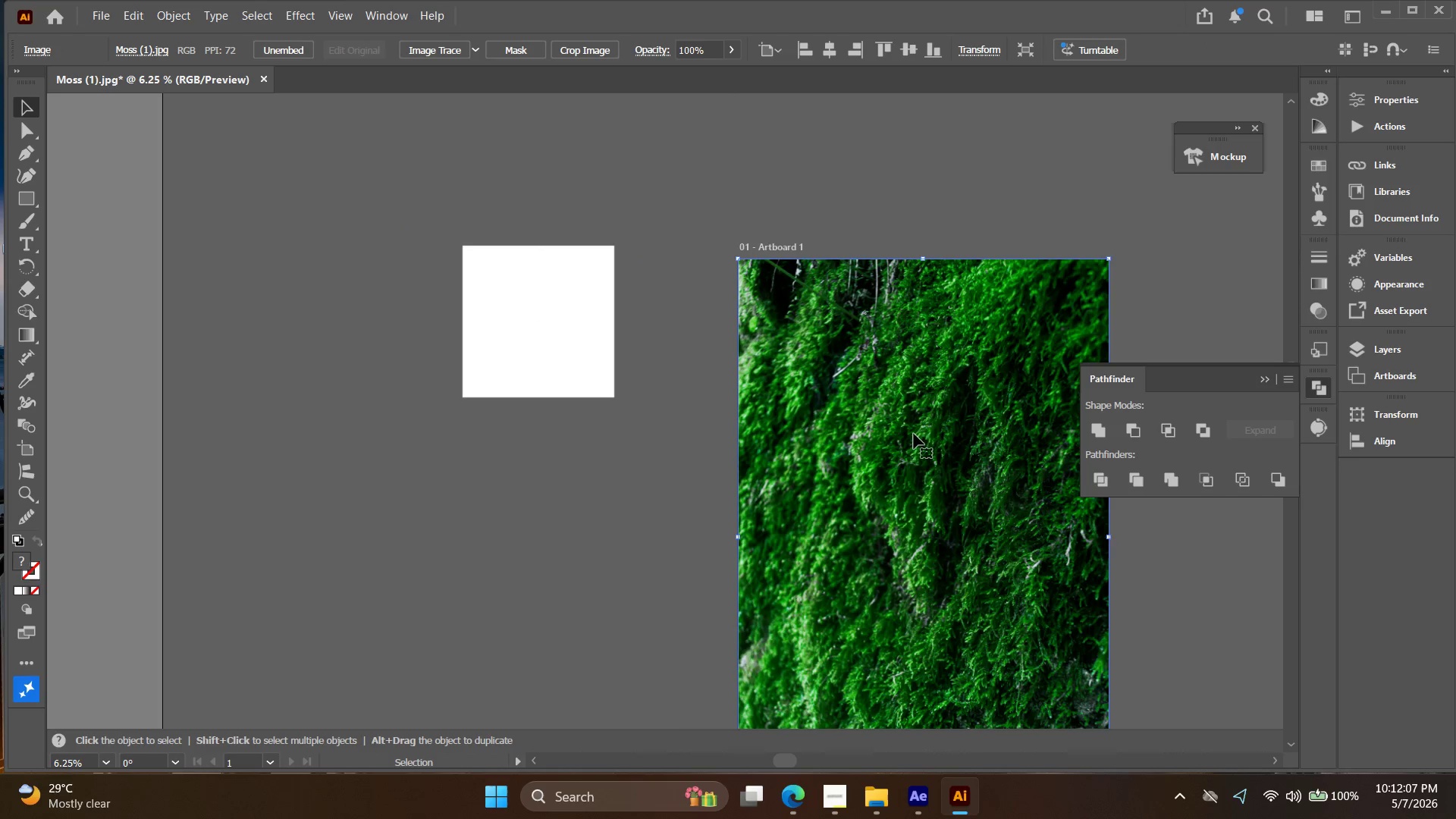 
left_click_drag(start_coordinate=[902, 433], to_coordinate=[688, 459])
 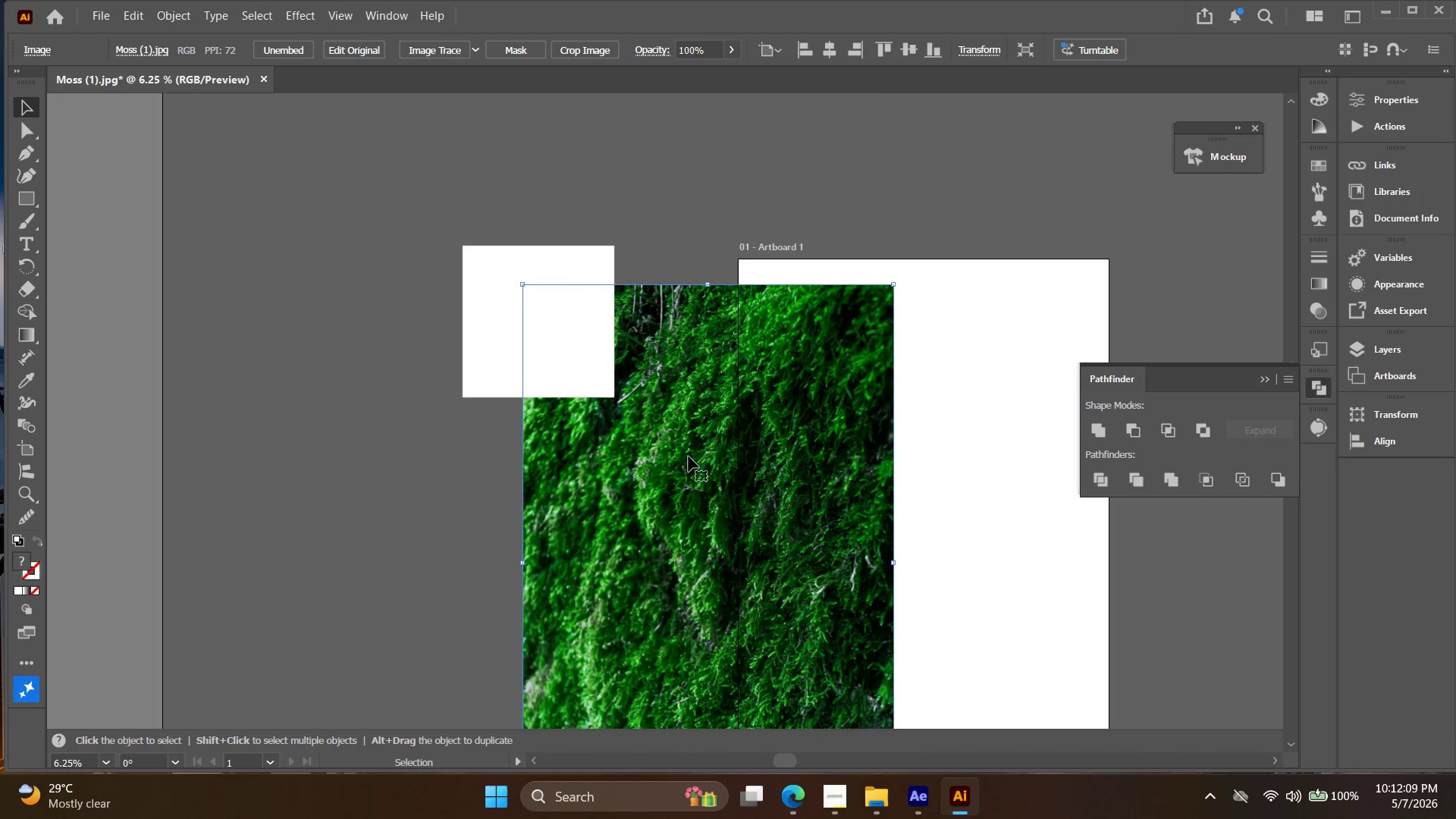 
key(Shift+O)
 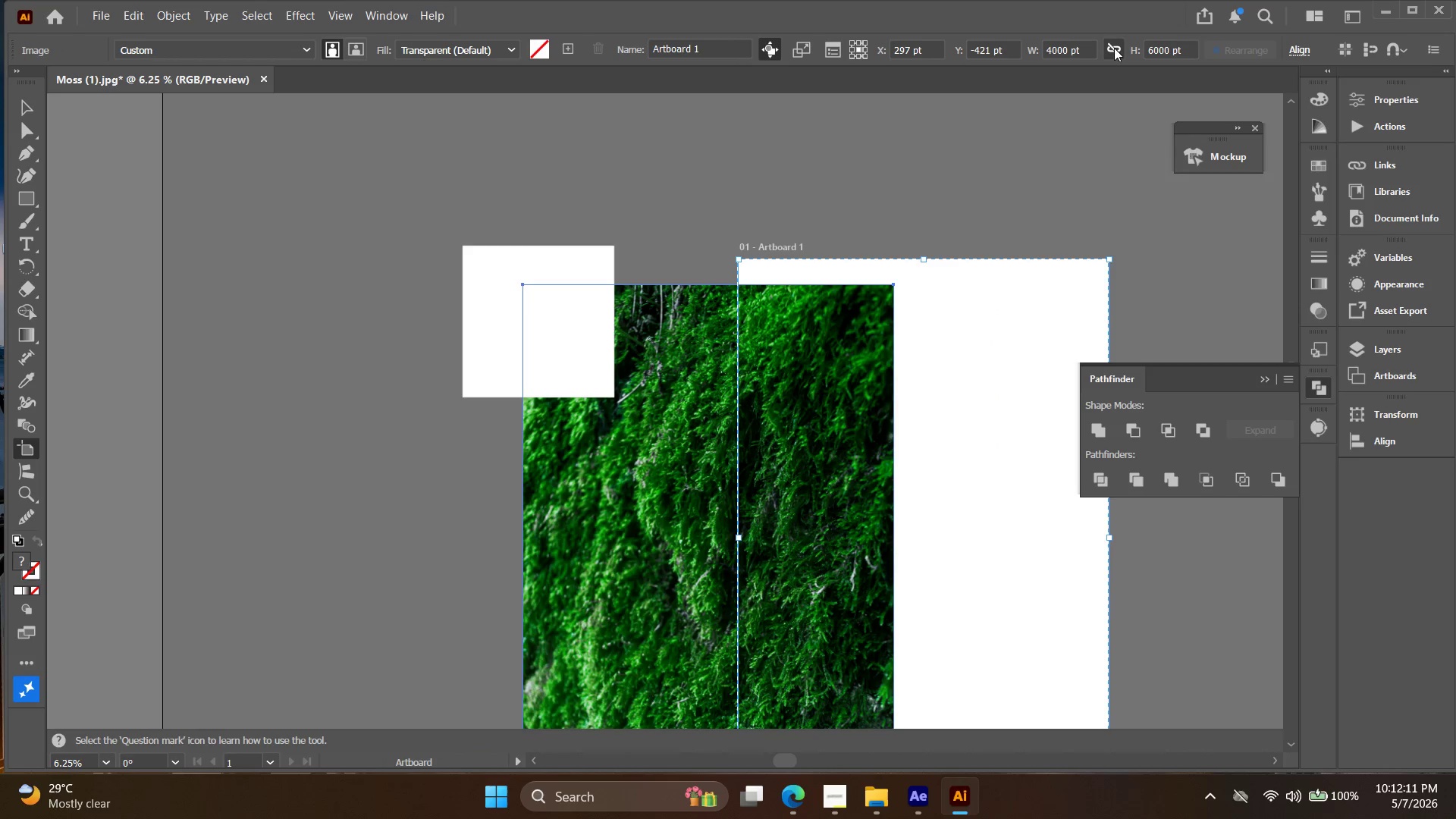 
double_click([1075, 53])
 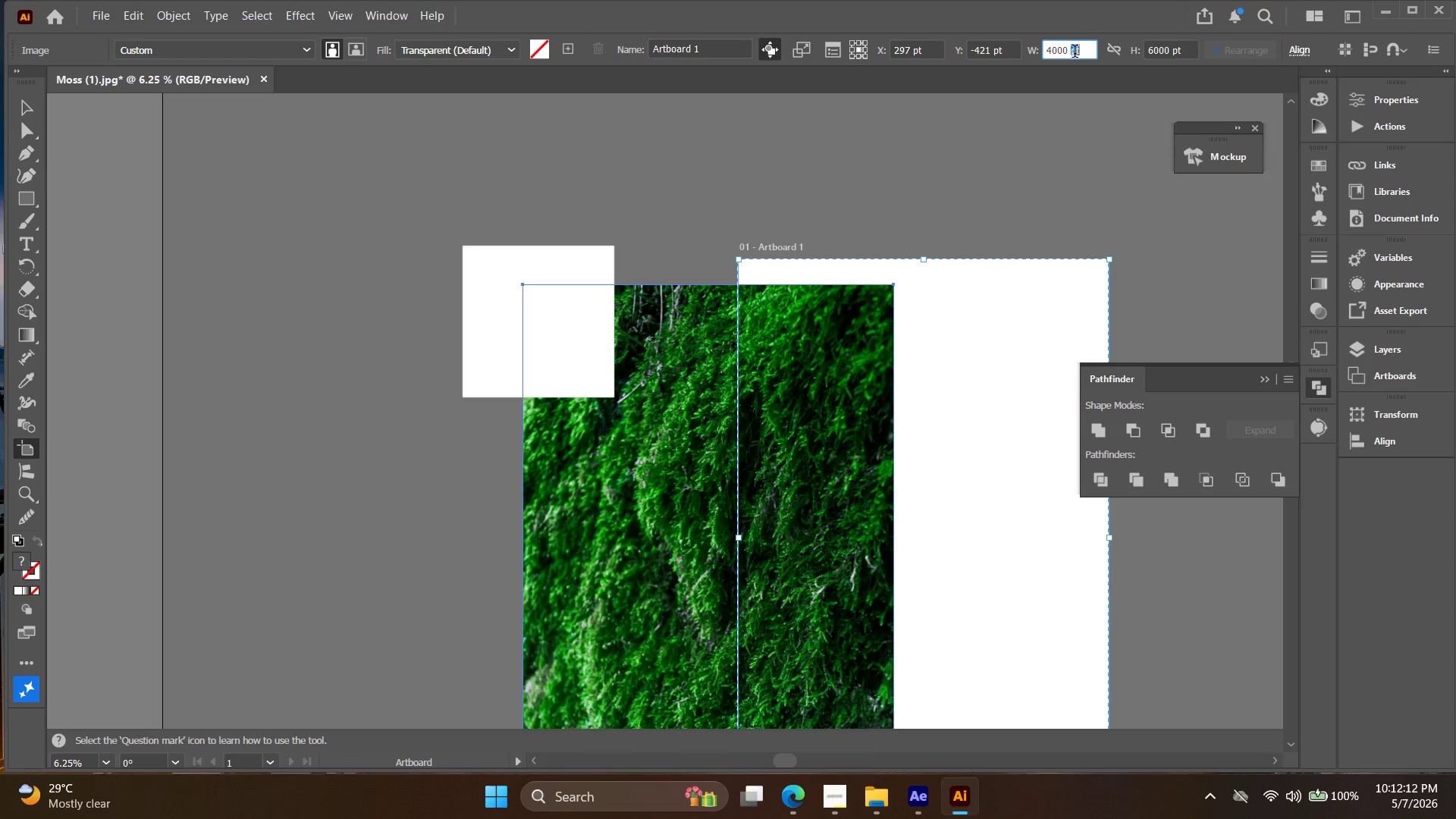 
triple_click([1075, 53])
 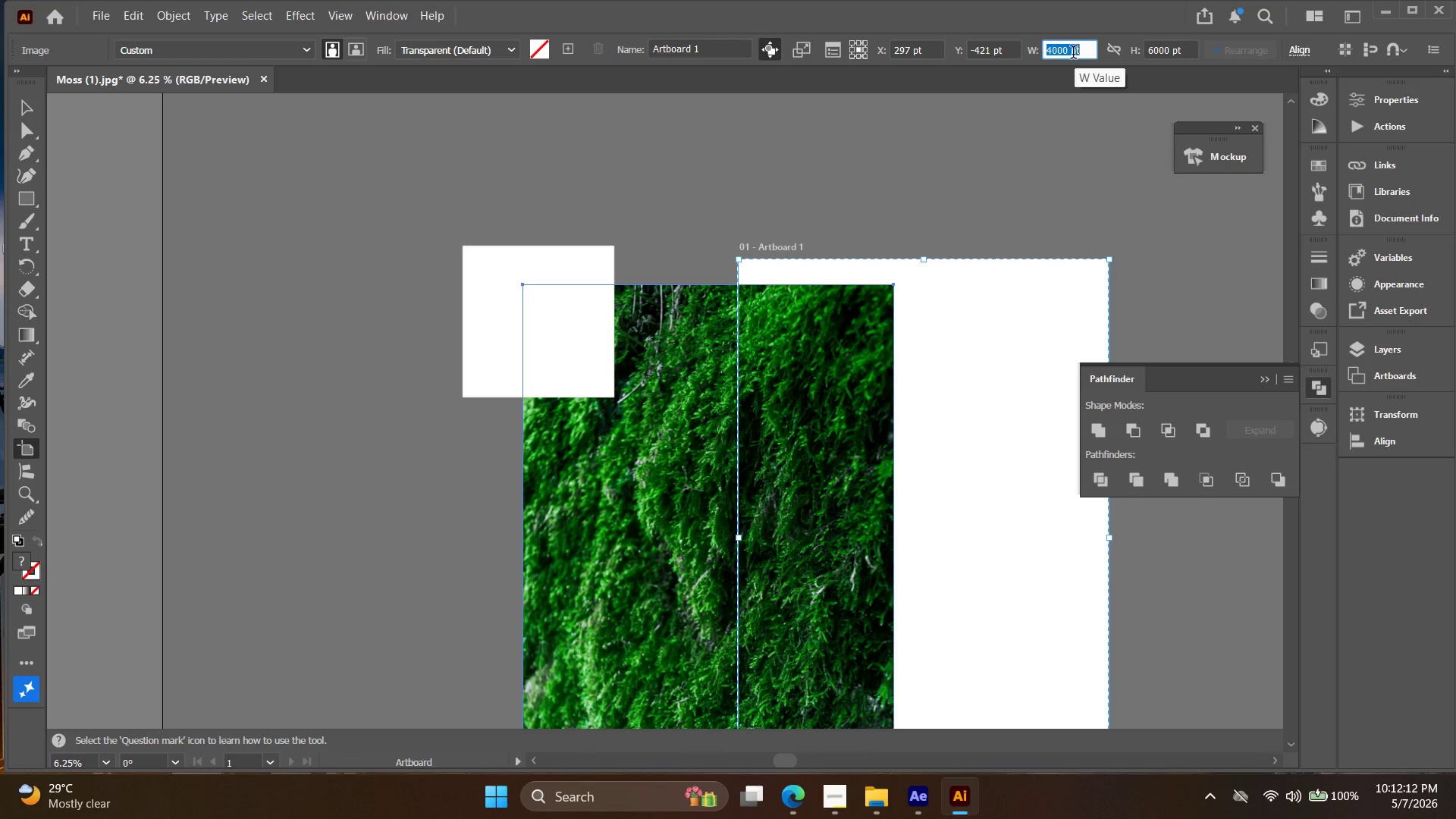 
type(1080)
 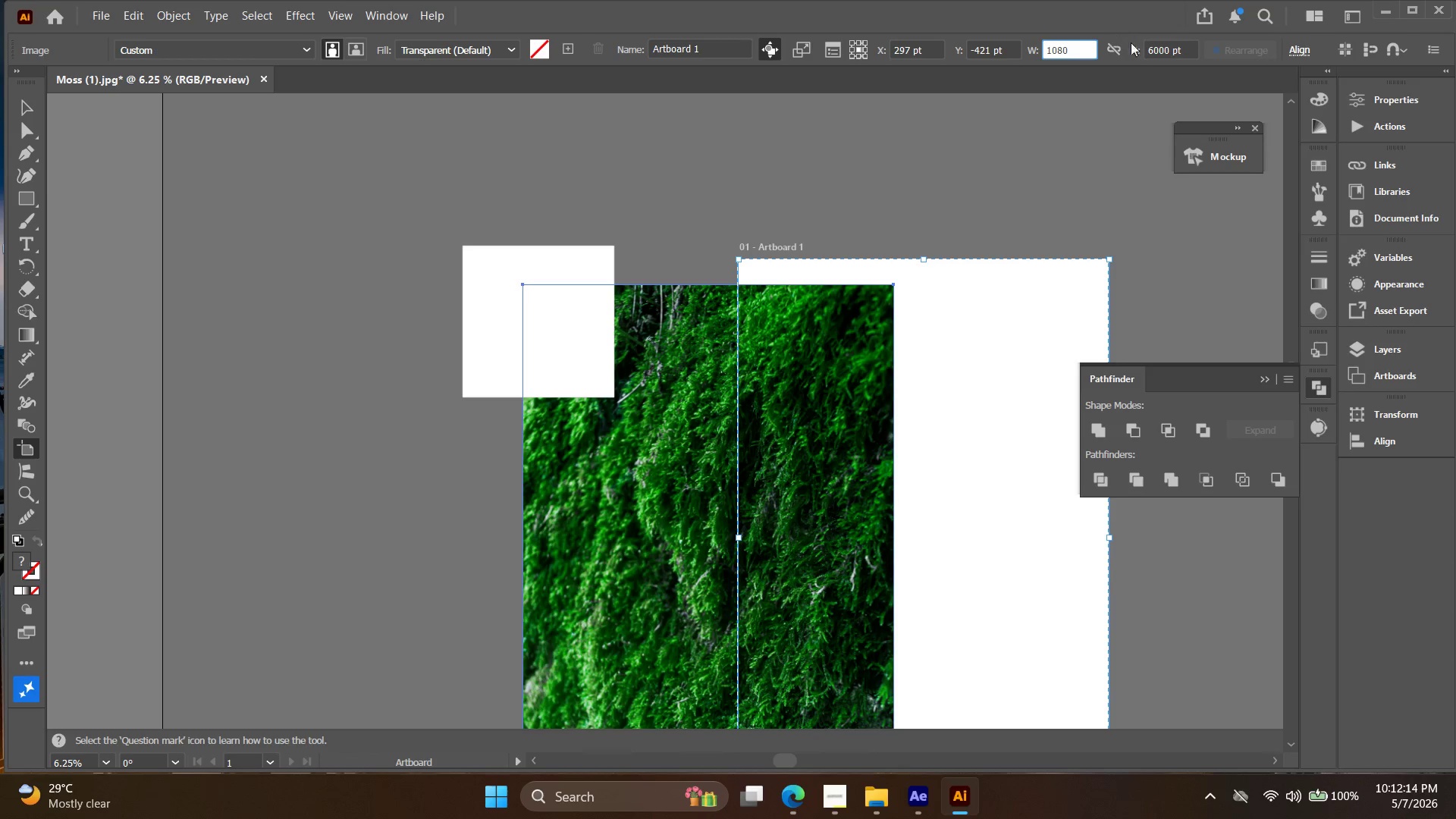 
left_click([1153, 50])
 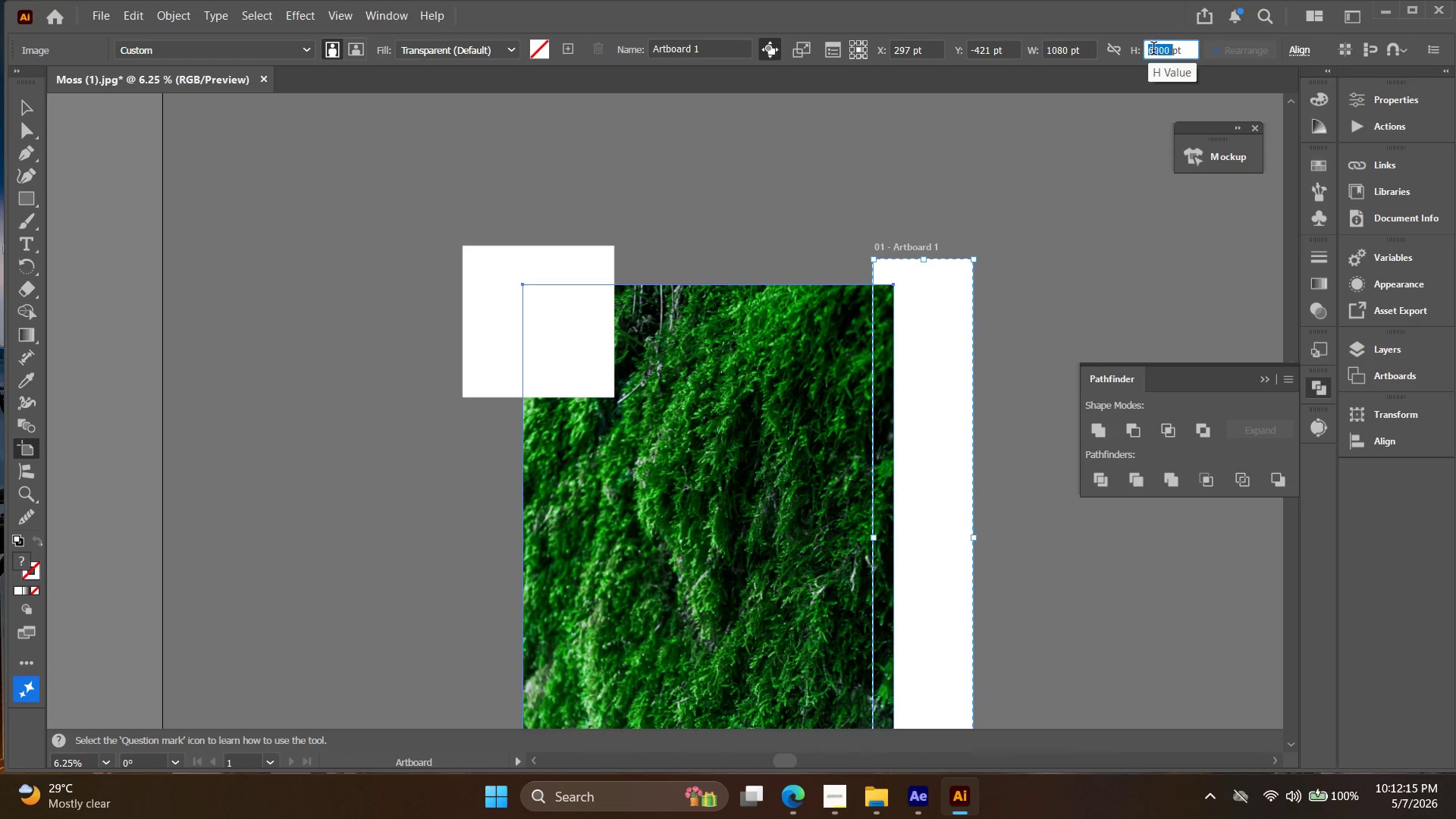 
triple_click([1154, 50])
 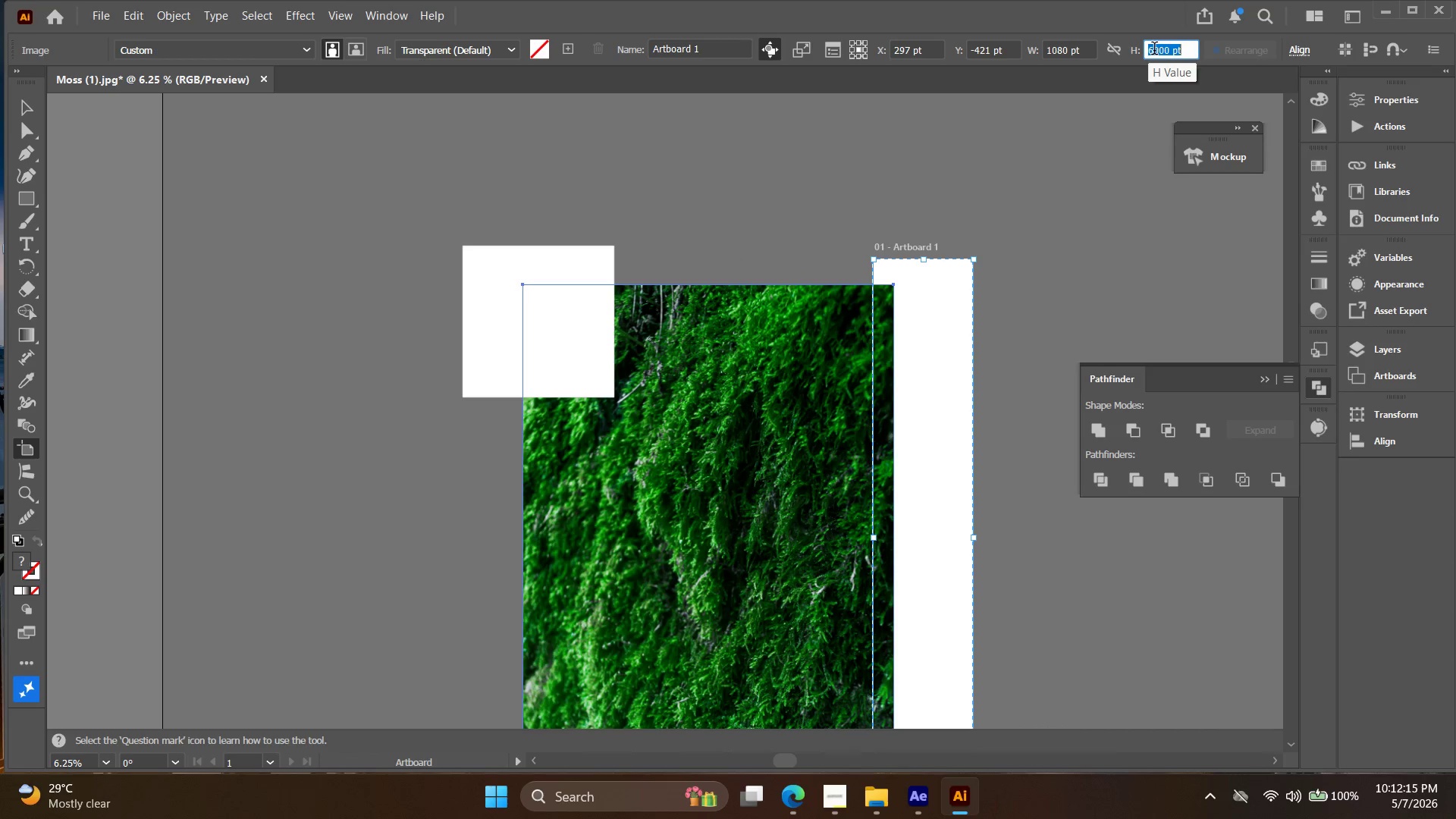 
triple_click([1154, 50])
 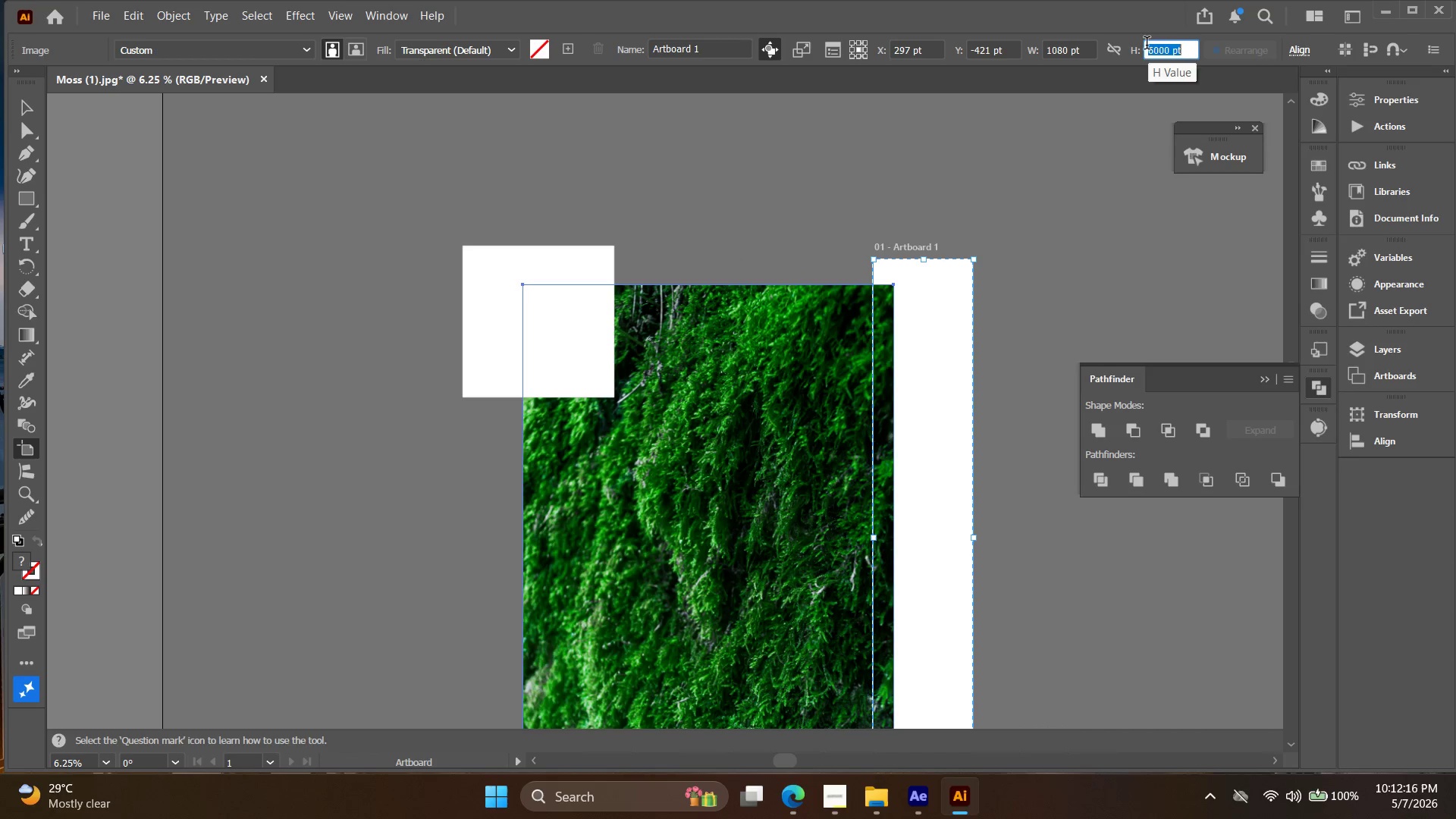 
type(1080)
 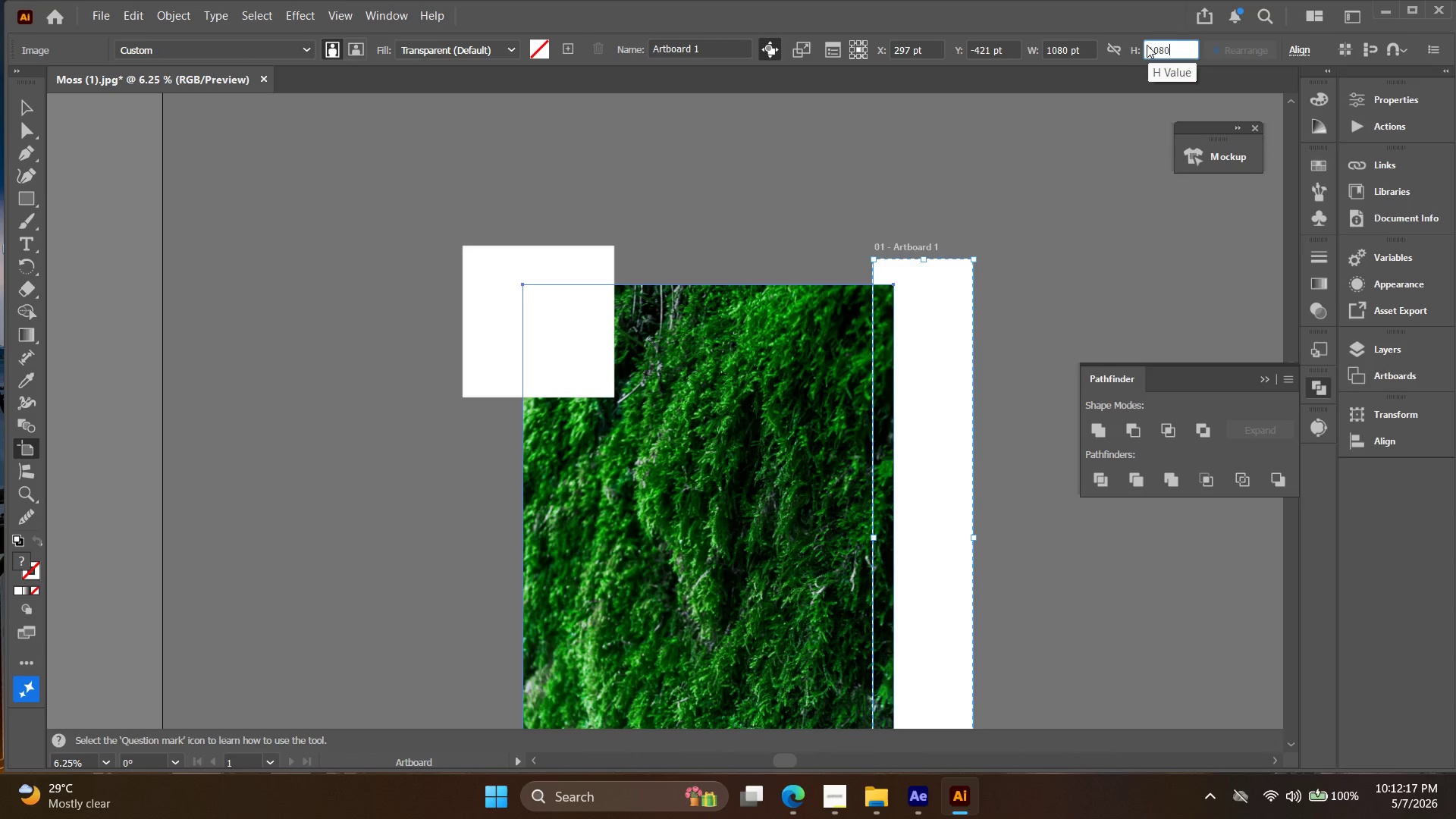 
key(Enter)
 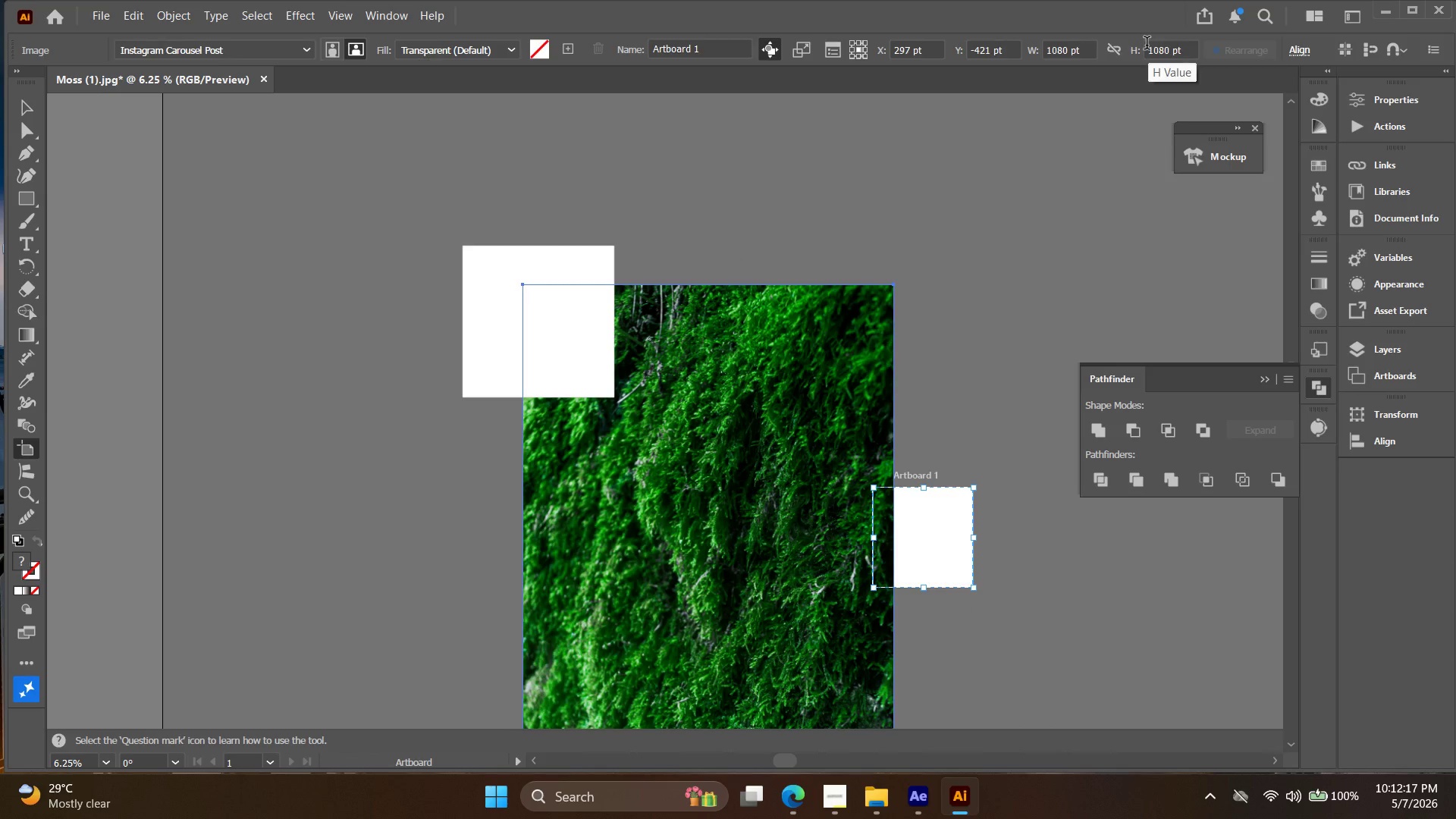 
key(V)
 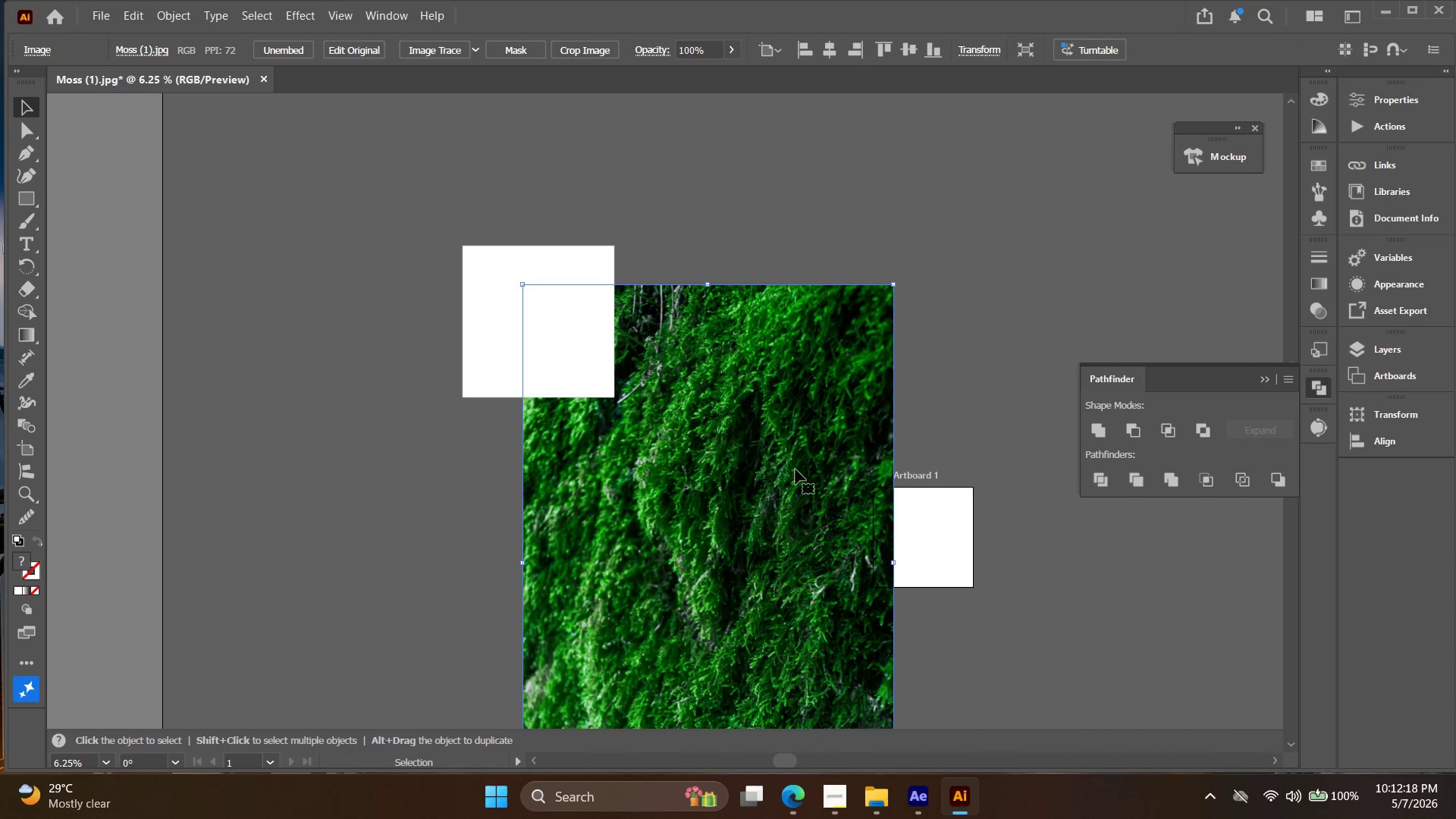 
left_click_drag(start_coordinate=[795, 469], to_coordinate=[941, 413])
 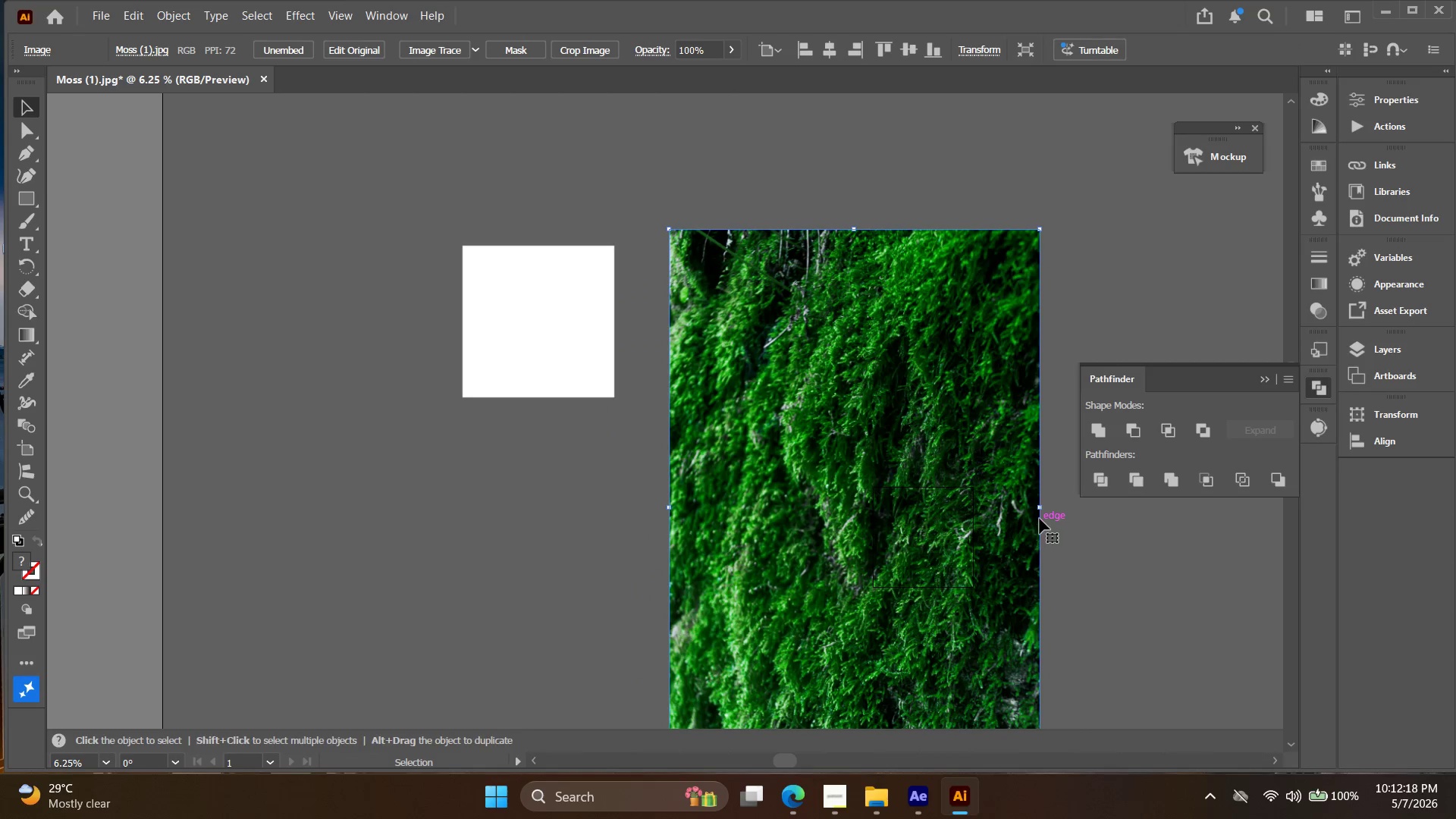 
hold_key(key=ShiftLeft, duration=1.8)
hold_key(key=AltLeft, duration=1.75)
left_click_drag(start_coordinate=[1041, 508], to_coordinate=[918, 504])
 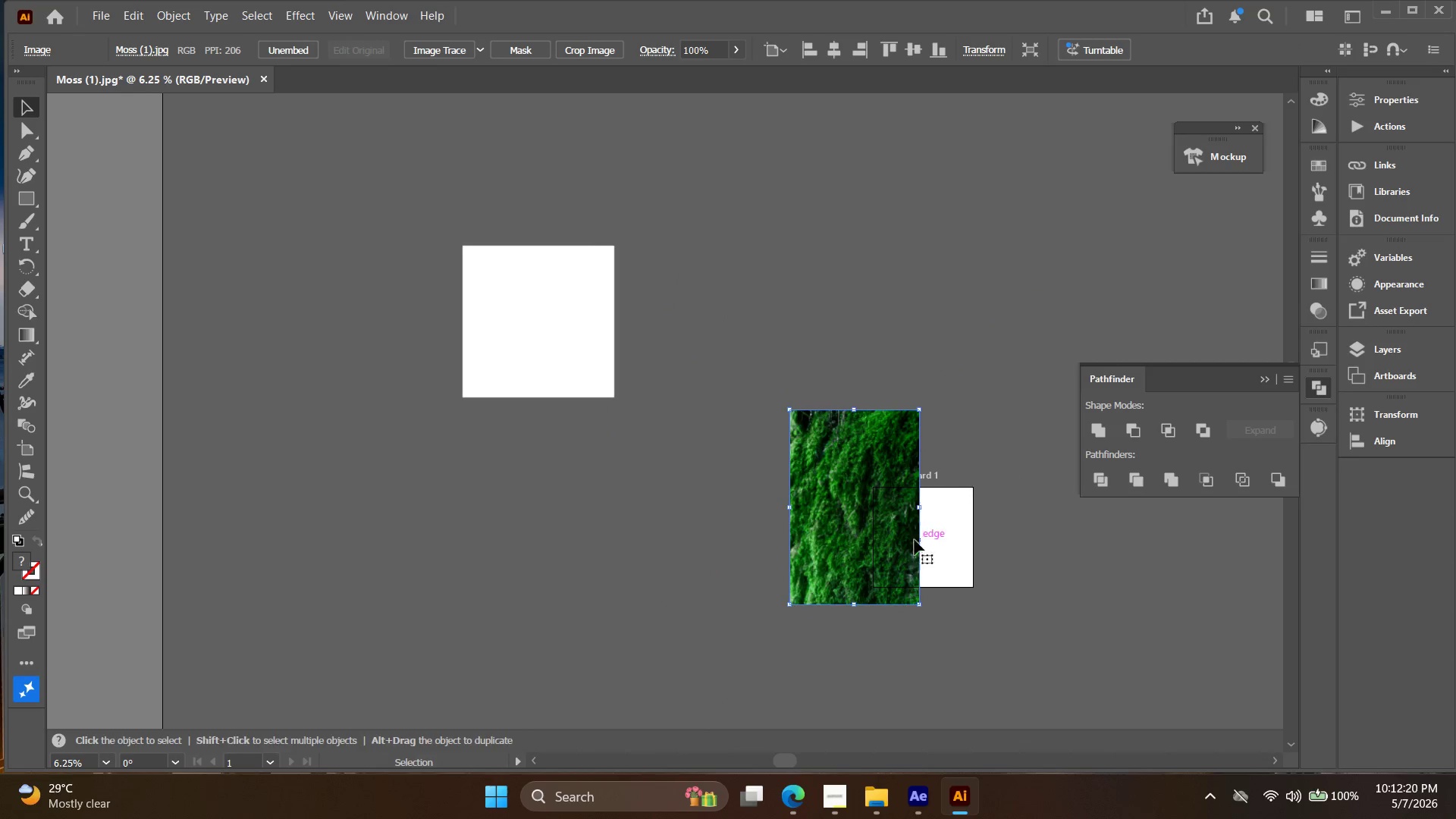 
key(Space)
 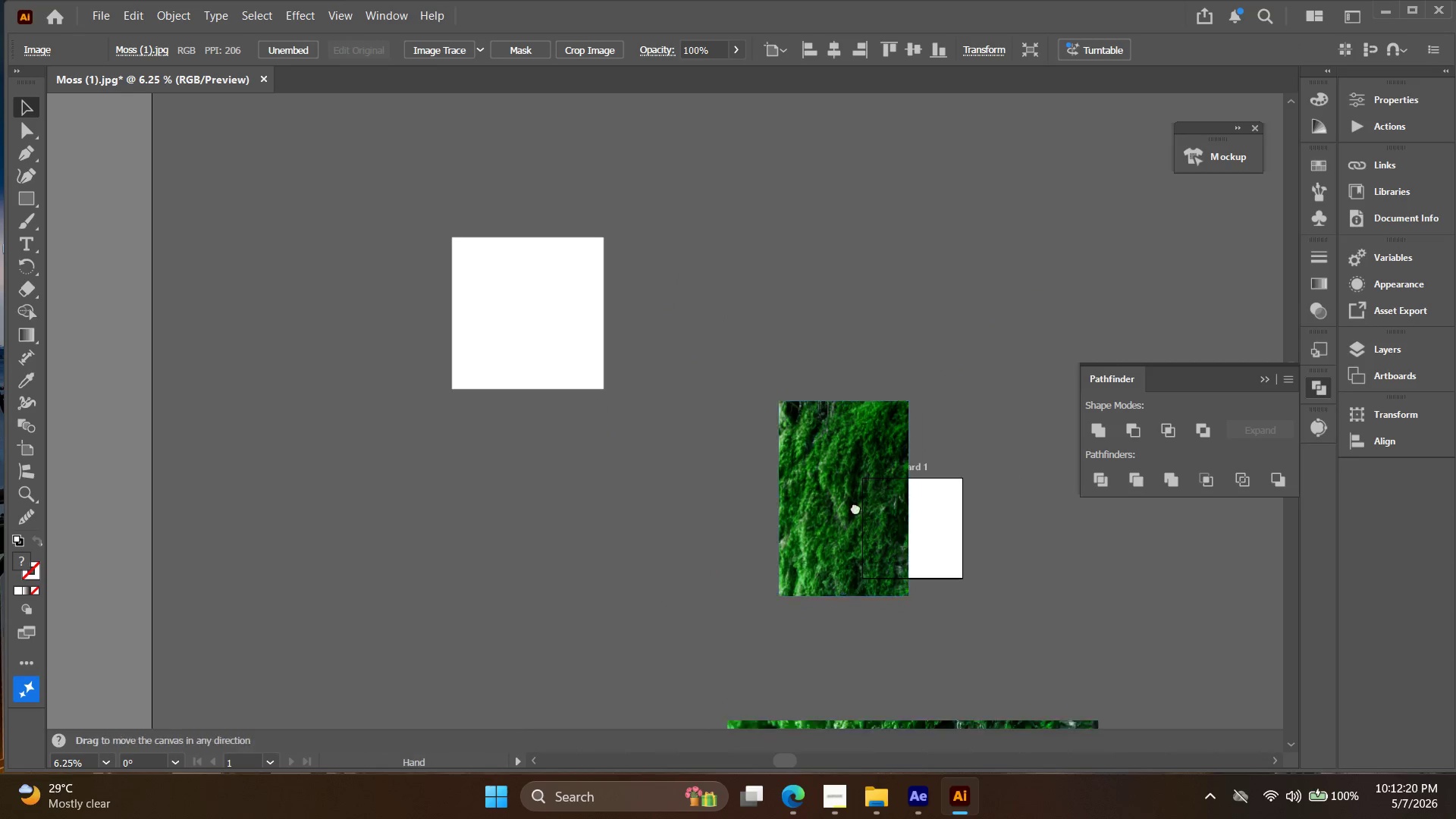 
left_click_drag(start_coordinate=[881, 525], to_coordinate=[699, 400])
 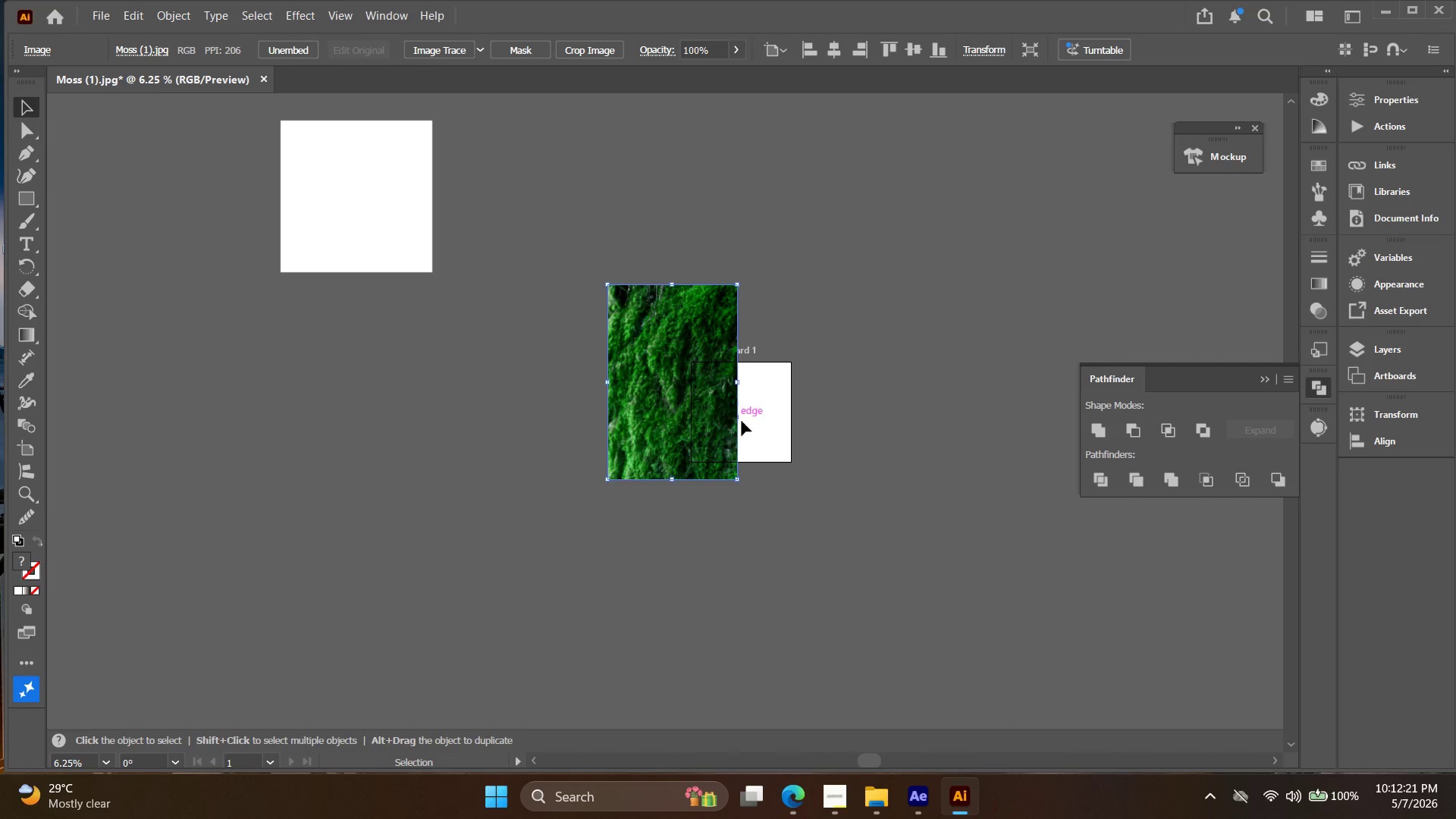 
key(Control+D)
 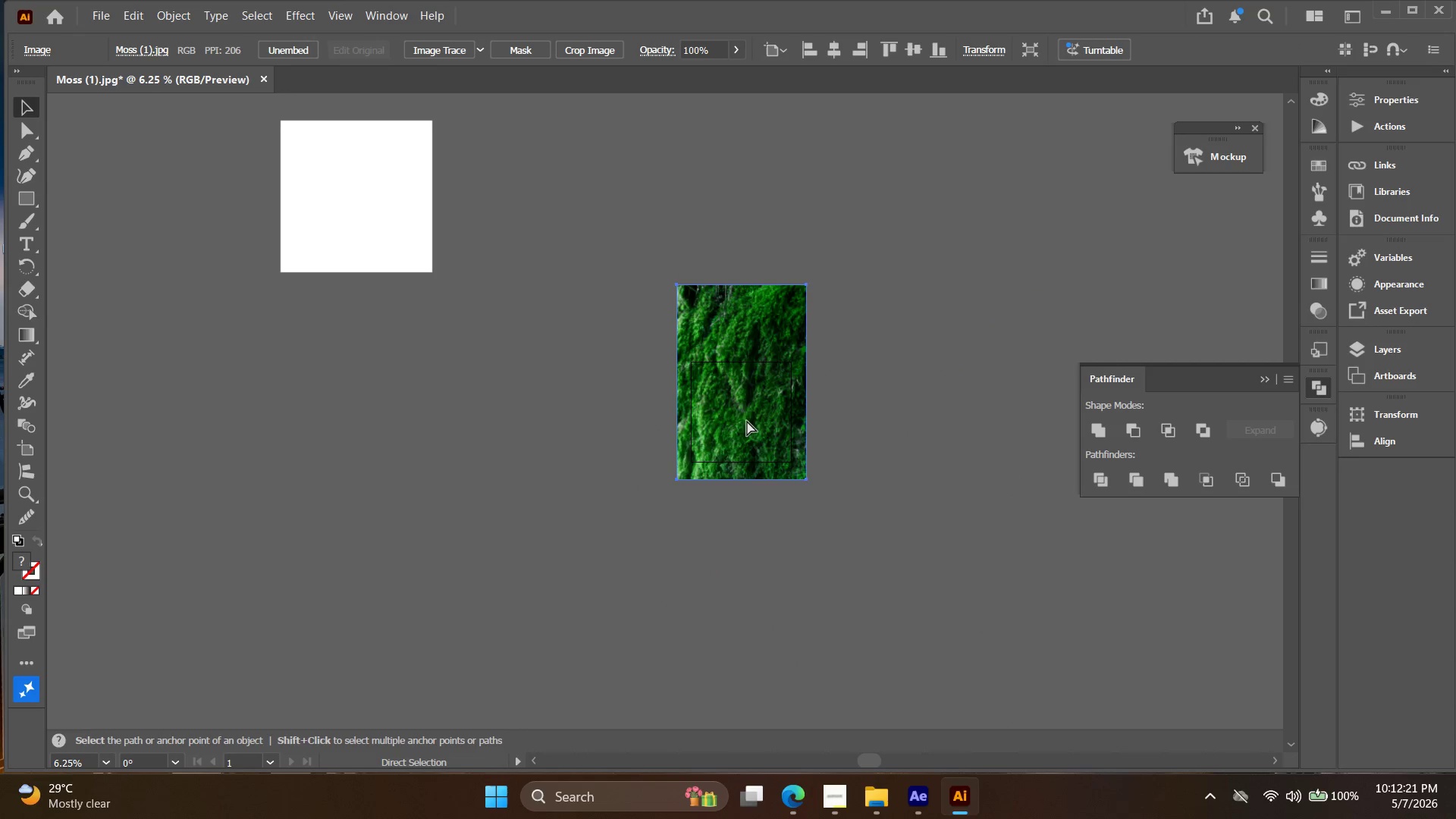 
key(Control+E)
 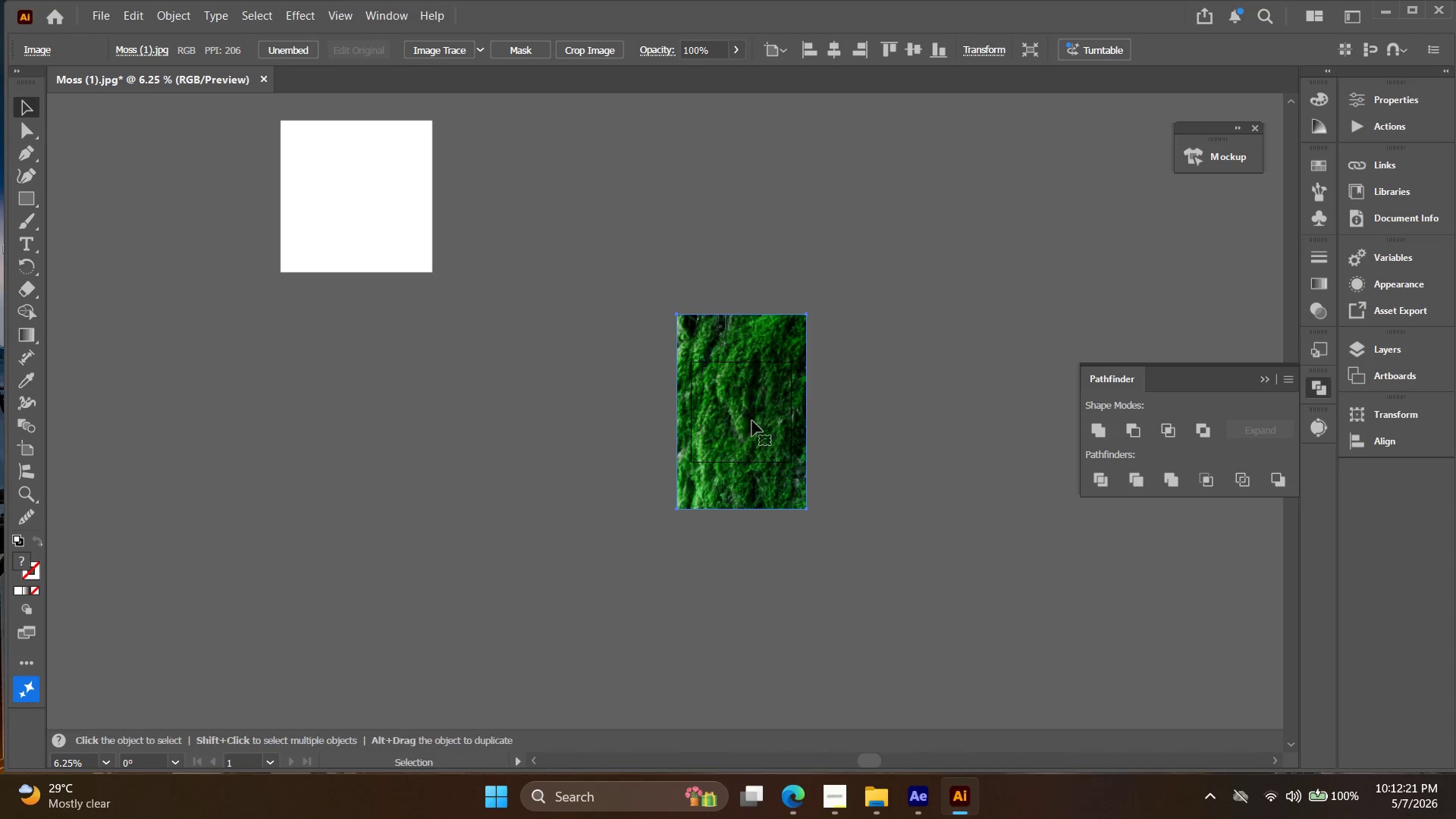 
key(Alt+AltLeft)
 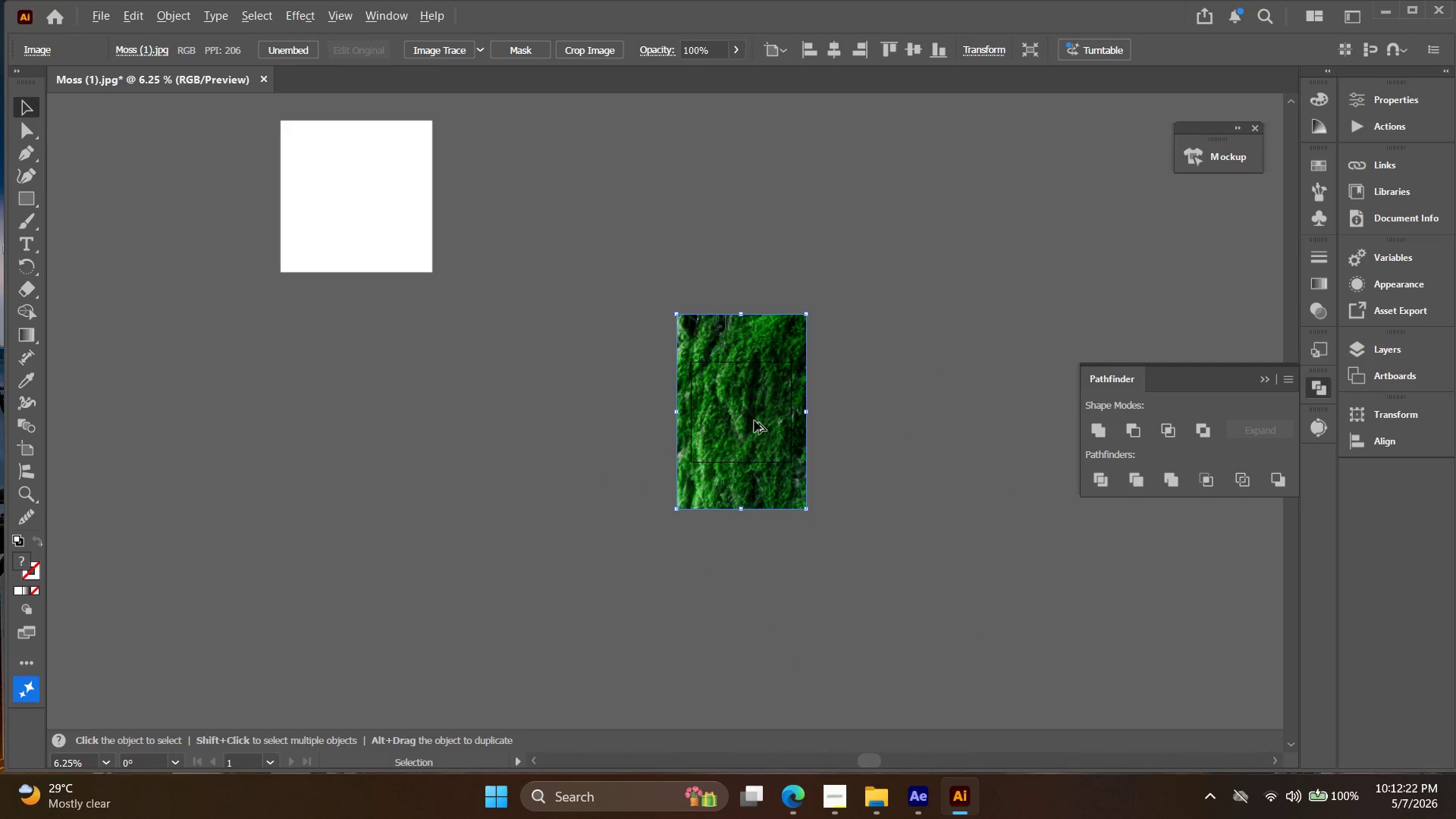 
hold_key(key=ShiftLeft, duration=1.45)
 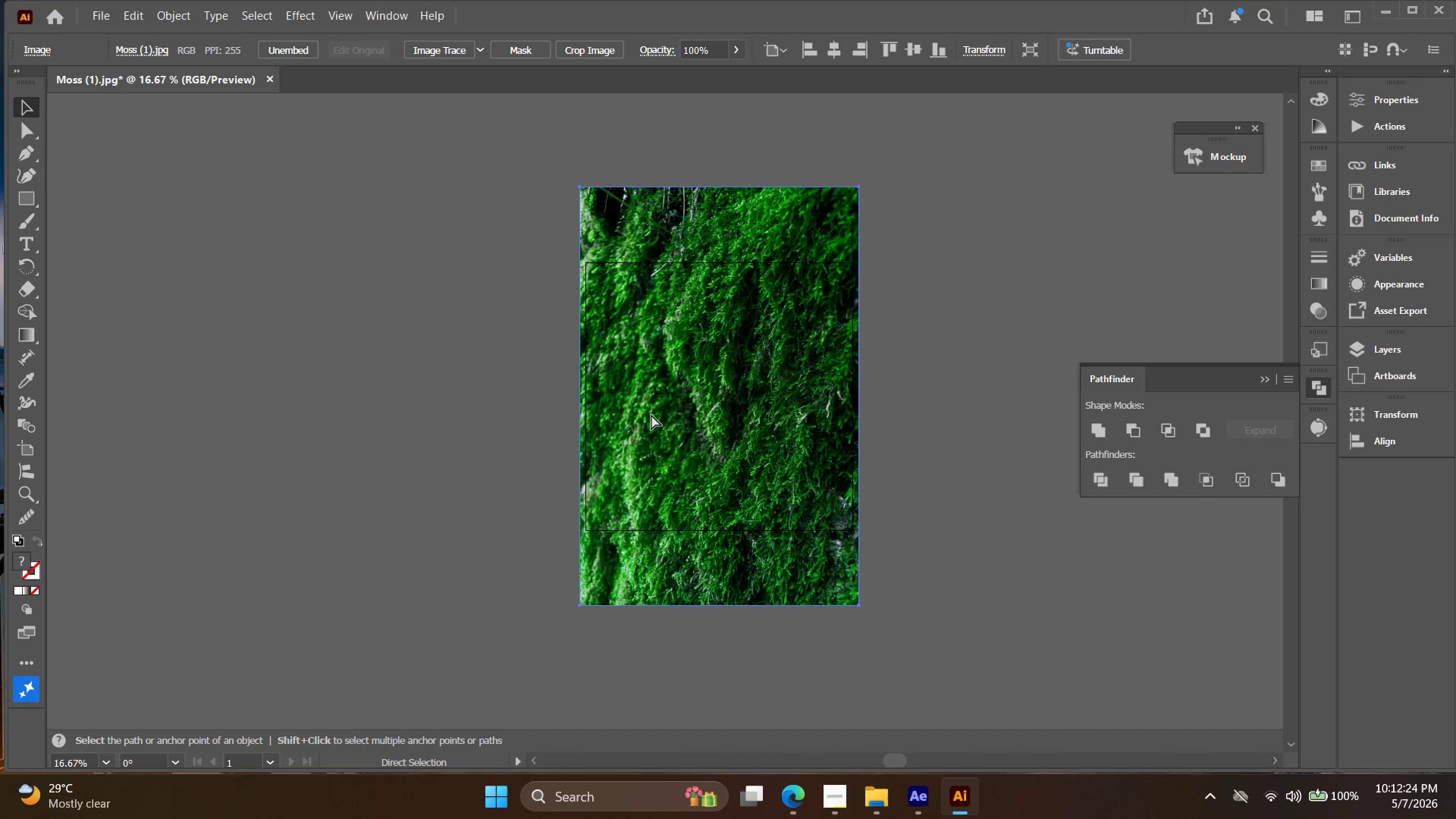 
hold_key(key=AltLeft, duration=1.42)
 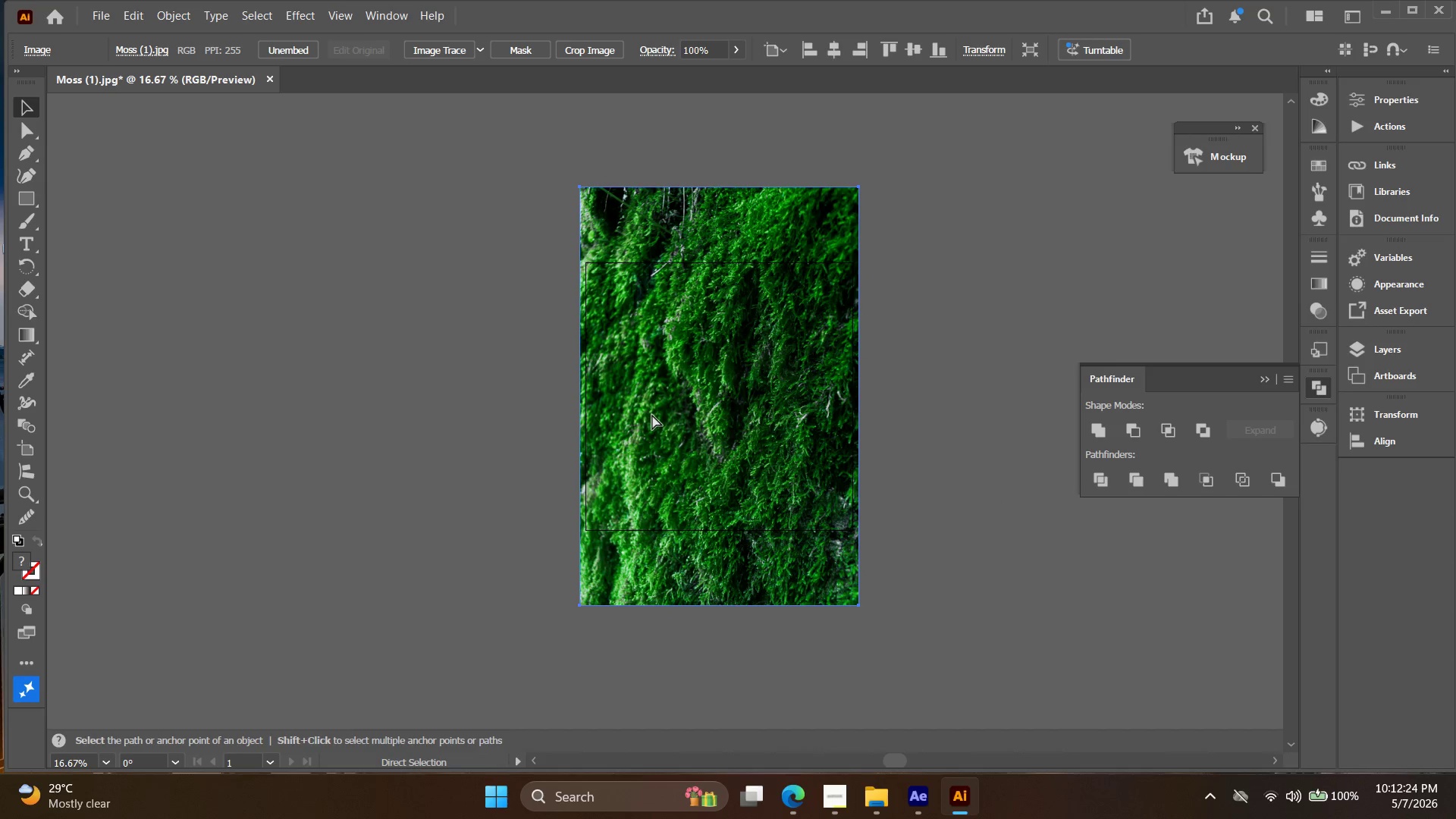 
scroll: coordinate [755, 421], scroll_direction: up, amount: 3.0
 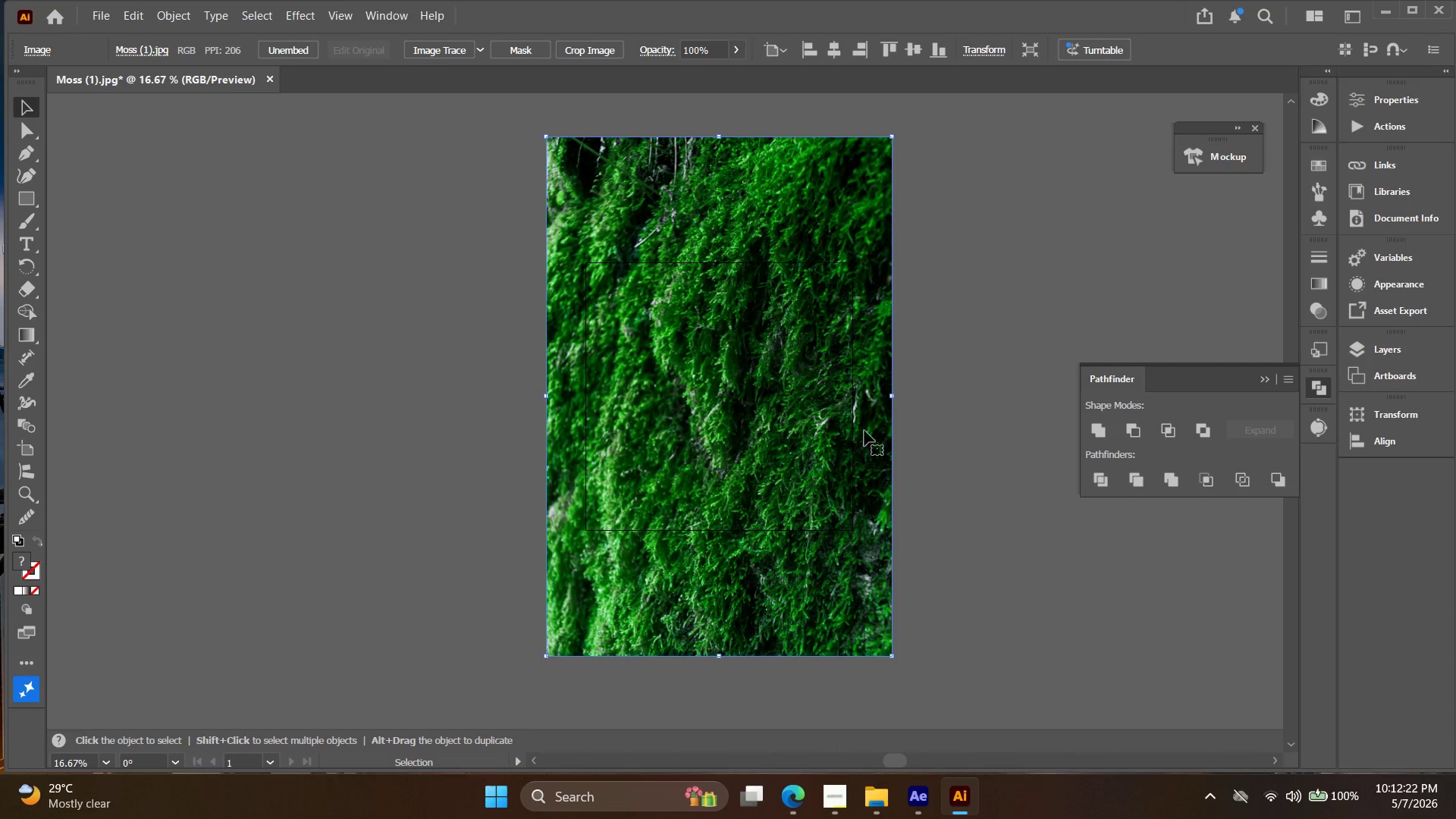 
left_click_drag(start_coordinate=[892, 396], to_coordinate=[858, 400])
 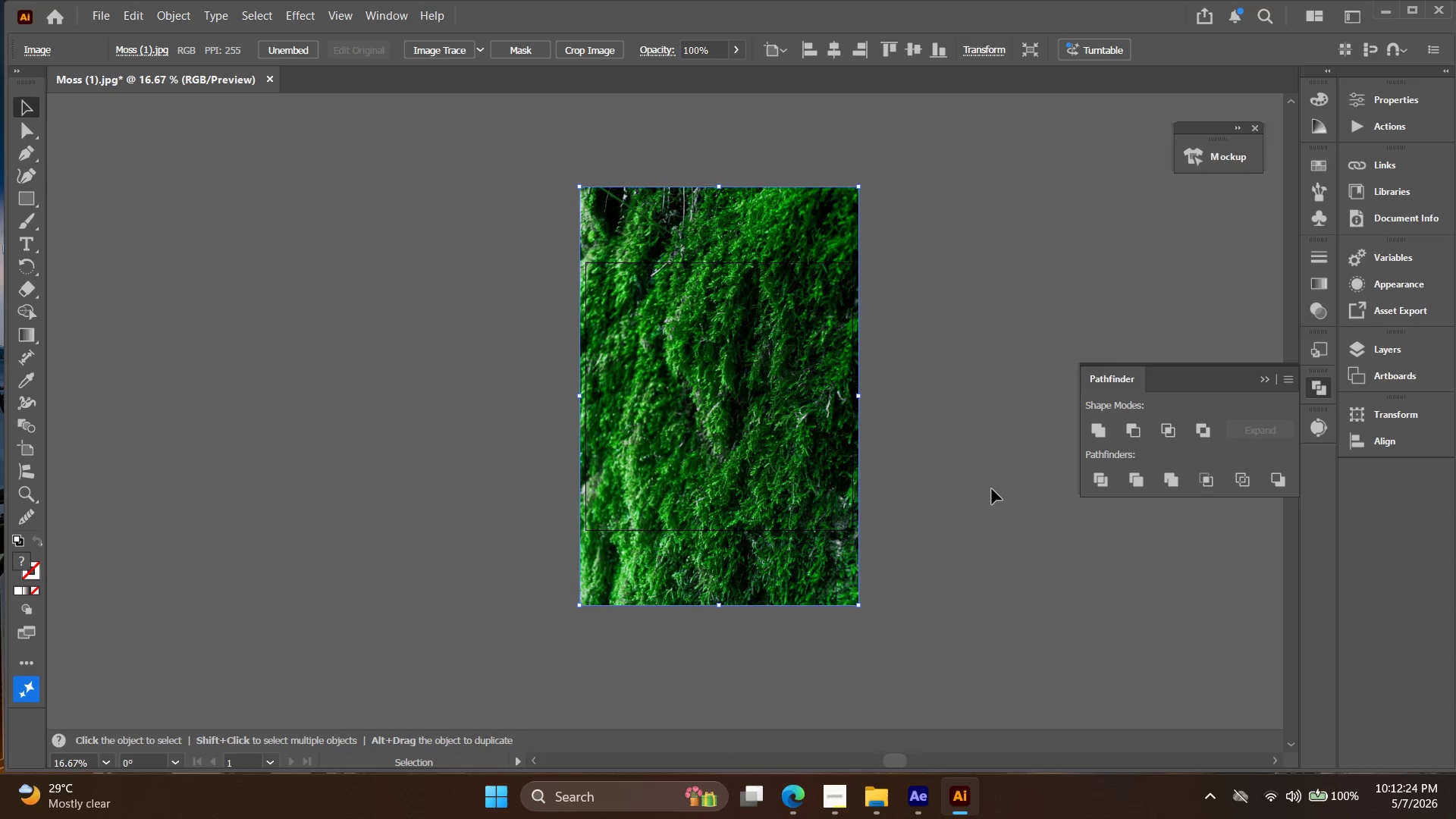 
left_click_drag(start_coordinate=[977, 491], to_coordinate=[637, 418])
 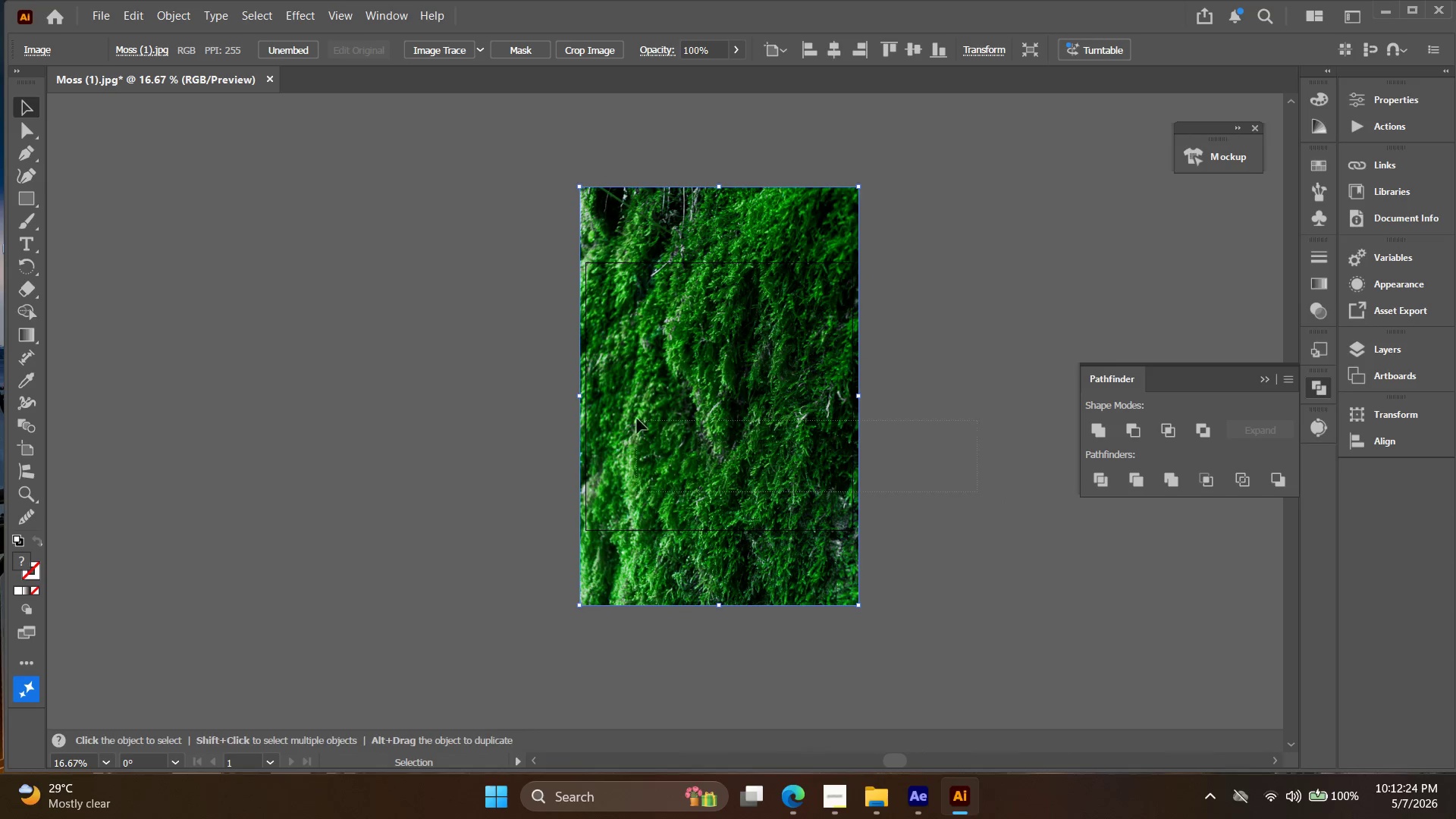 
key(Control+D)
 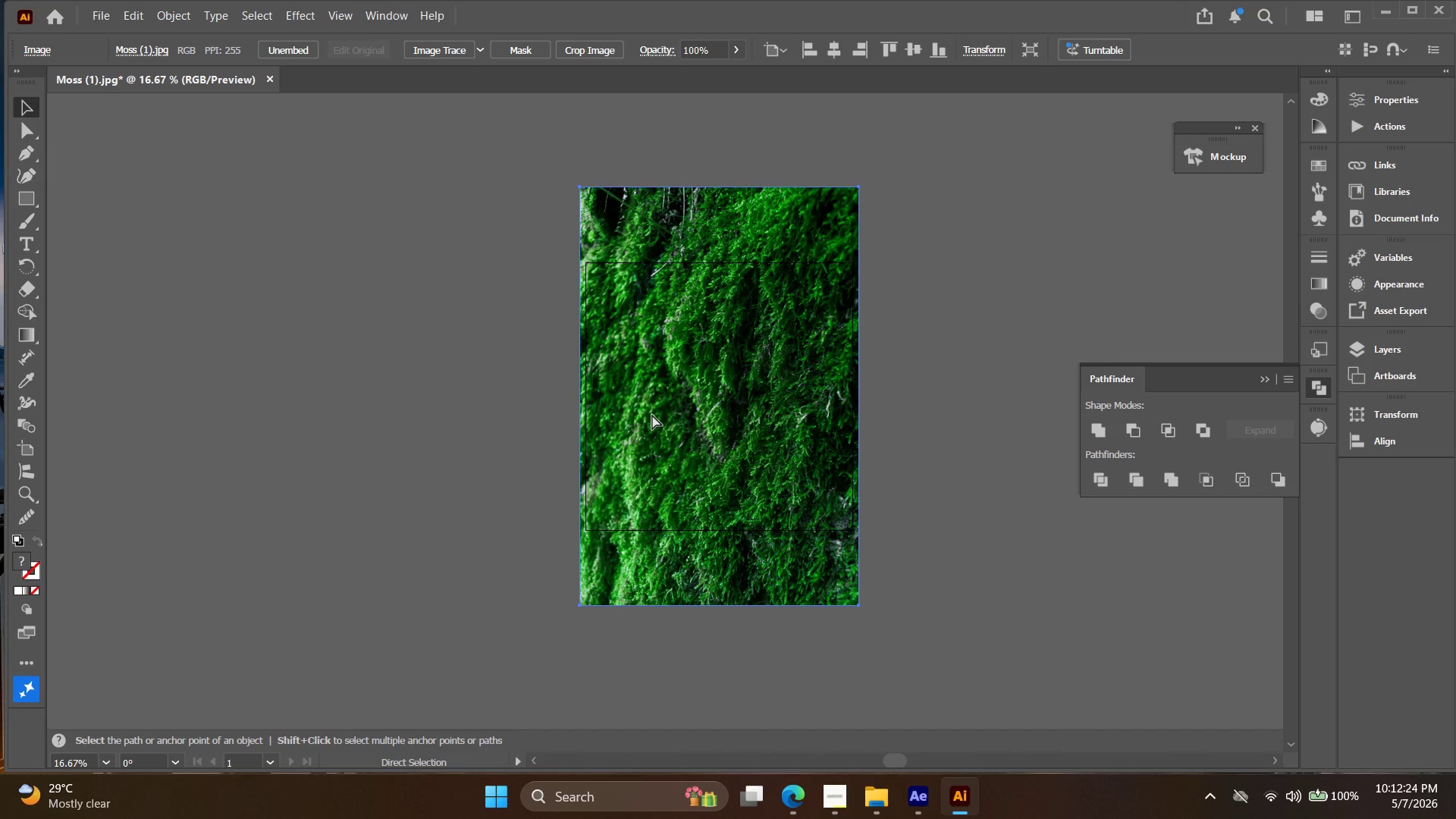 
key(Control+E)
 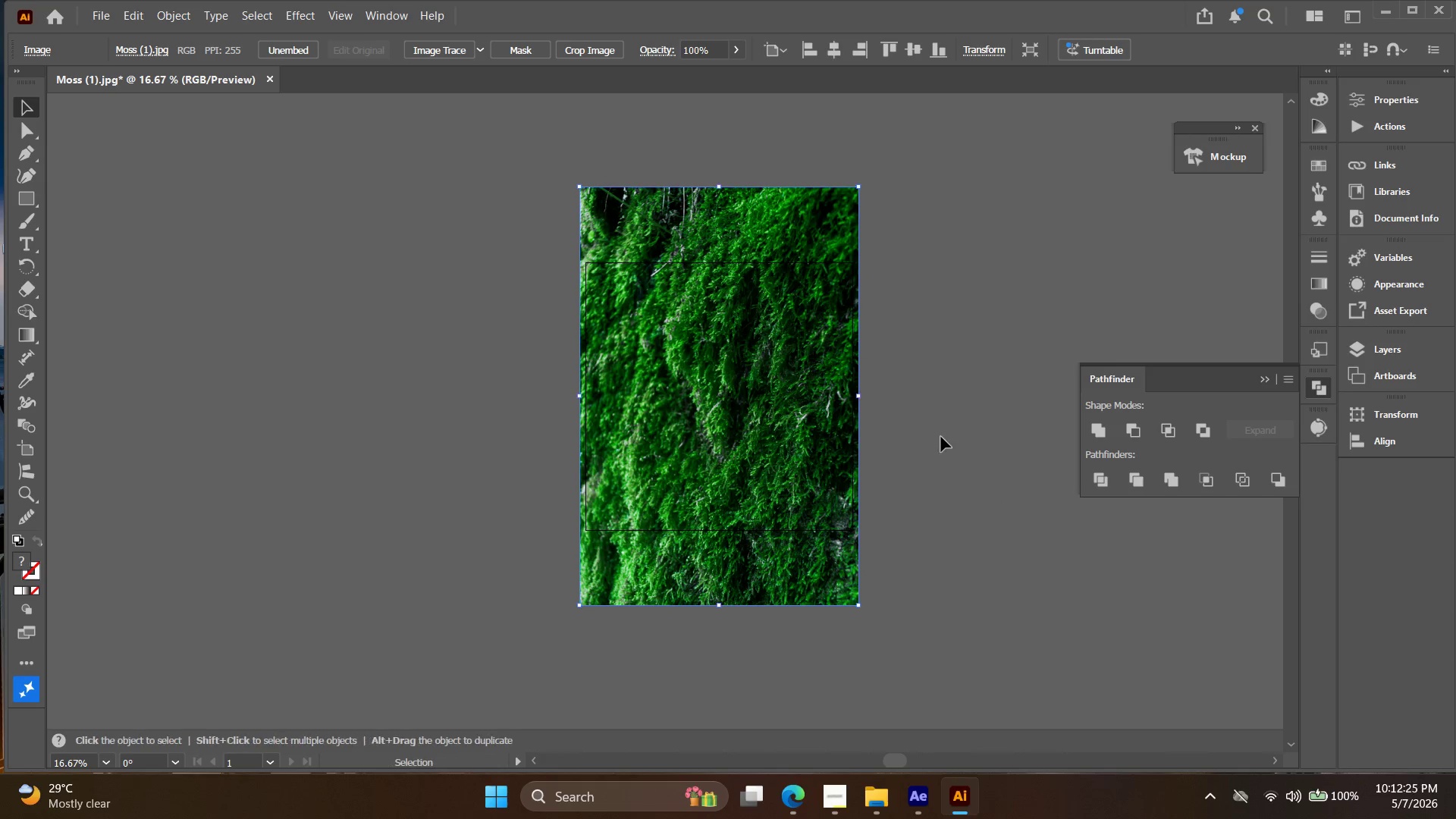 
left_click([942, 437])
 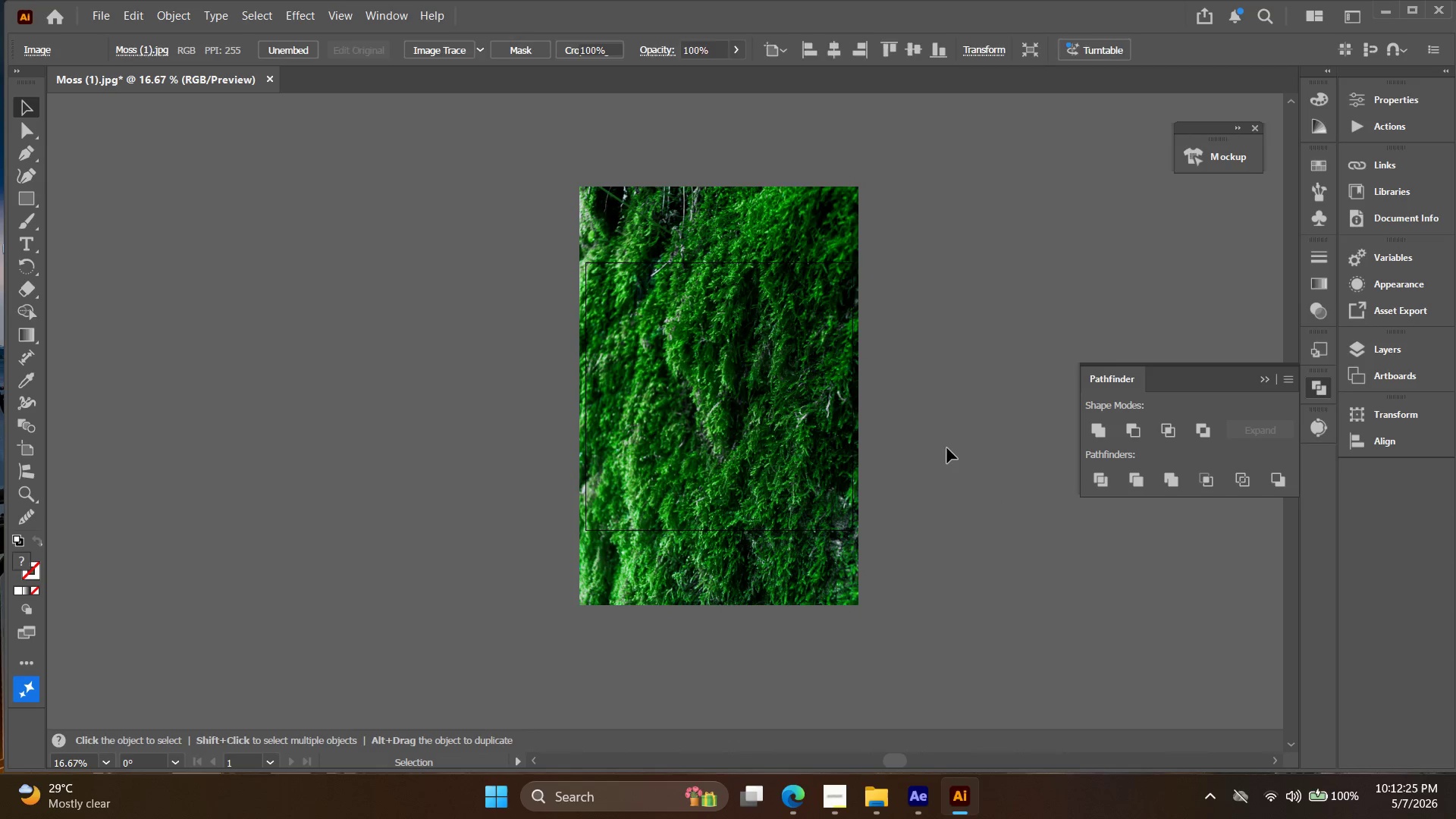 
left_click_drag(start_coordinate=[948, 483], to_coordinate=[526, 325])
 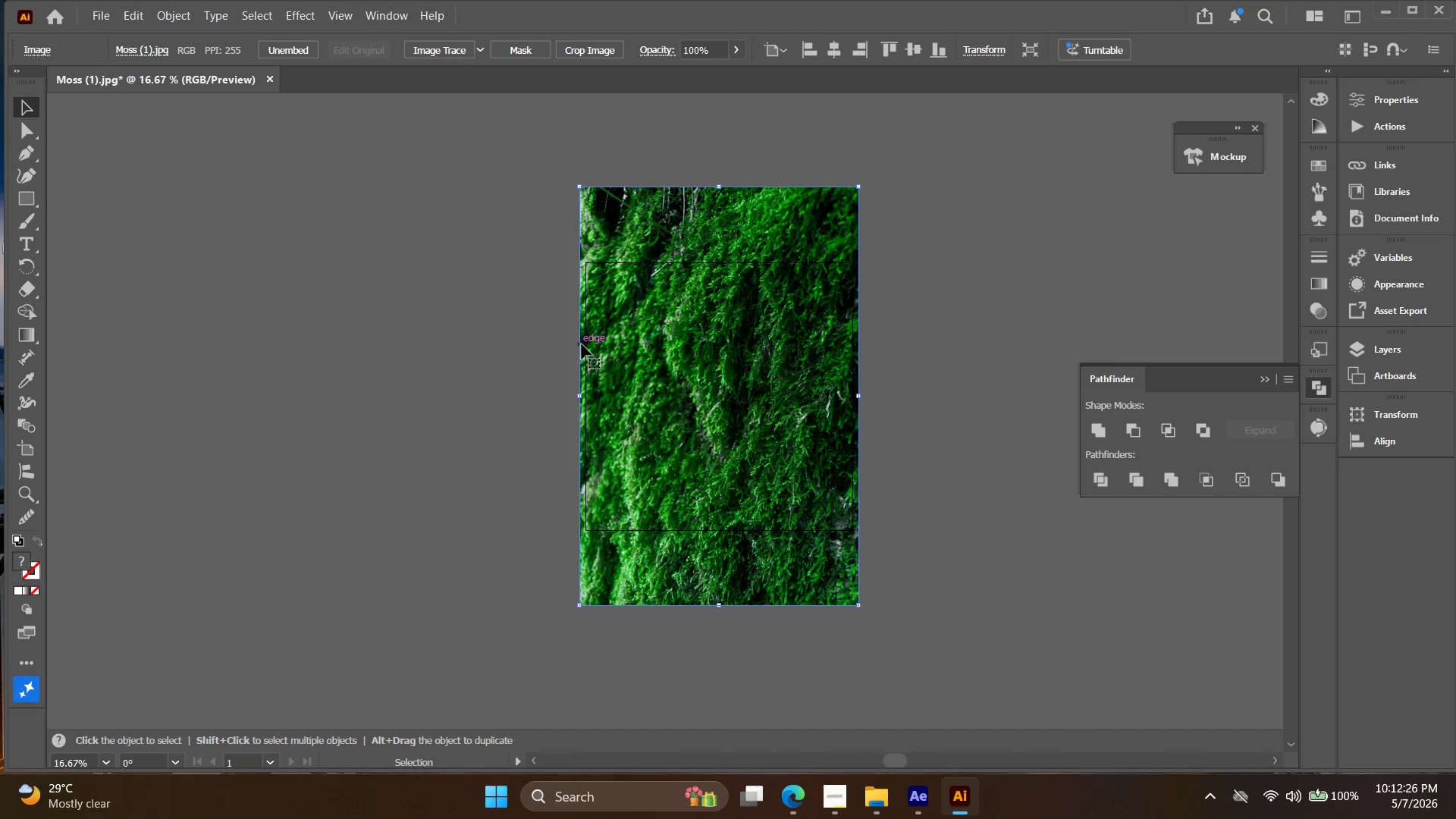 
key(Control+Shift+E)
 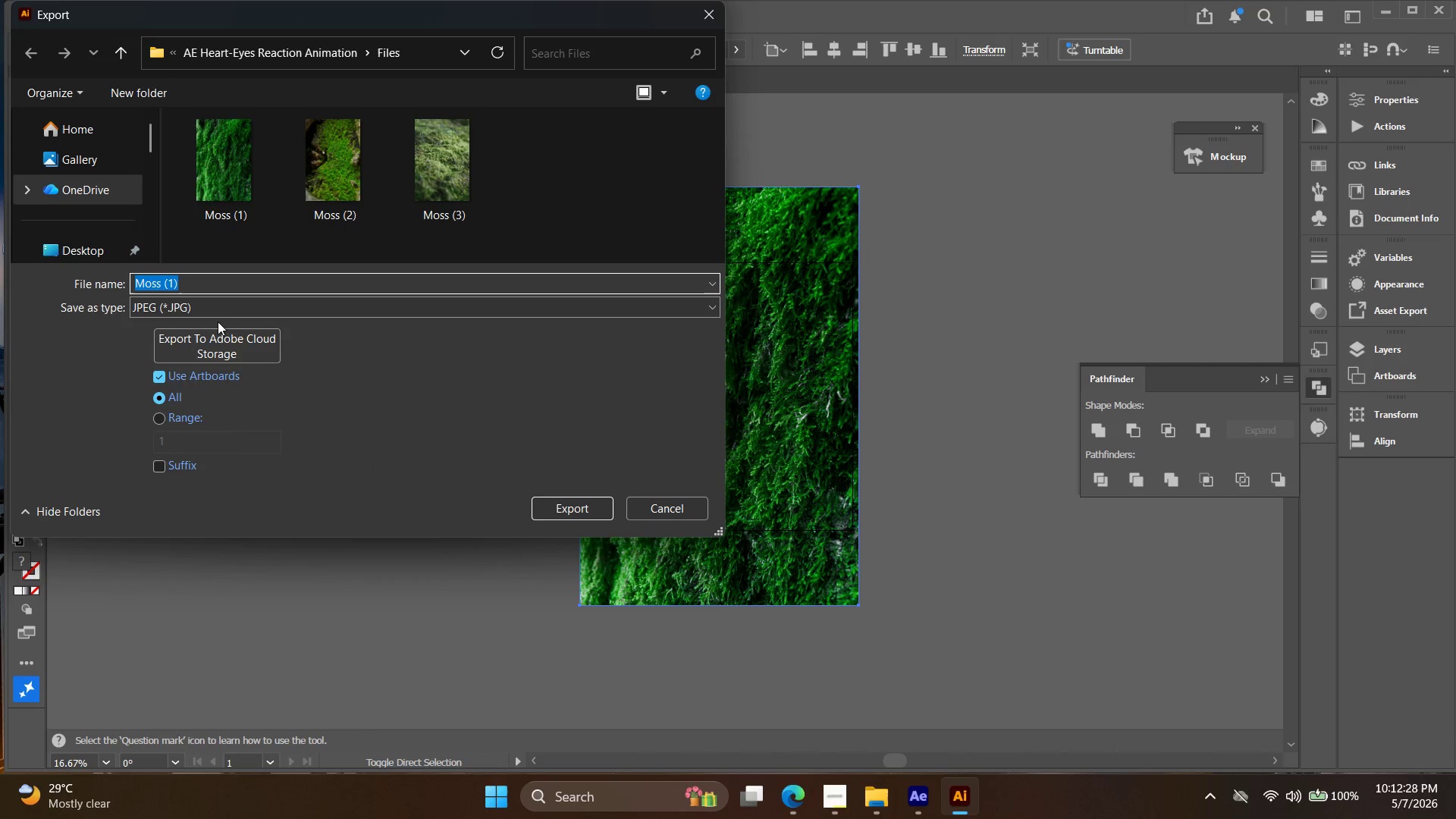 
left_click([589, 506])
 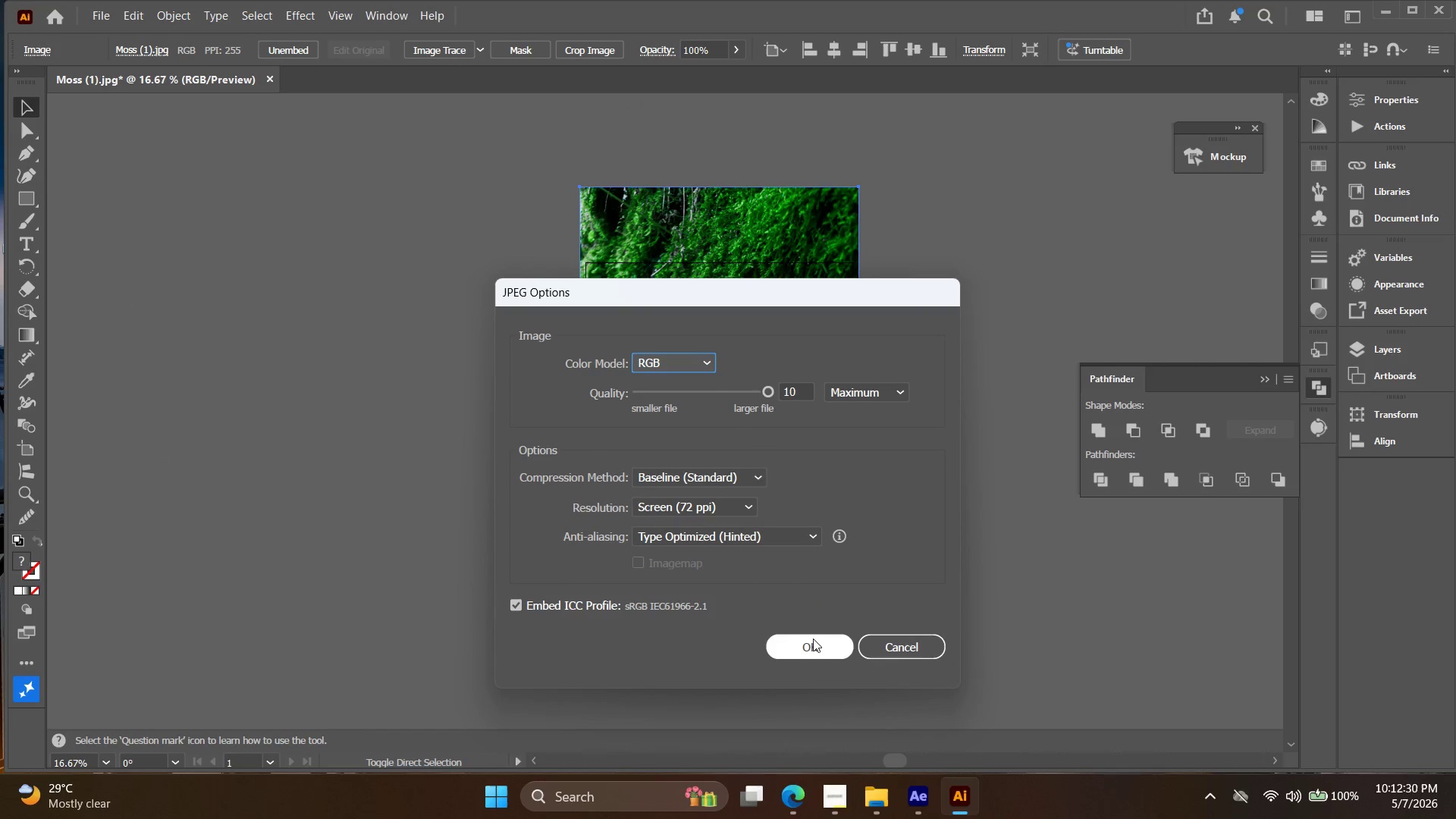 
left_click([830, 654])
 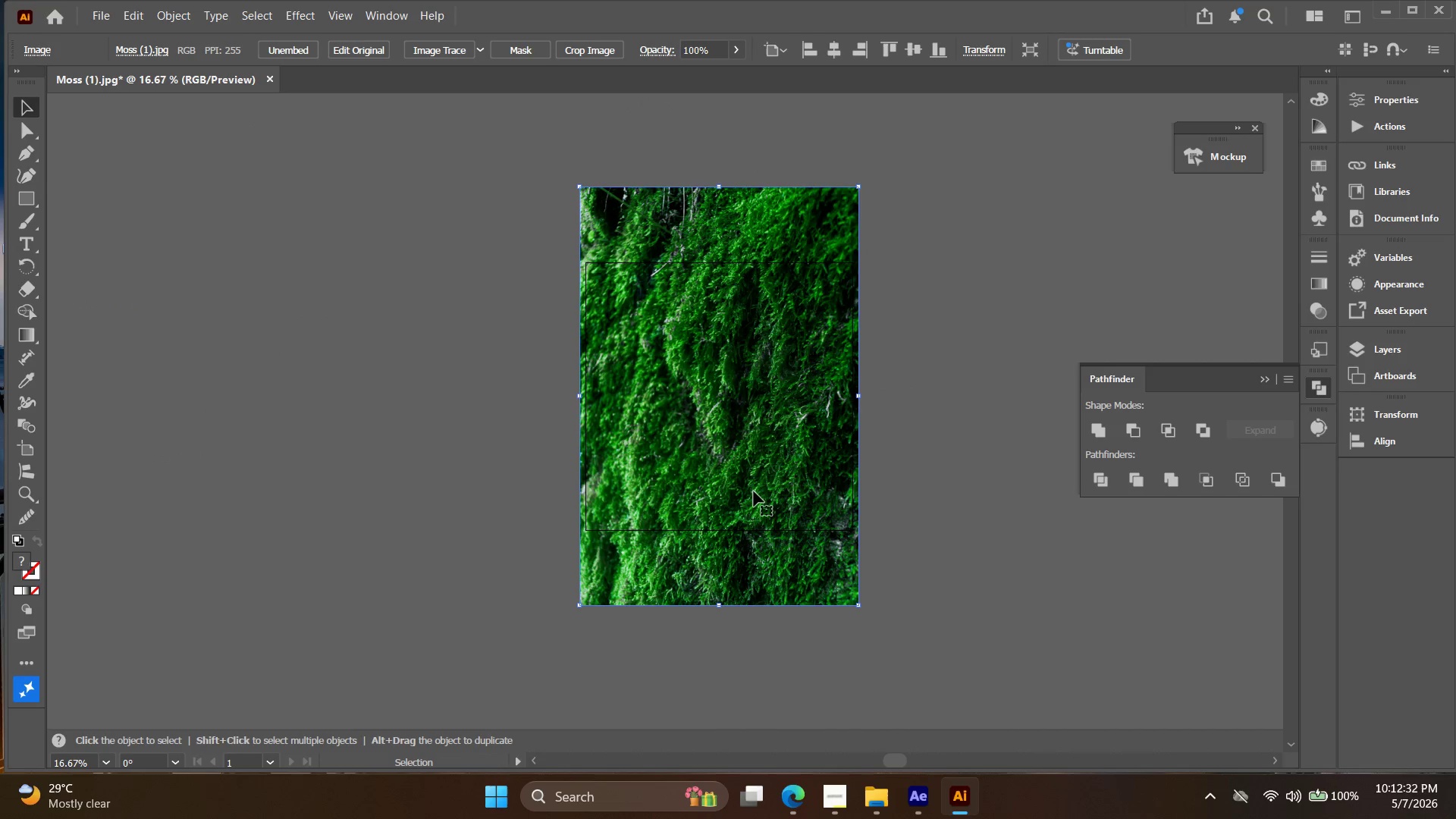 
key(Delete)
 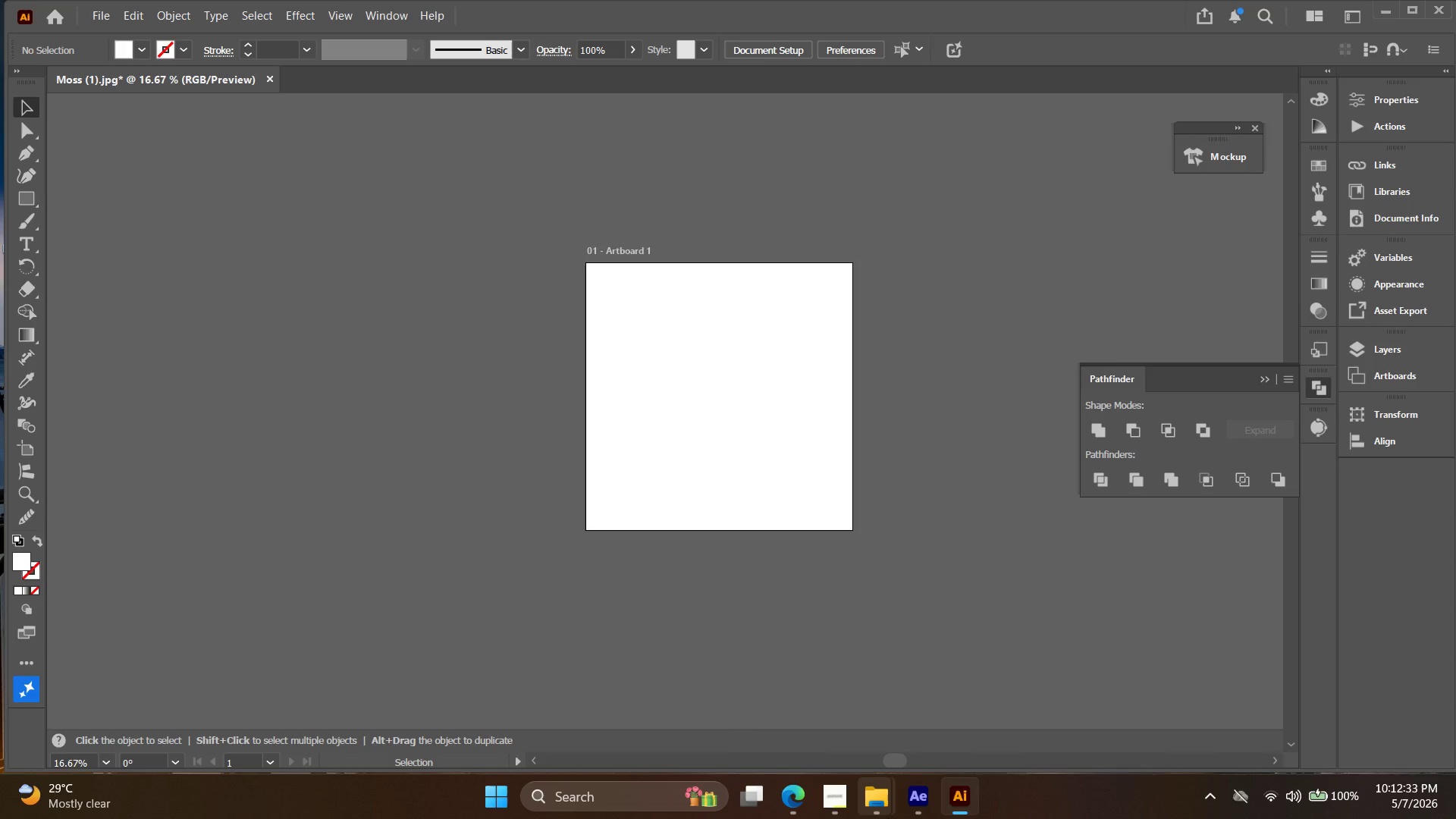 
left_click([898, 807])
 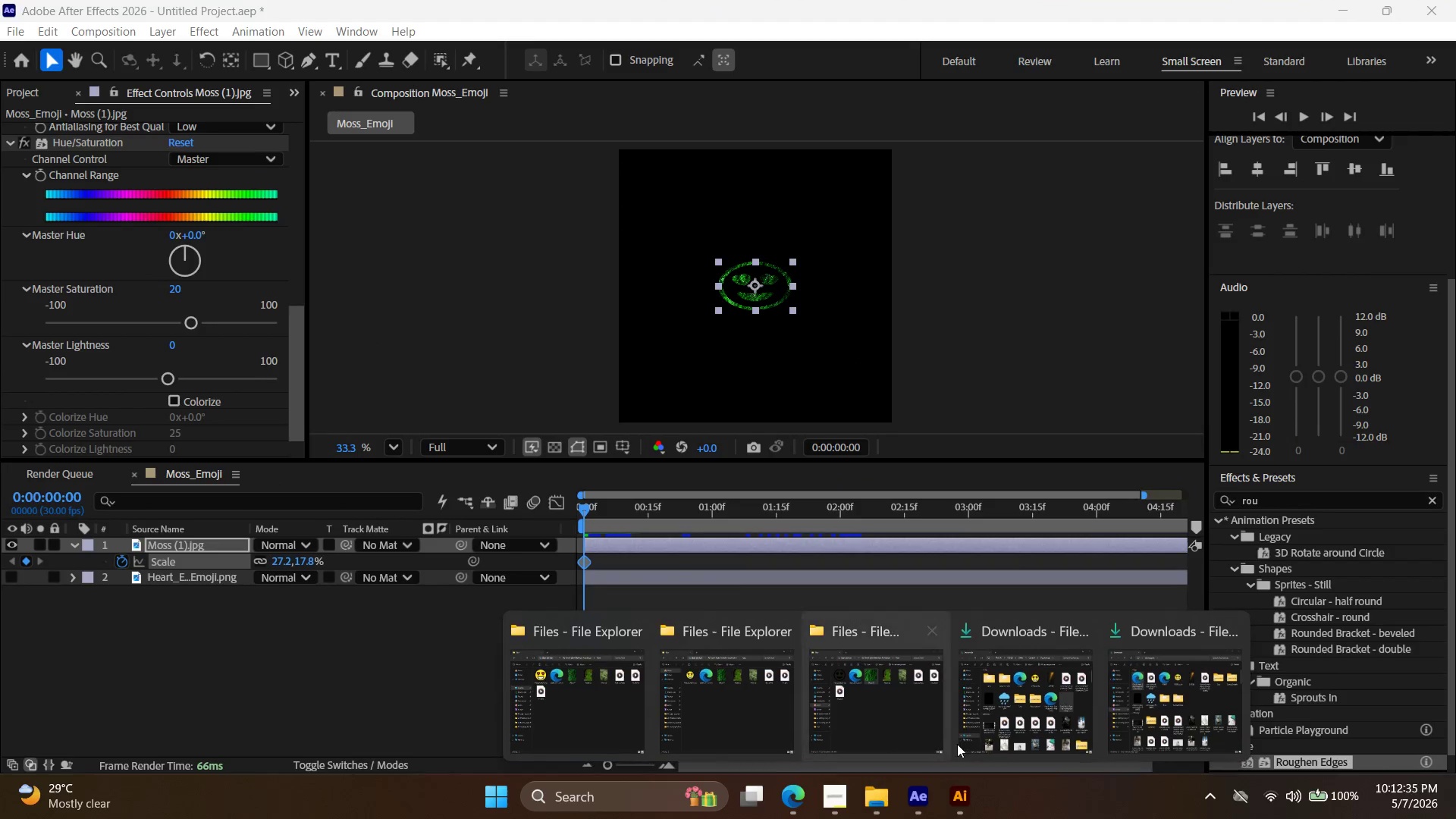 
left_click([1157, 723])
 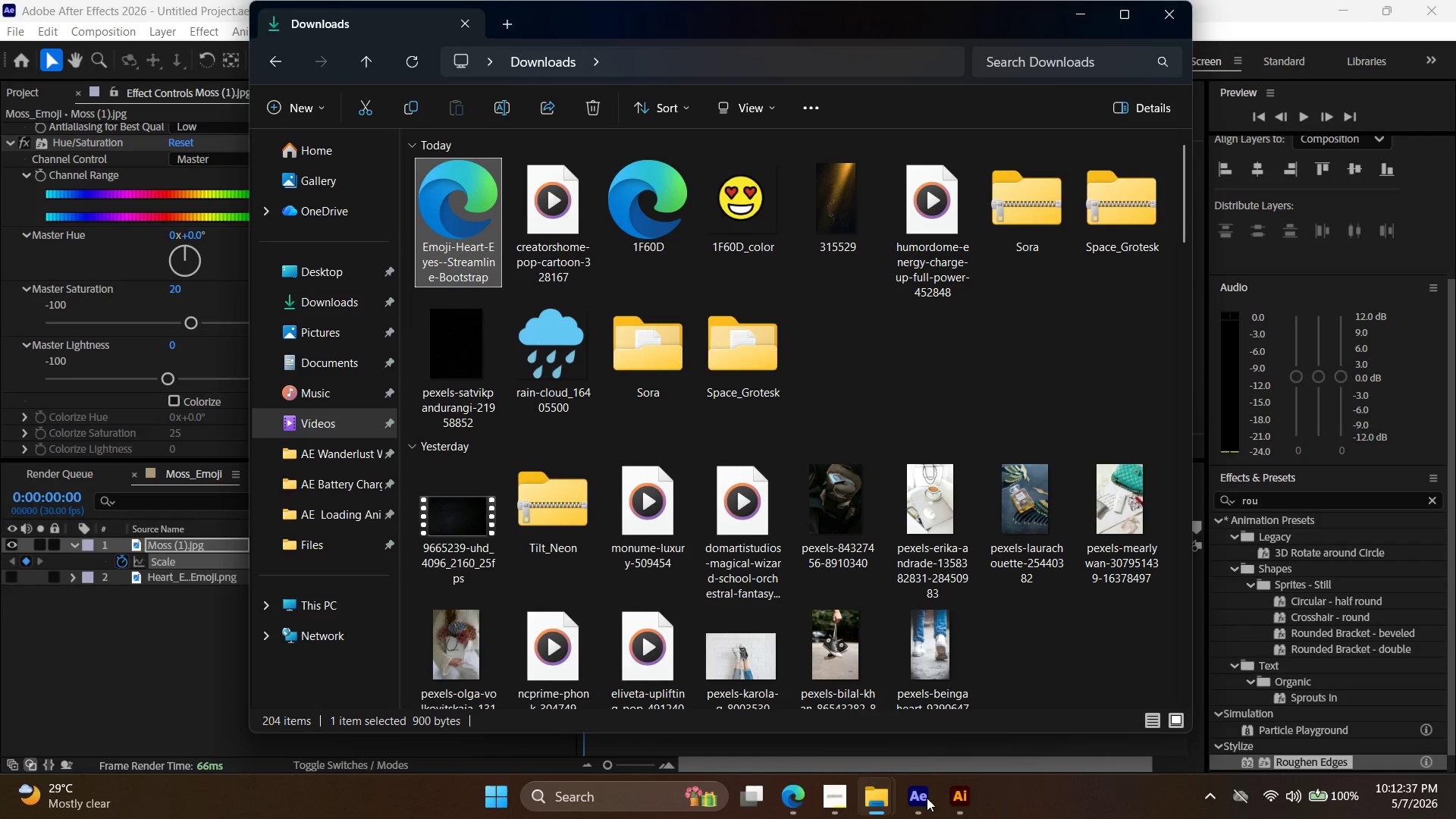 
left_click([874, 799])
 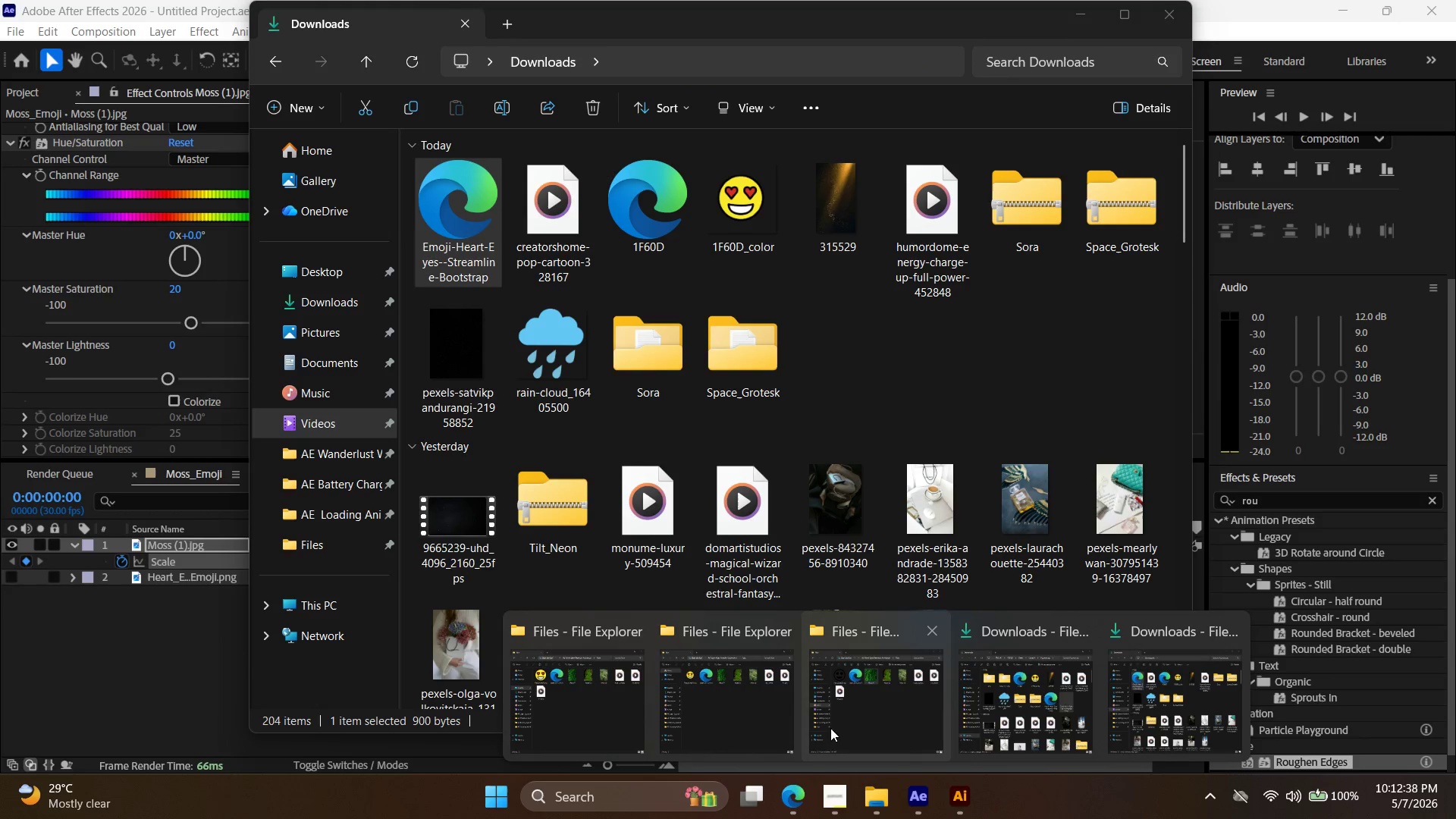 
left_click([868, 723])
 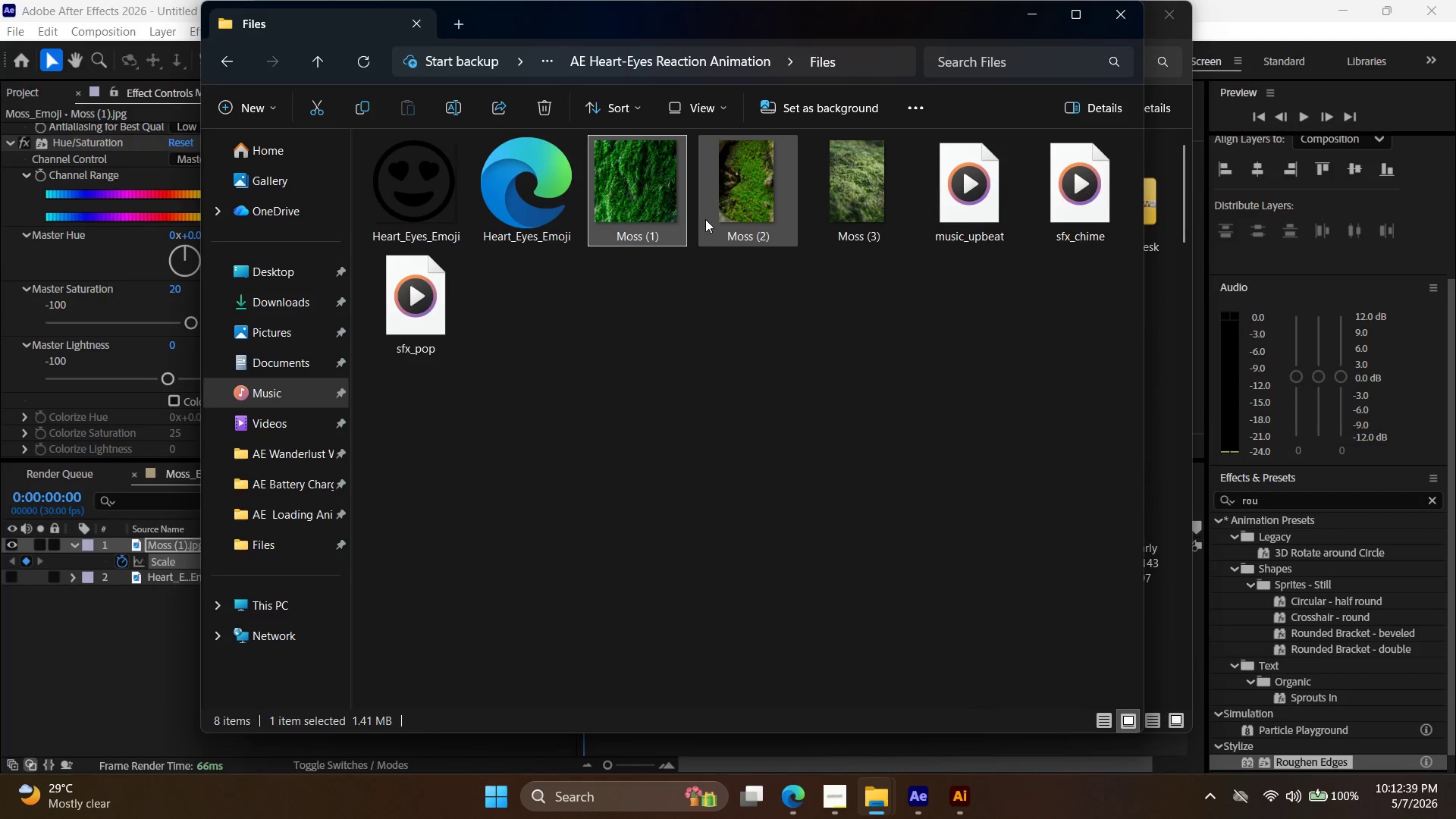 
left_click([730, 216])
 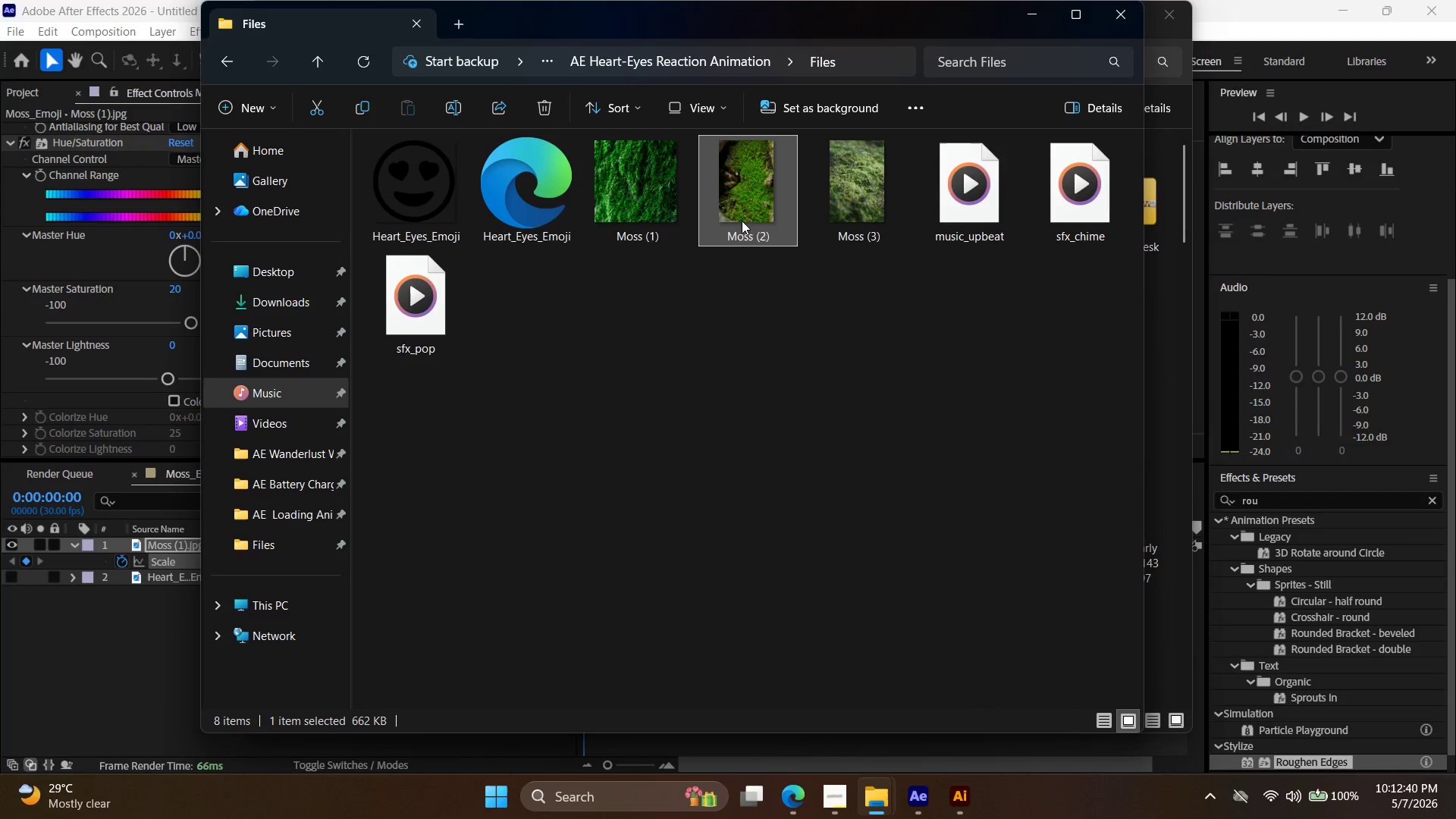 
key(Control+ControlLeft)
 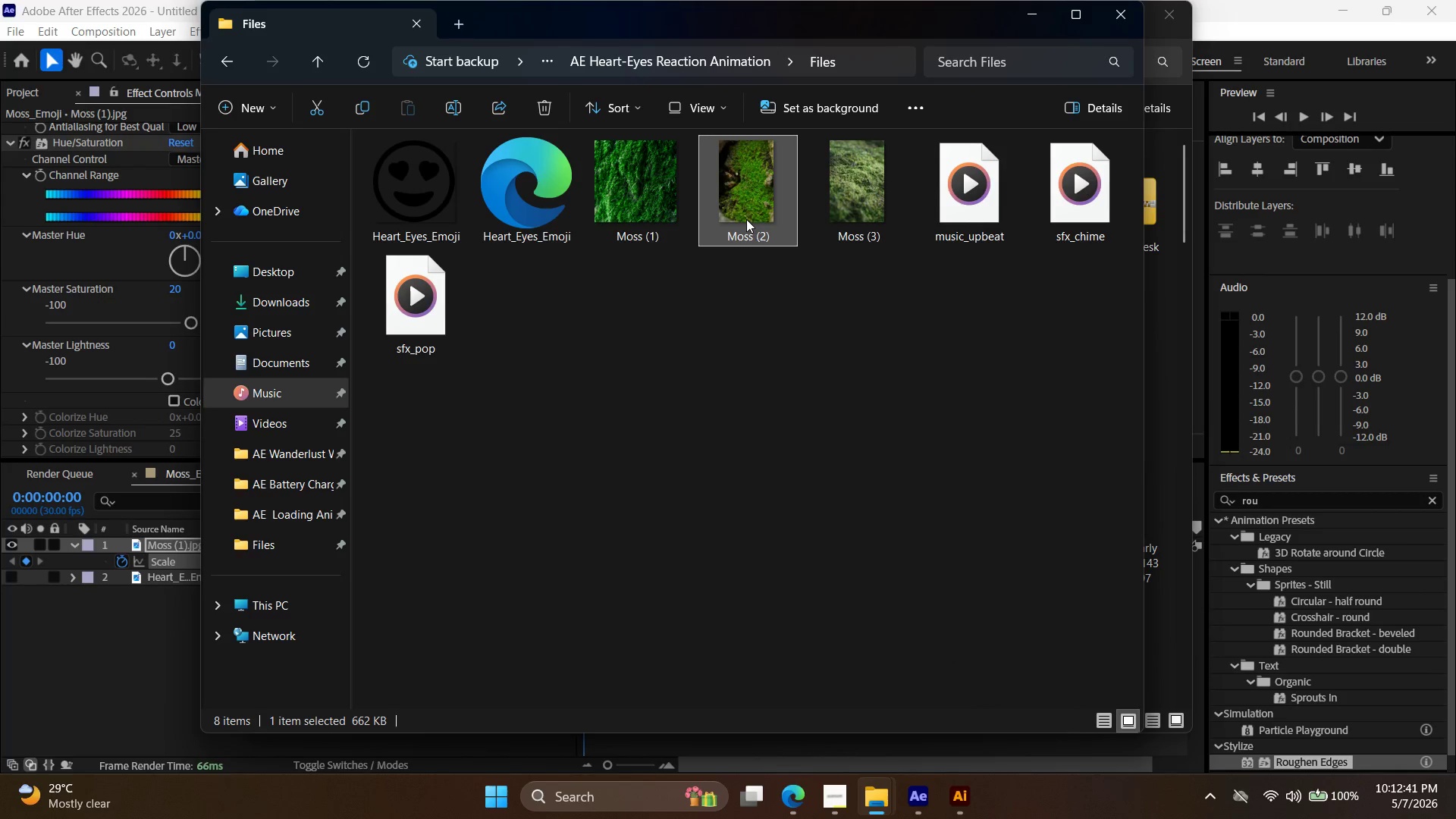 
hold_key(key=ControlLeft, duration=0.39)
 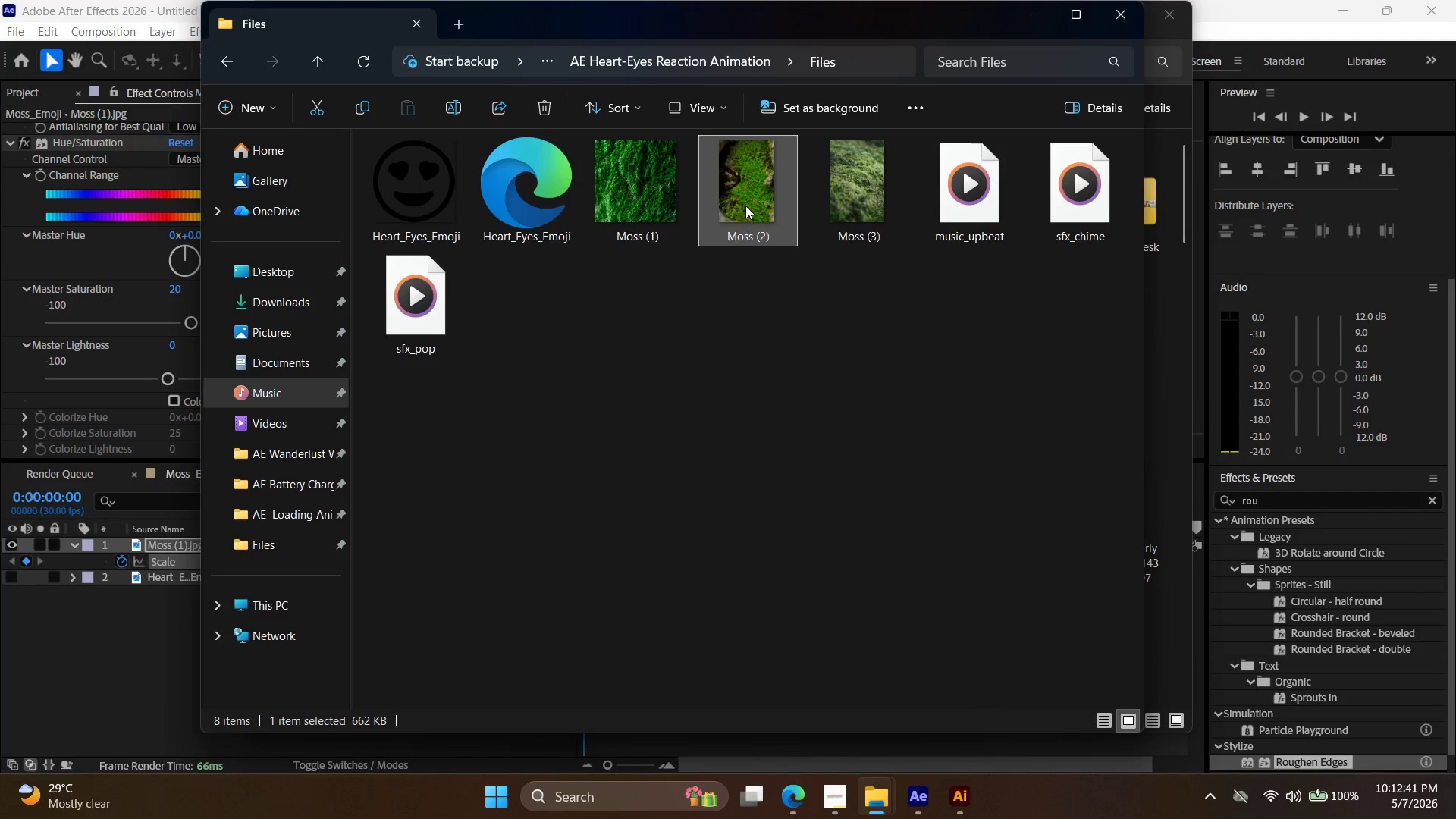 
left_click_drag(start_coordinate=[745, 206], to_coordinate=[526, 457])
 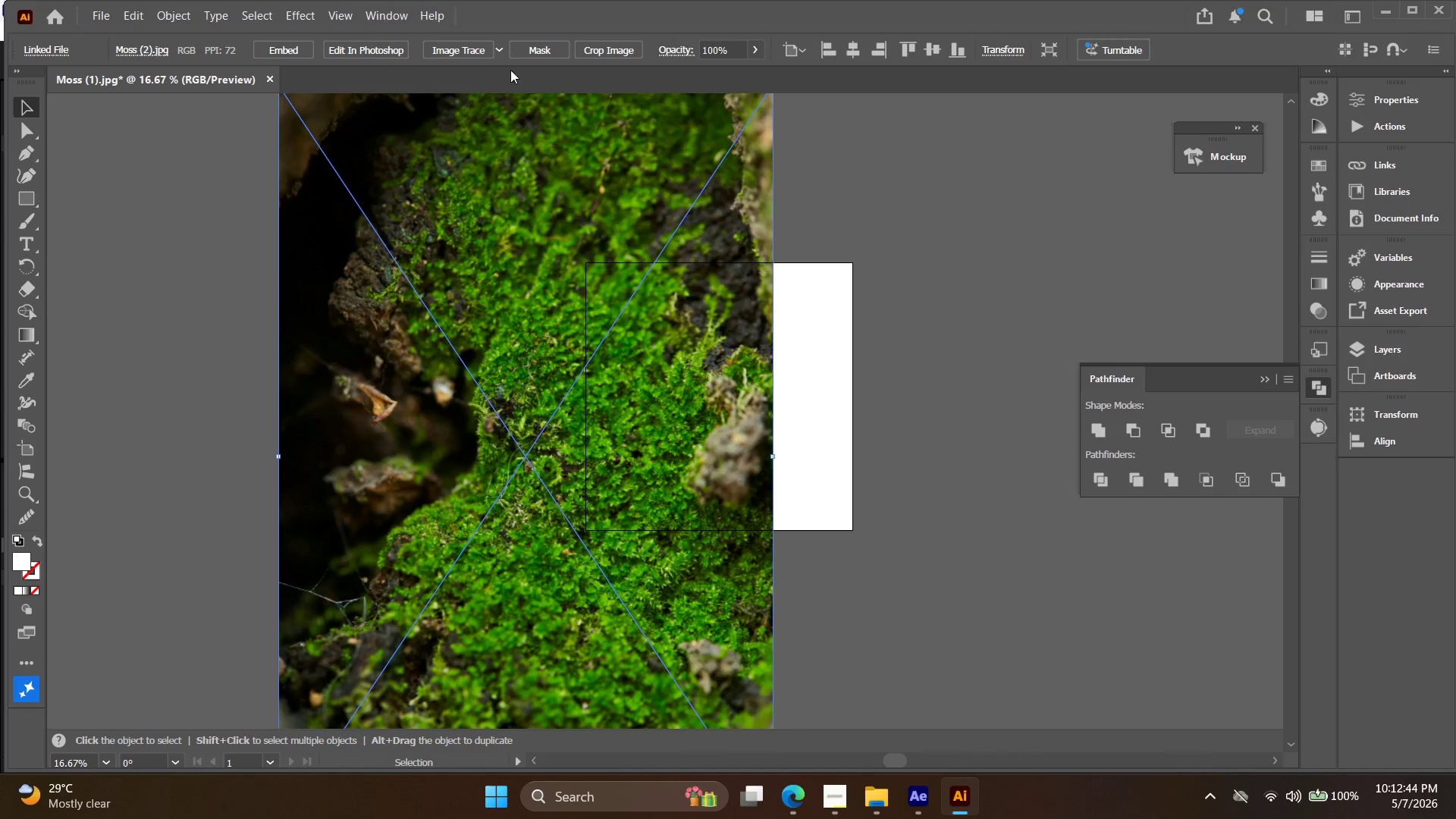 
left_click([301, 52])
 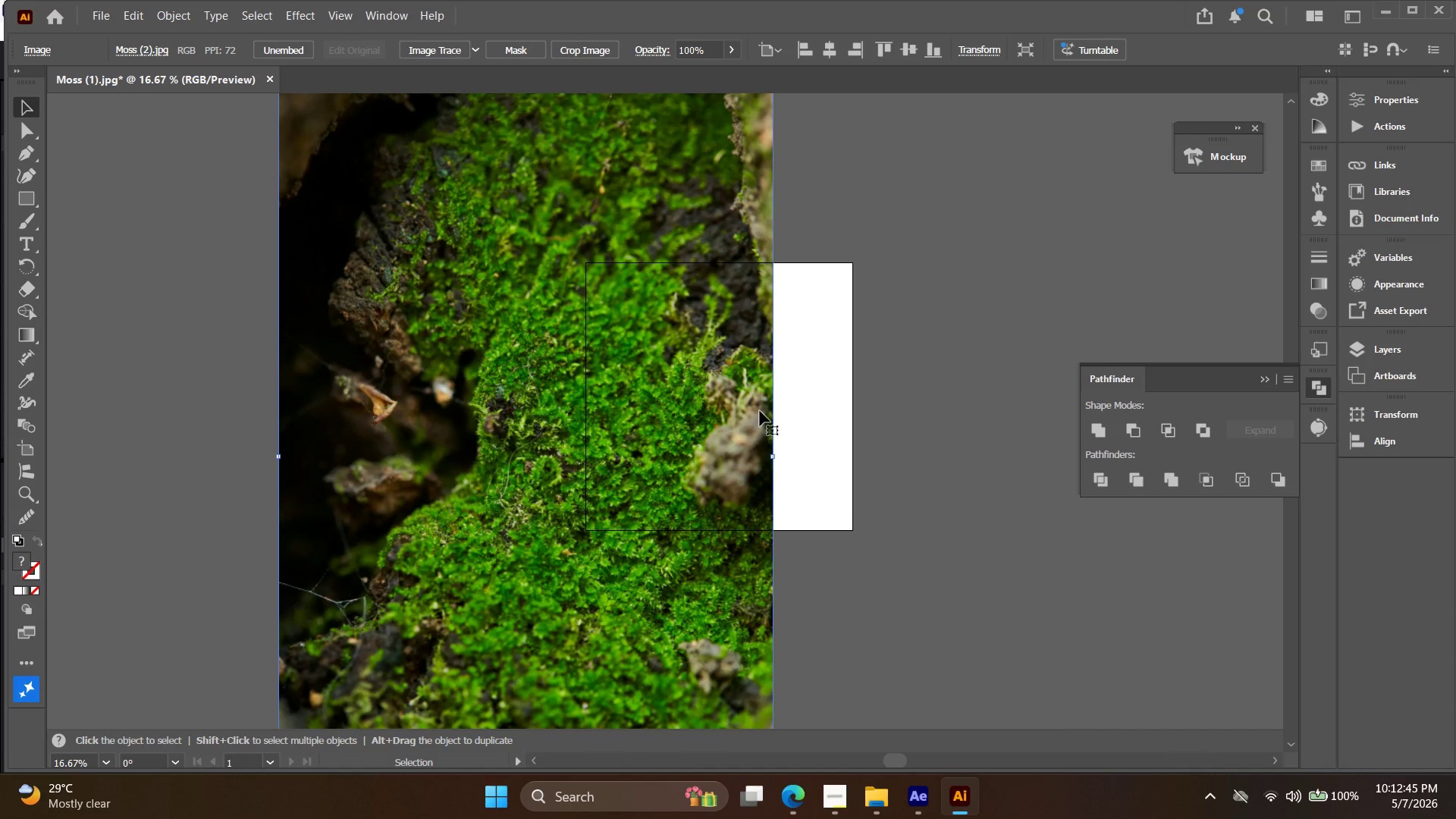 
hold_key(key=ShiftLeft, duration=1.23)
hold_key(key=AltLeft, duration=1.27)
left_click_drag(start_coordinate=[771, 455], to_coordinate=[711, 460])
 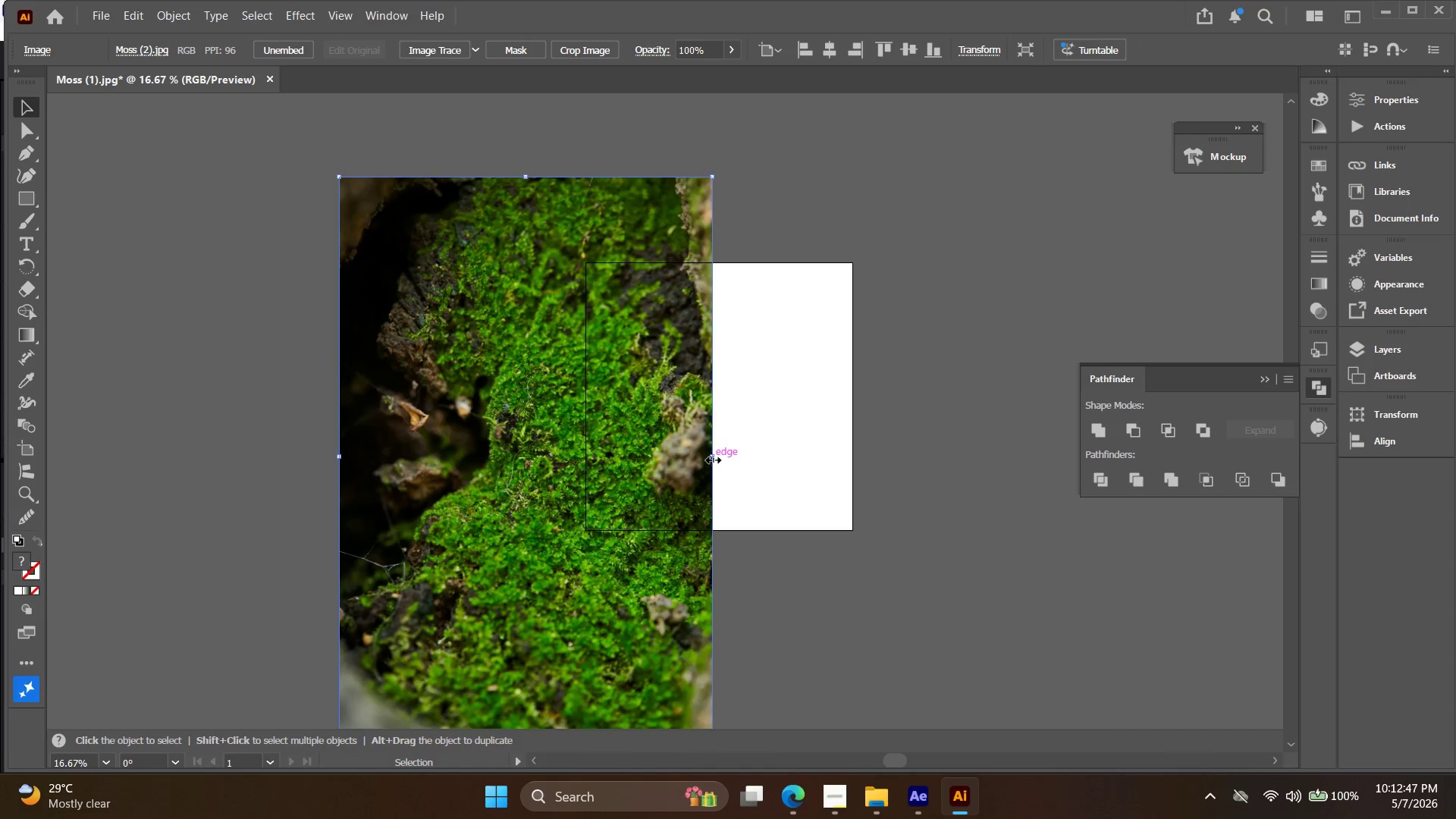 
key(Control+D)
 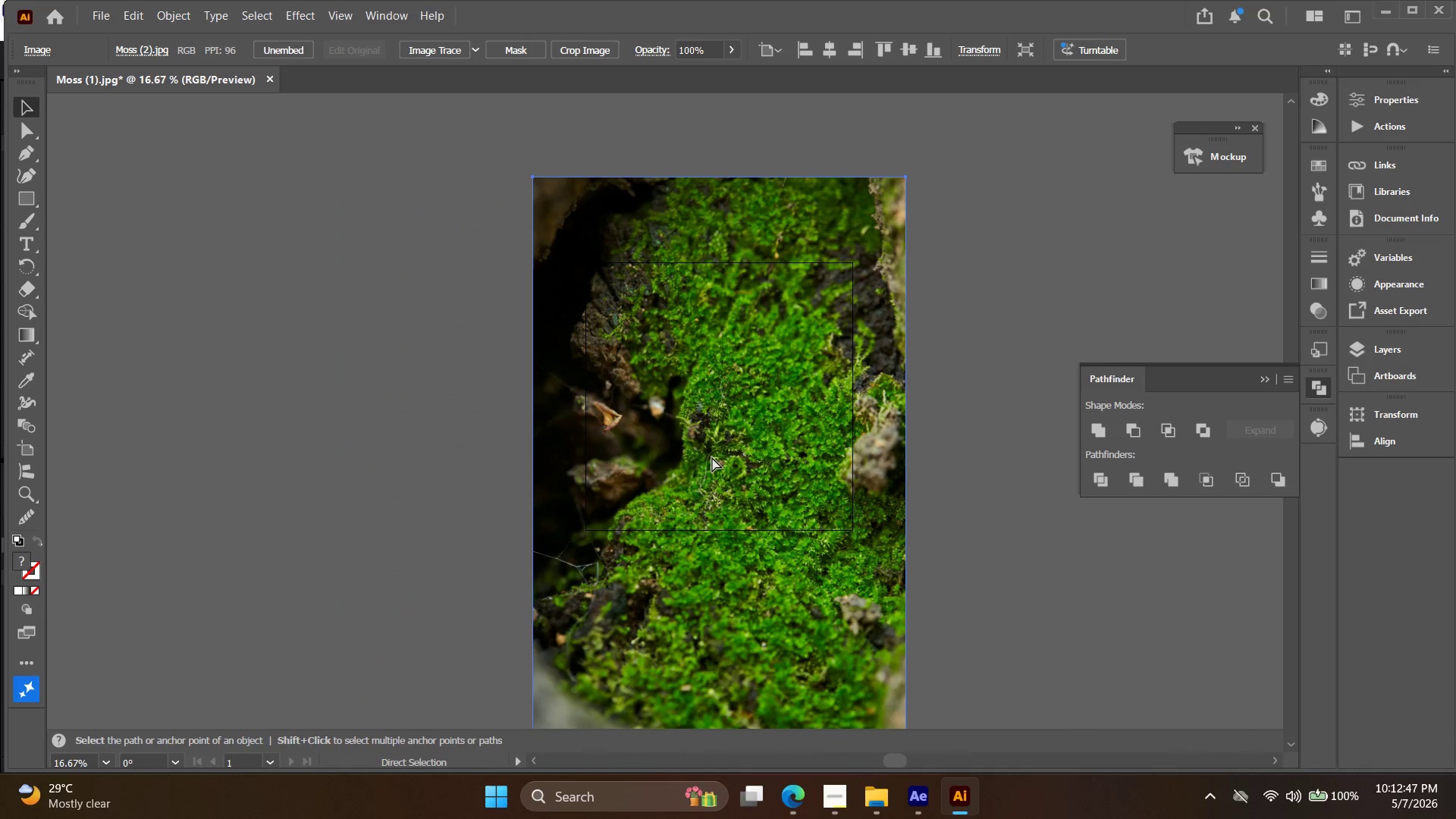 
key(Control+E)
 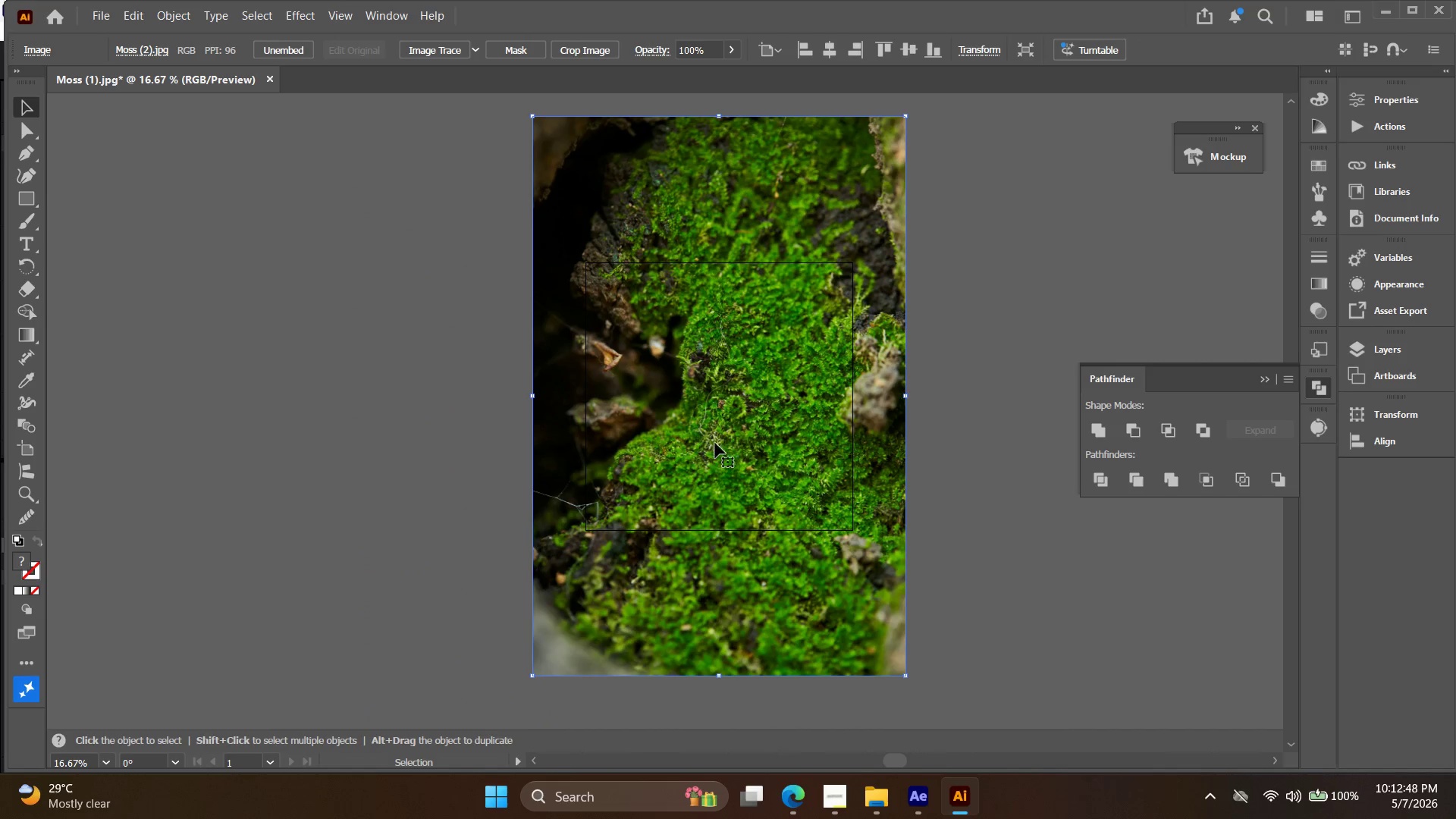 
key(Alt+AltLeft)
 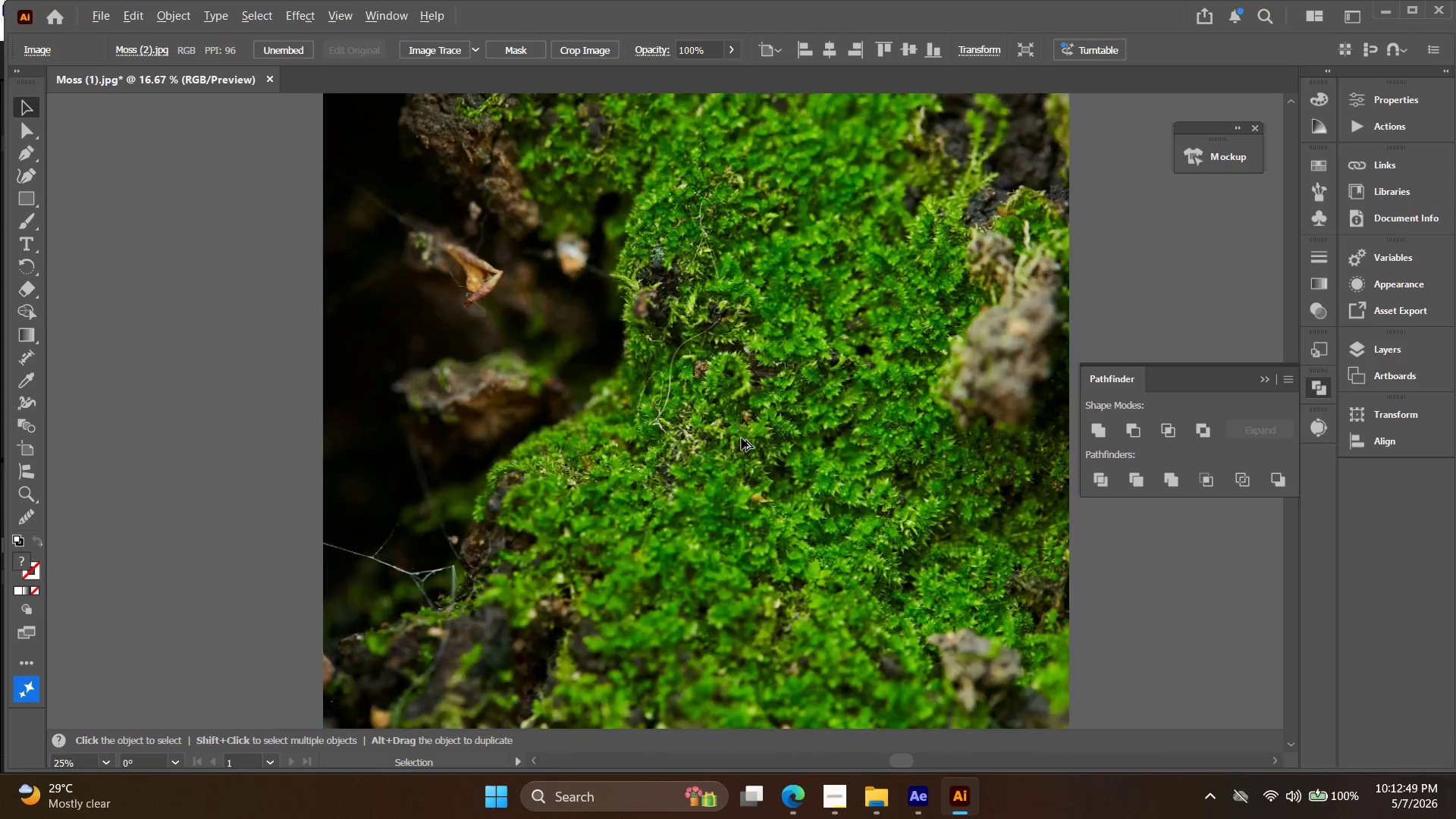 
scroll: coordinate [742, 438], scroll_direction: up, amount: 2.0
 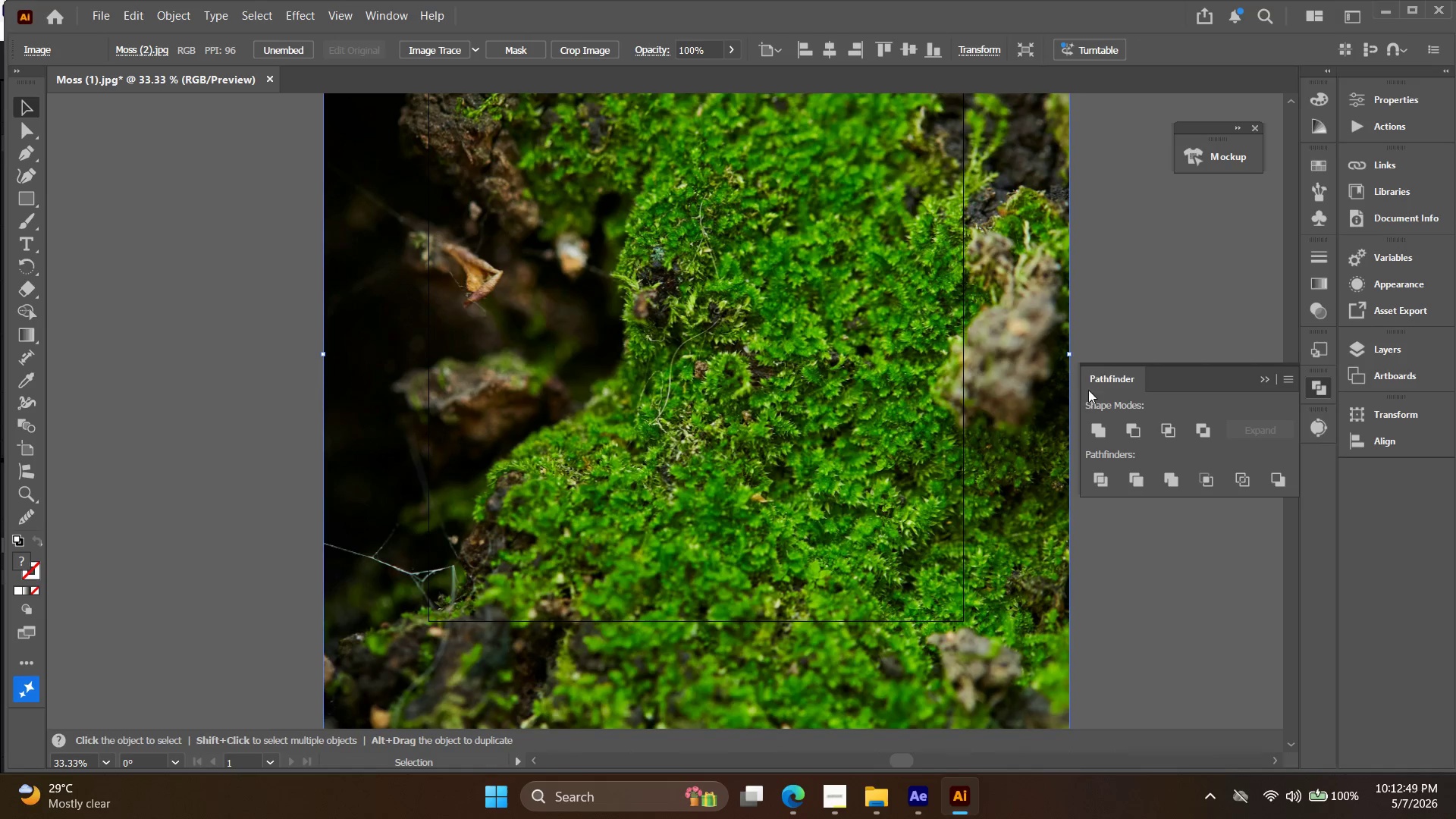 
hold_key(key=ShiftLeft, duration=1.33)
hold_key(key=AltLeft, duration=1.33)
left_click_drag(start_coordinate=[1068, 356], to_coordinate=[981, 358])
 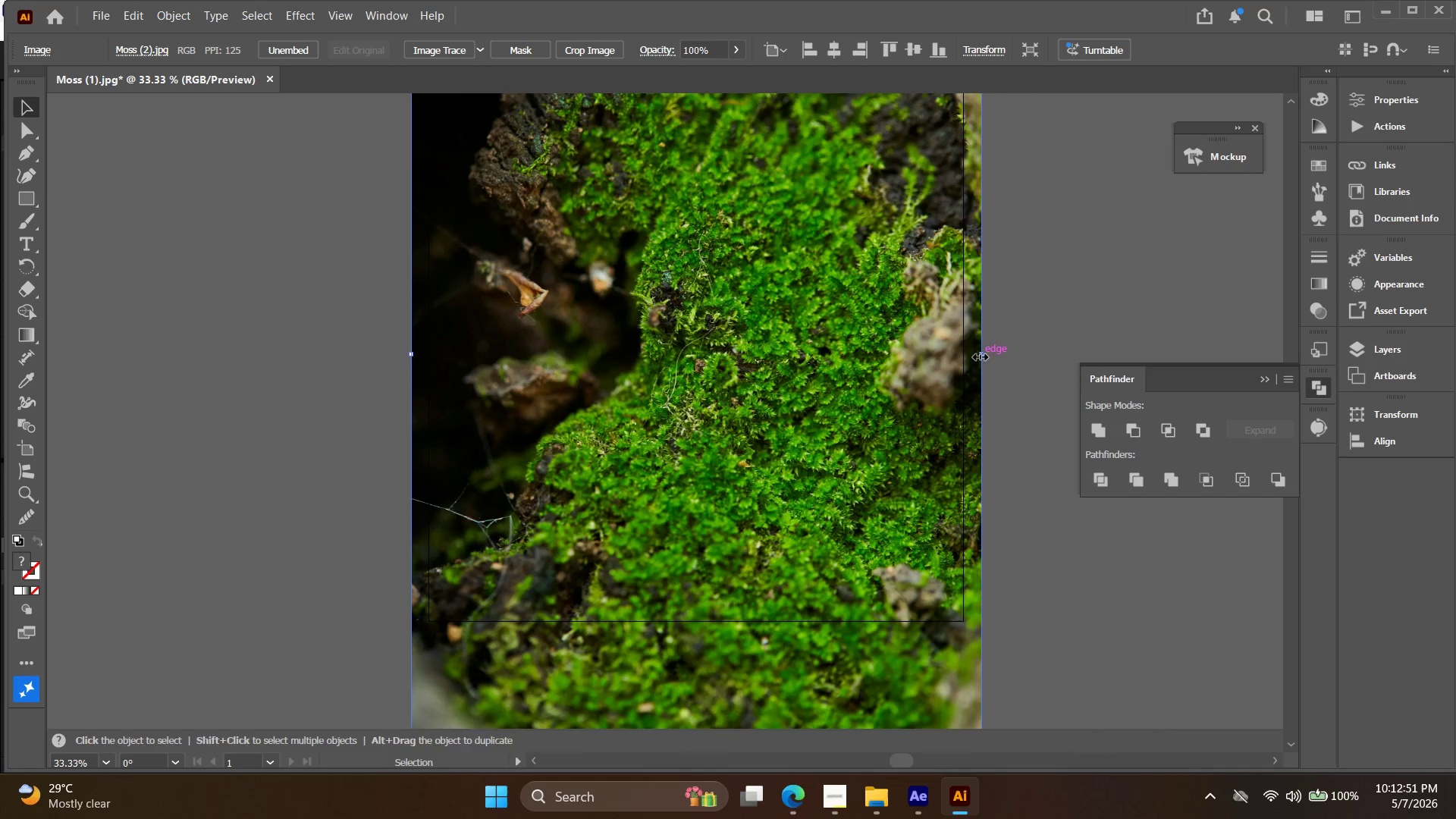 
key(Control+D)
 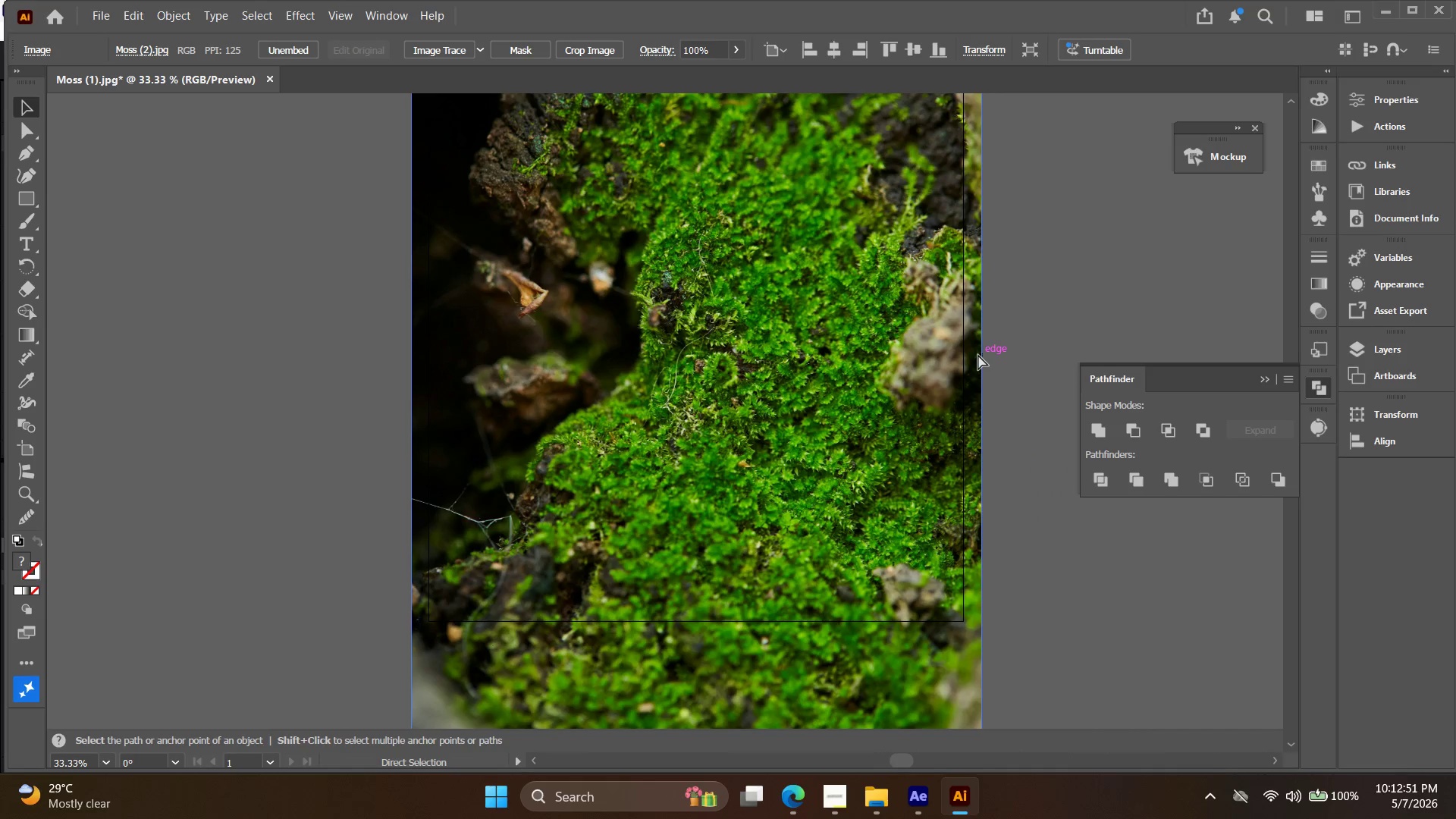 
key(Control+E)
 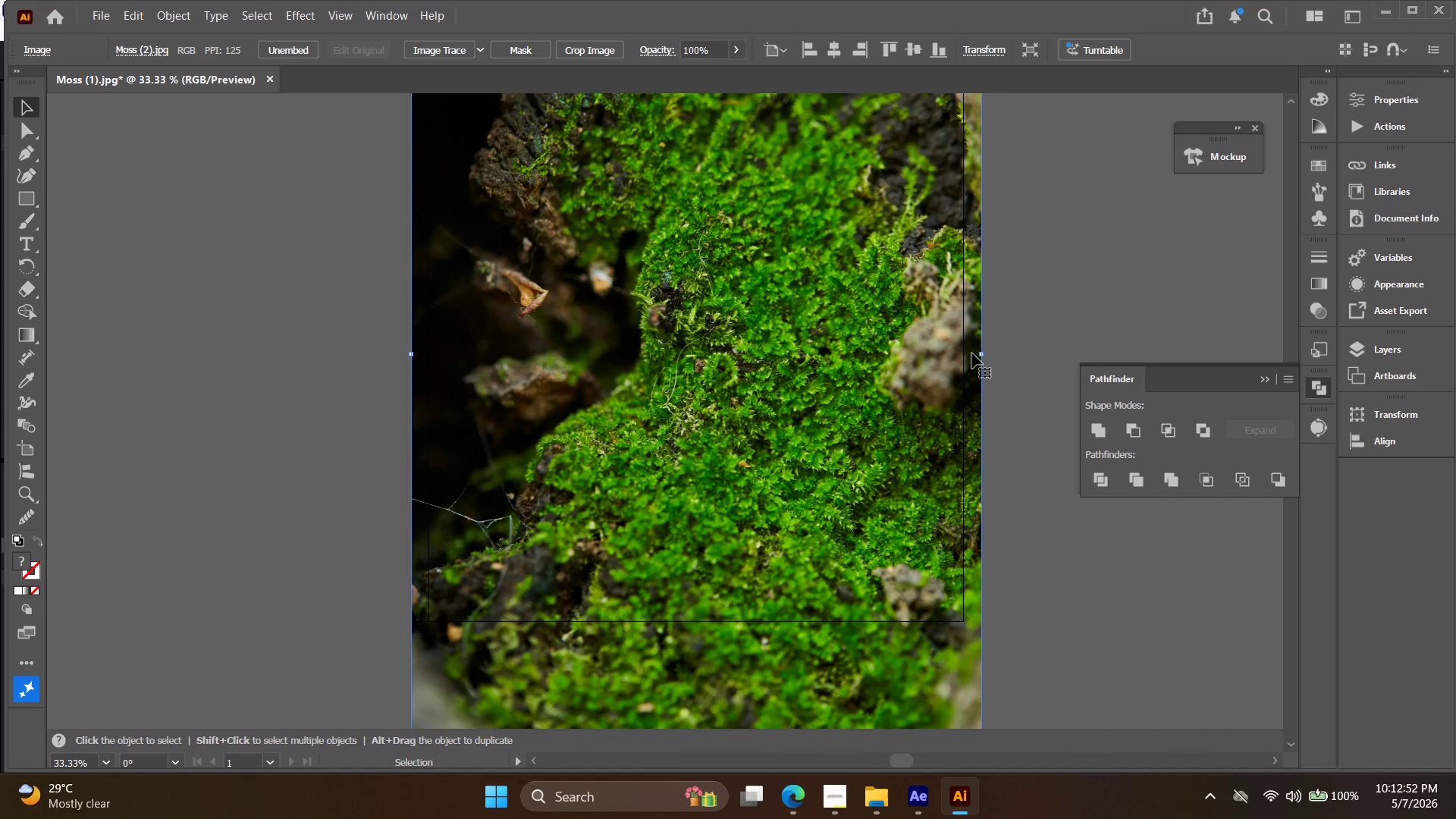 
key(Control+E)
 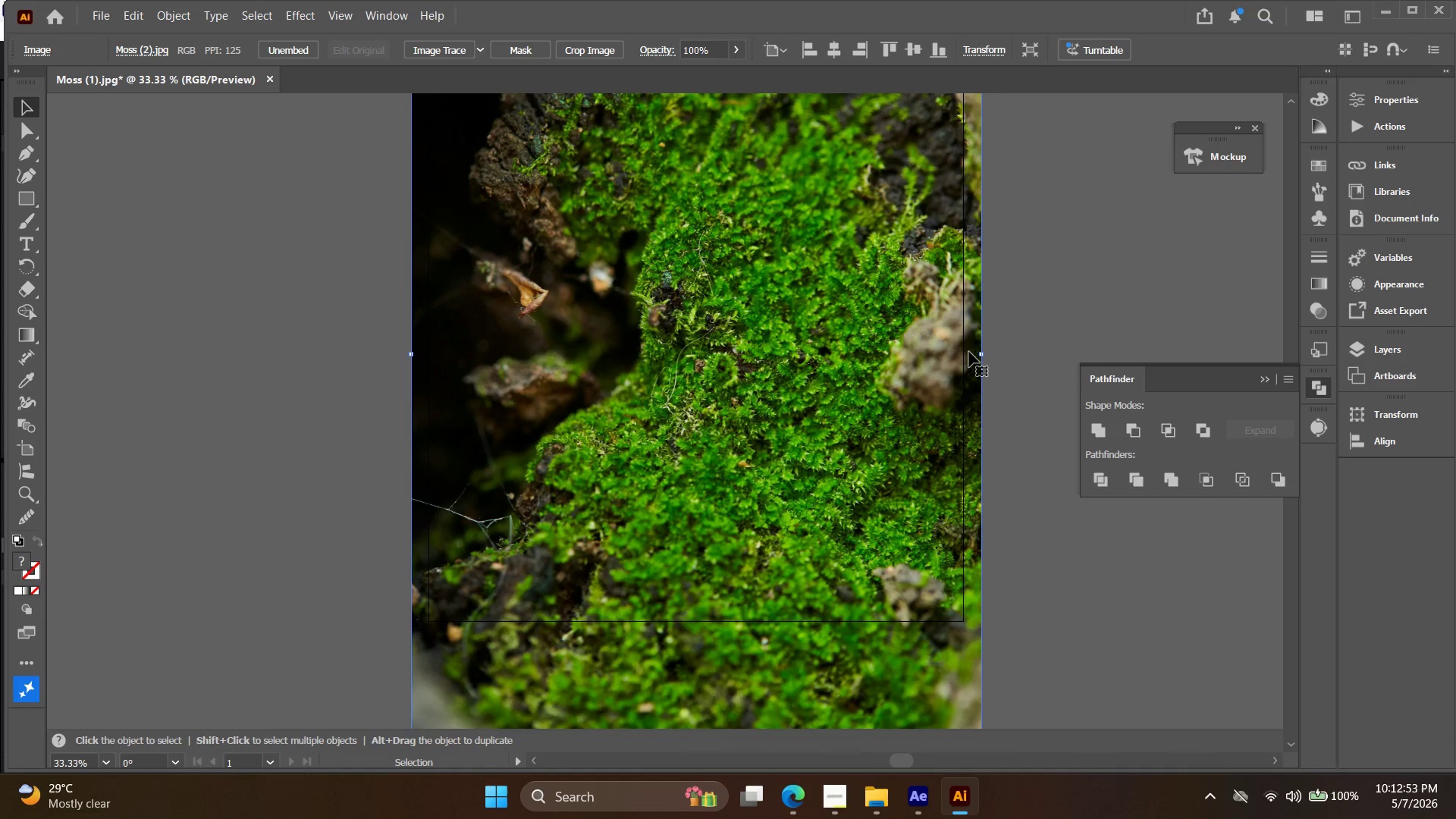 
key(Control+Shift+E)
 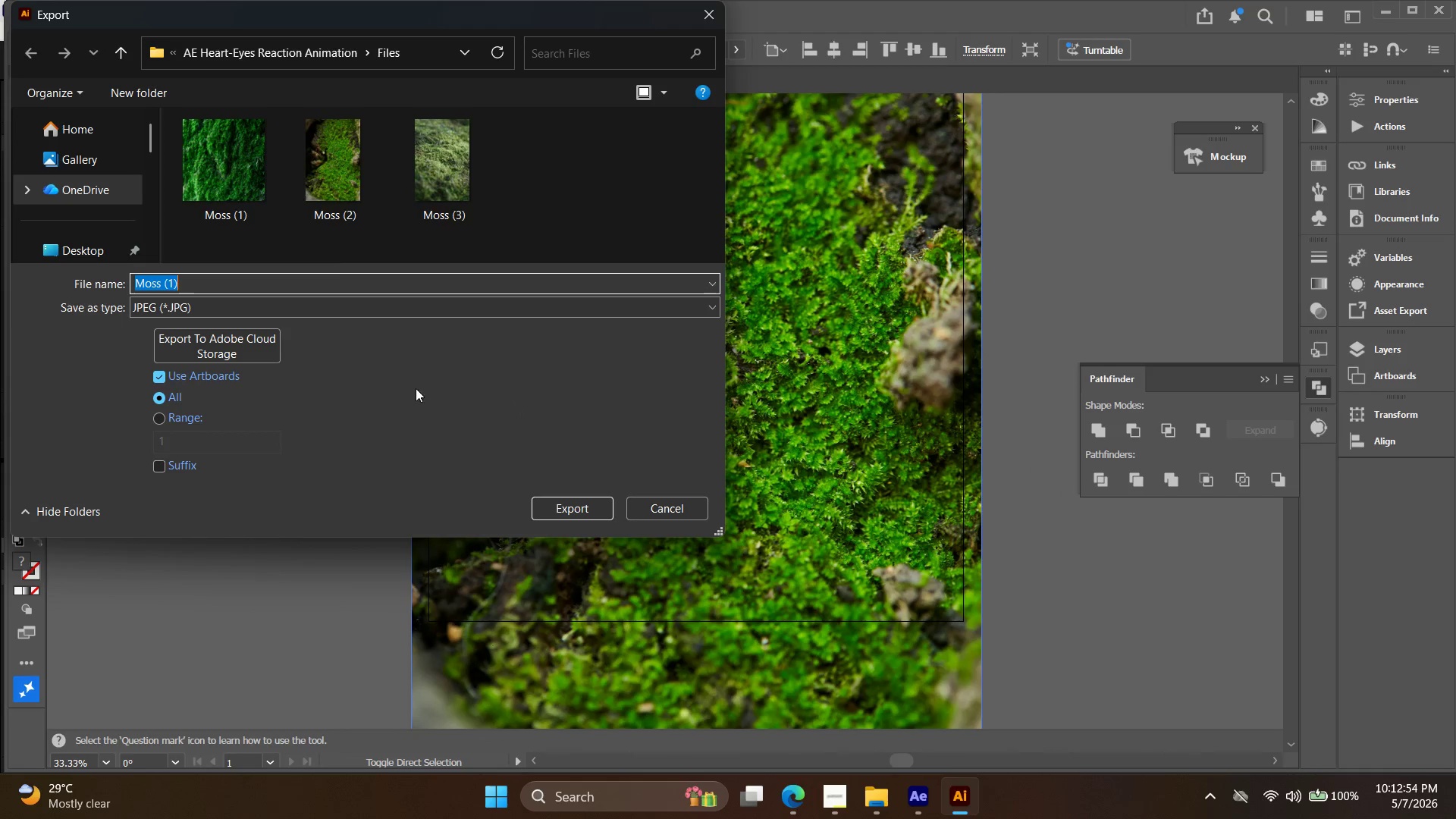 
left_click([345, 210])
 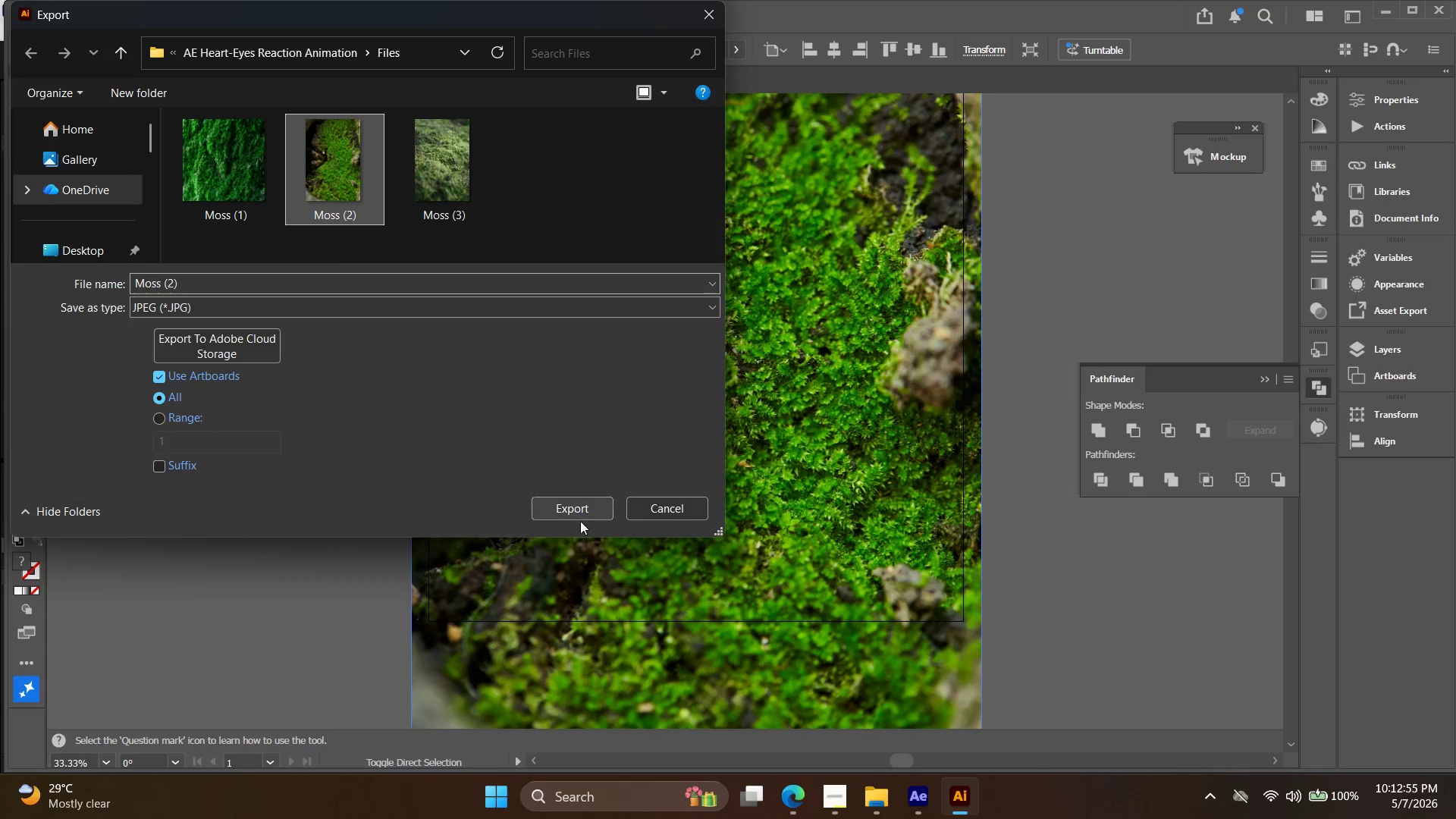 
left_click([581, 510])
 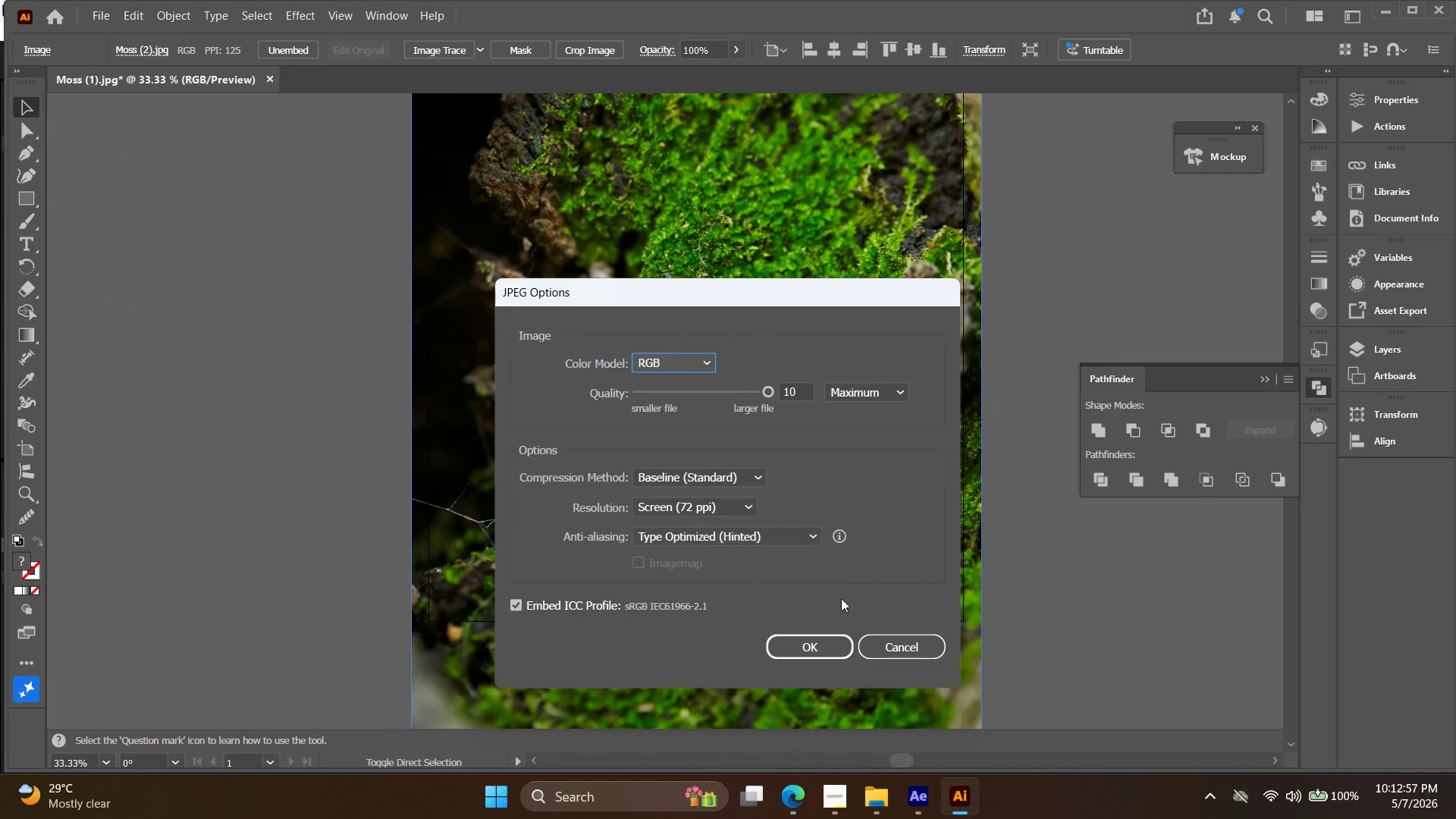 
left_click([836, 642])
 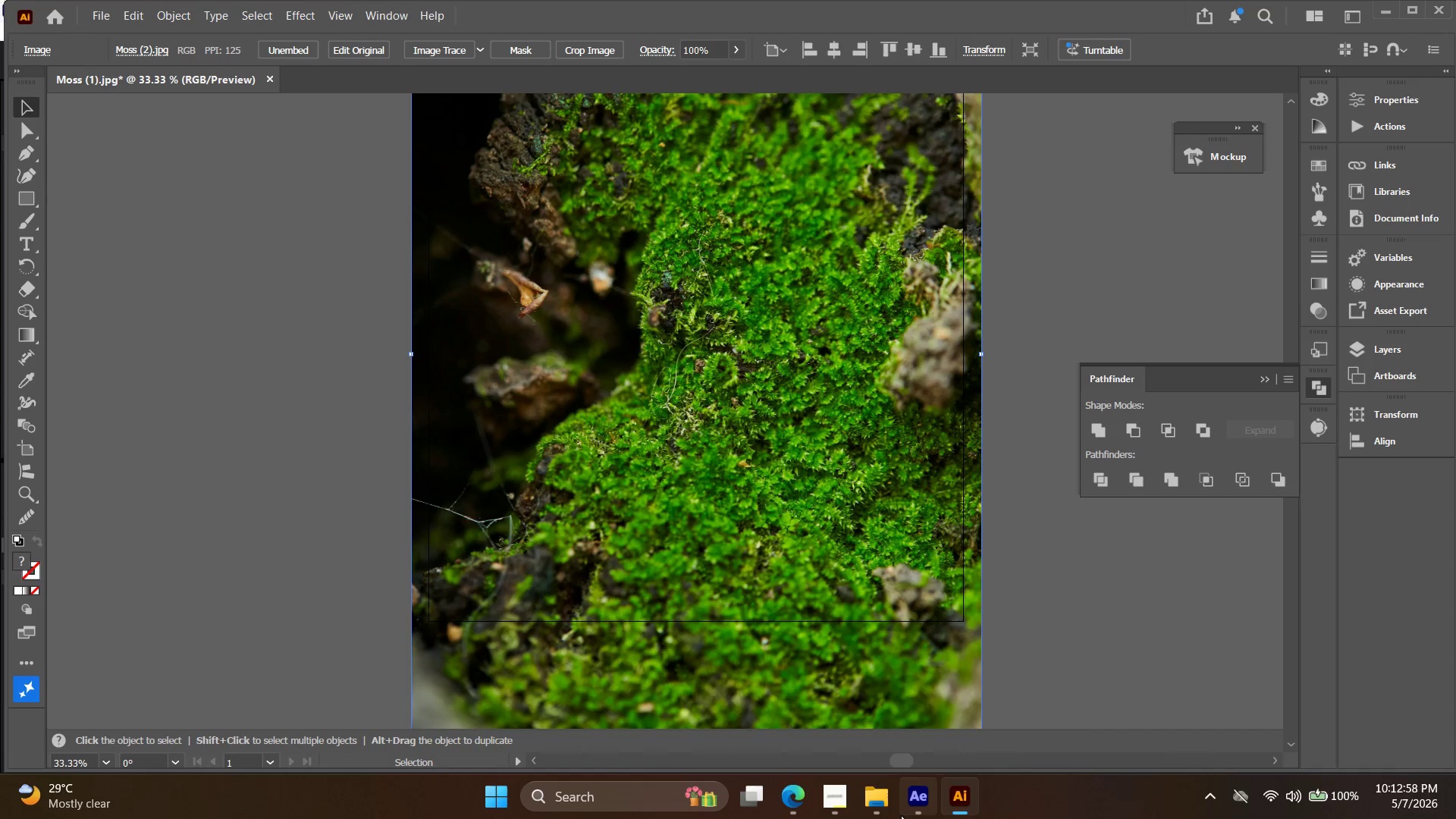 
left_click([873, 803])
 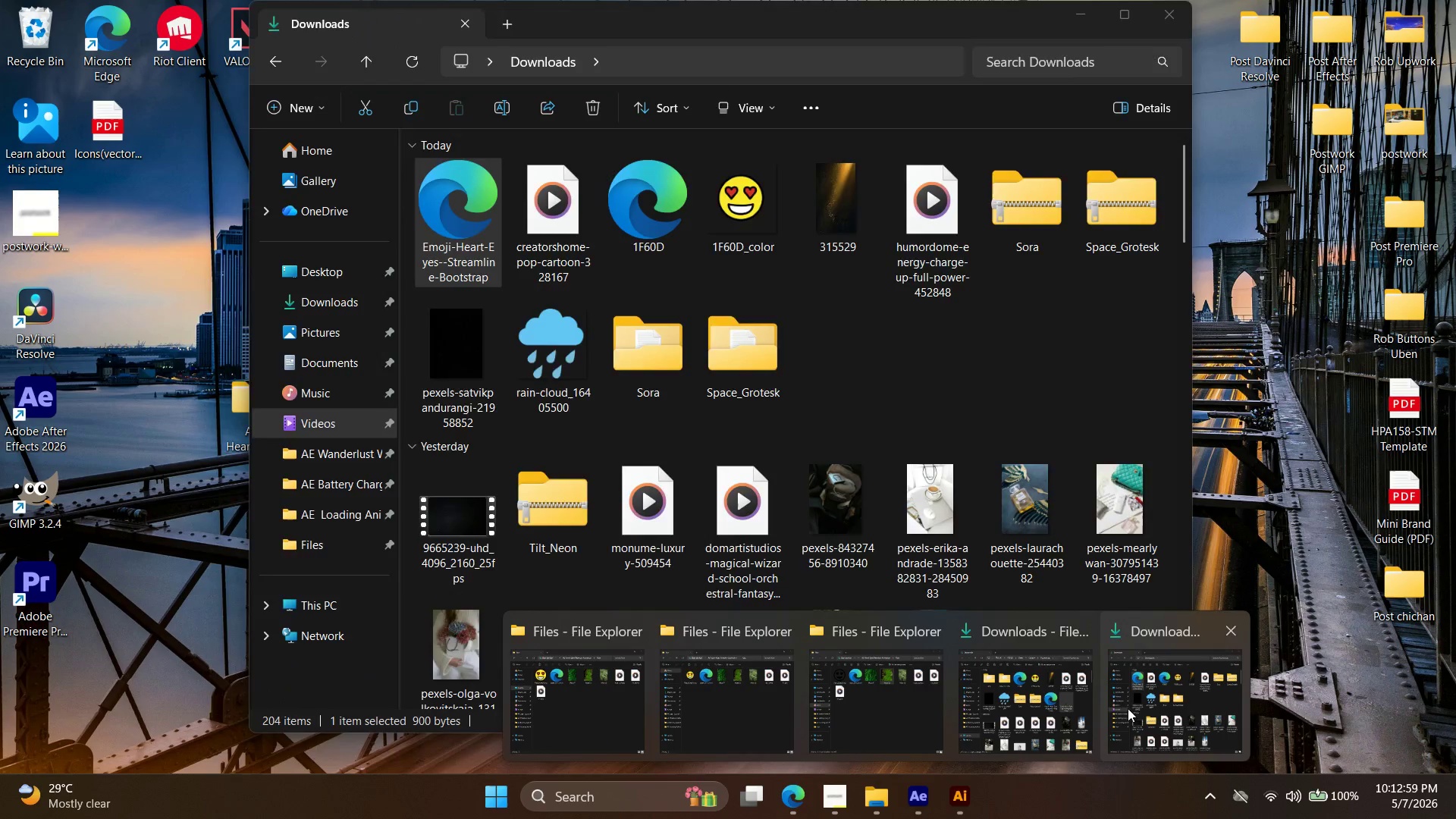 
left_click([897, 690])
 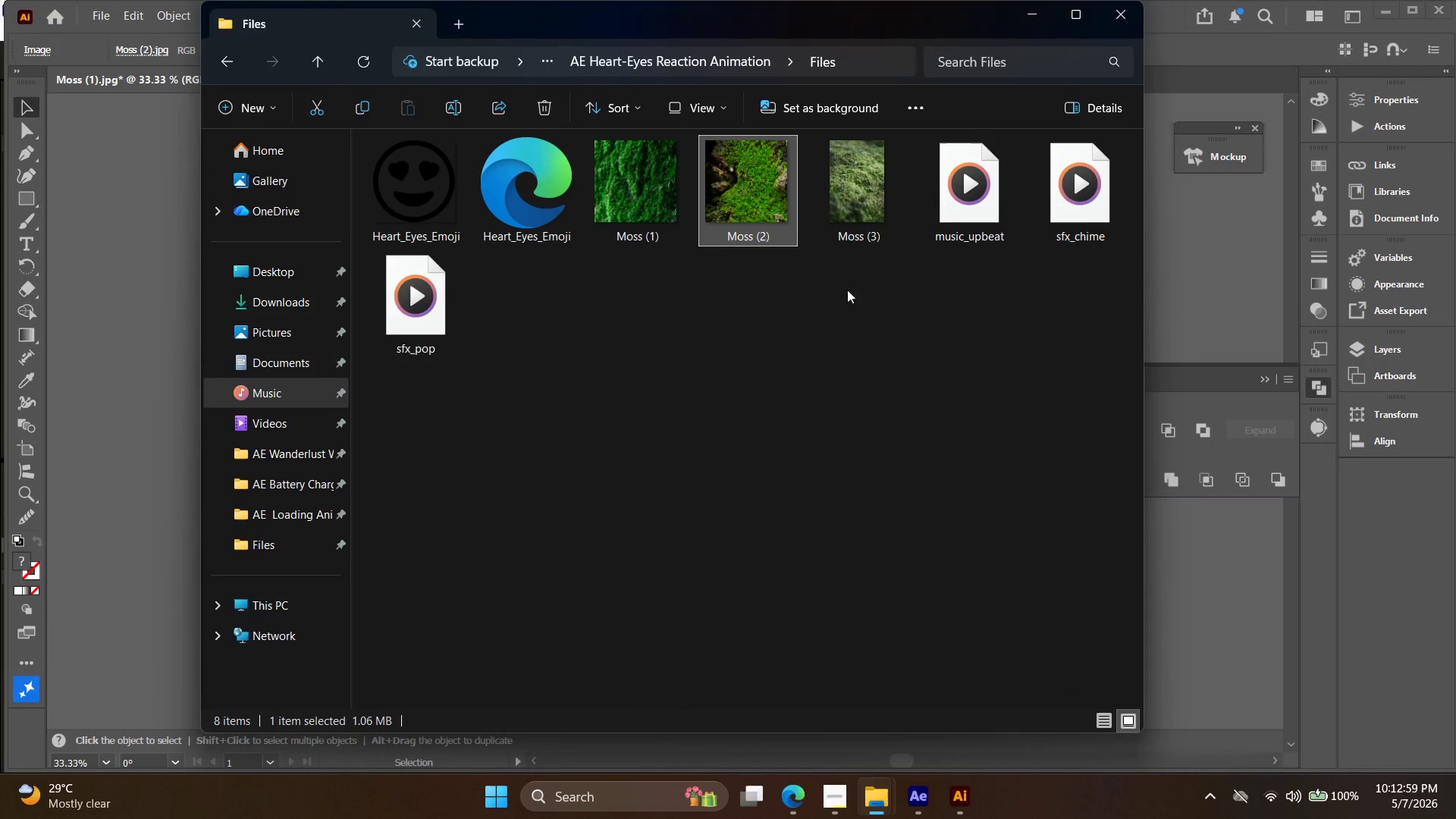 
left_click([855, 211])
 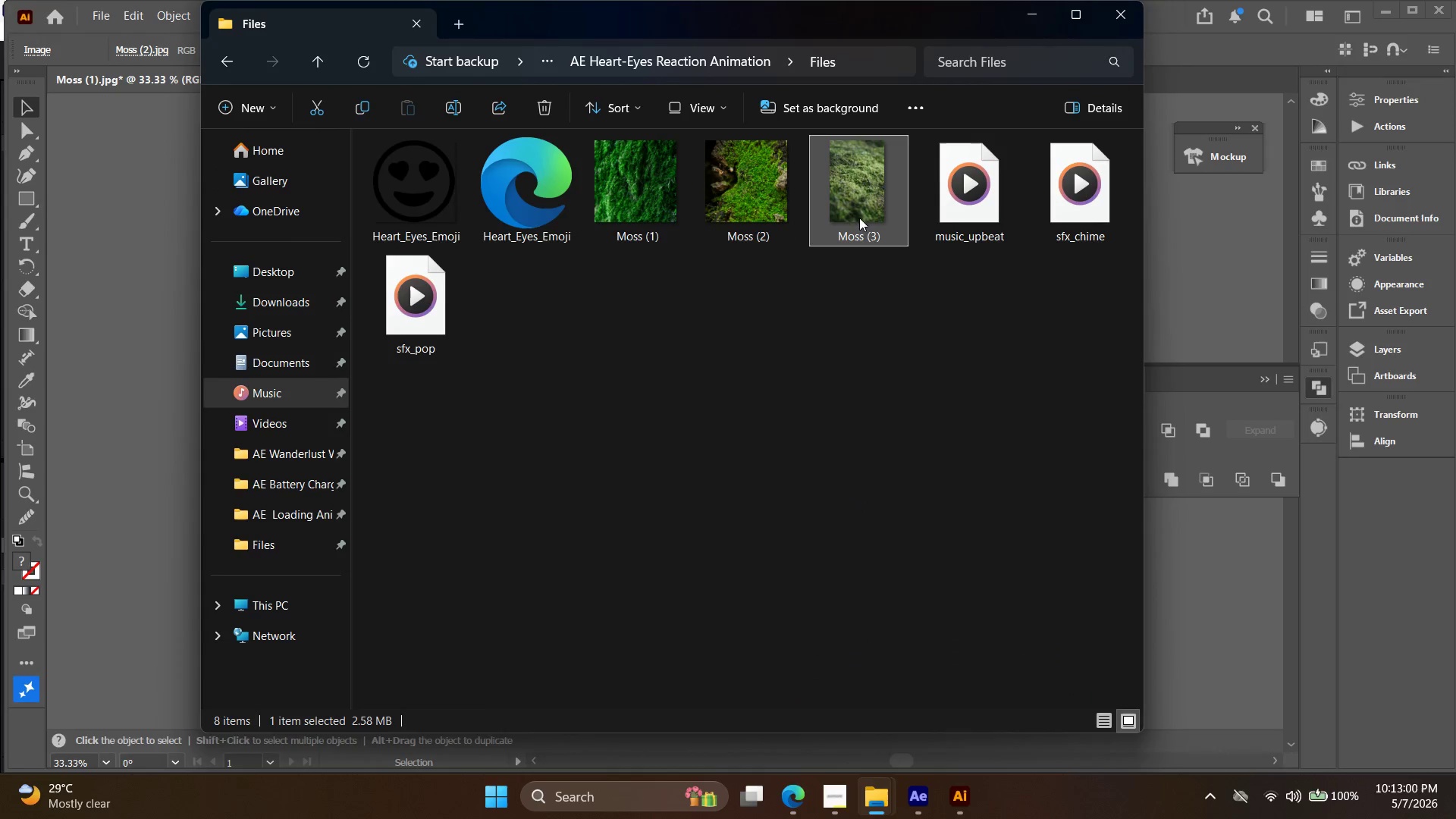 
key(Control+X)
 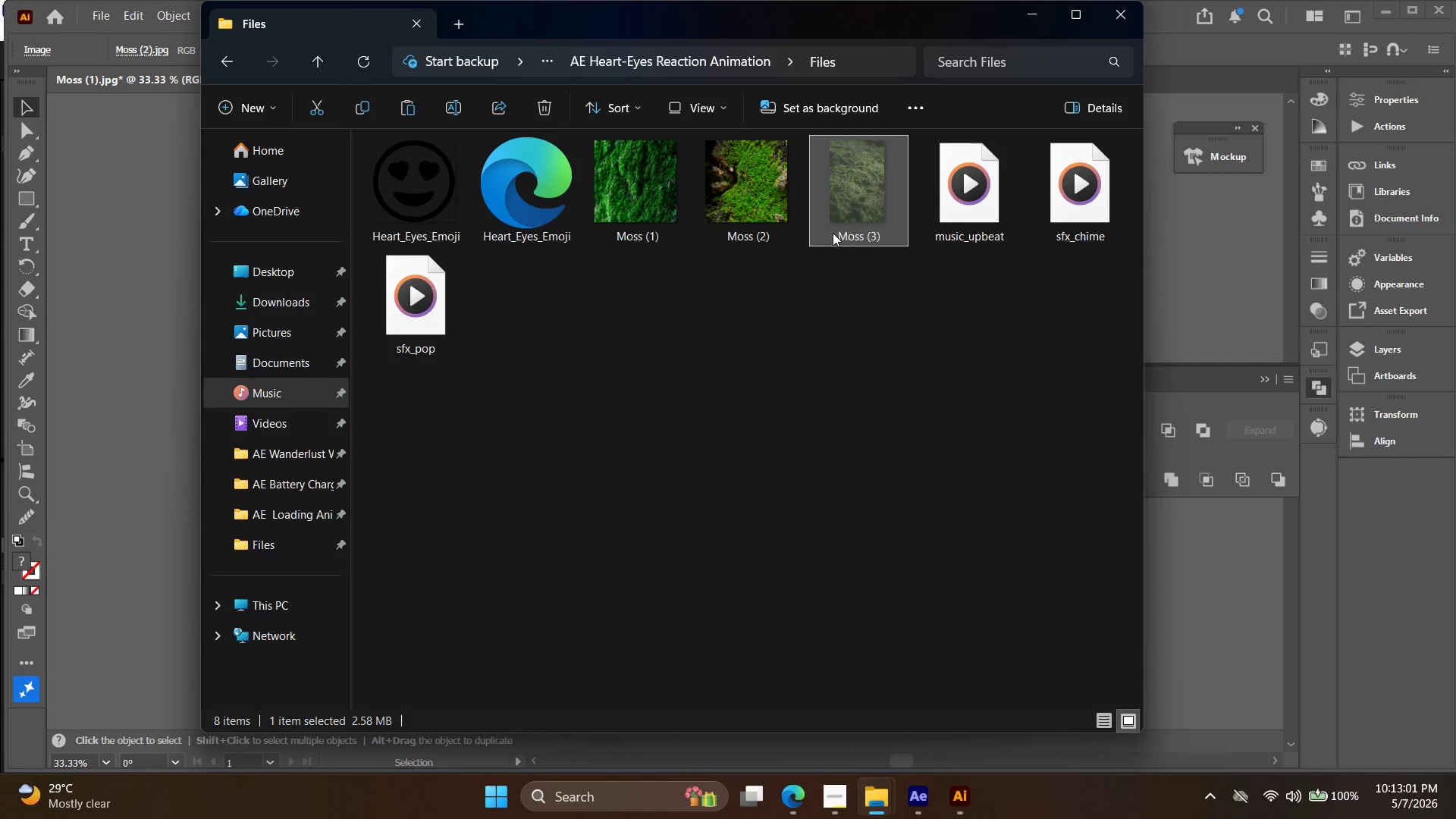 
left_click_drag(start_coordinate=[865, 196], to_coordinate=[332, 336])
 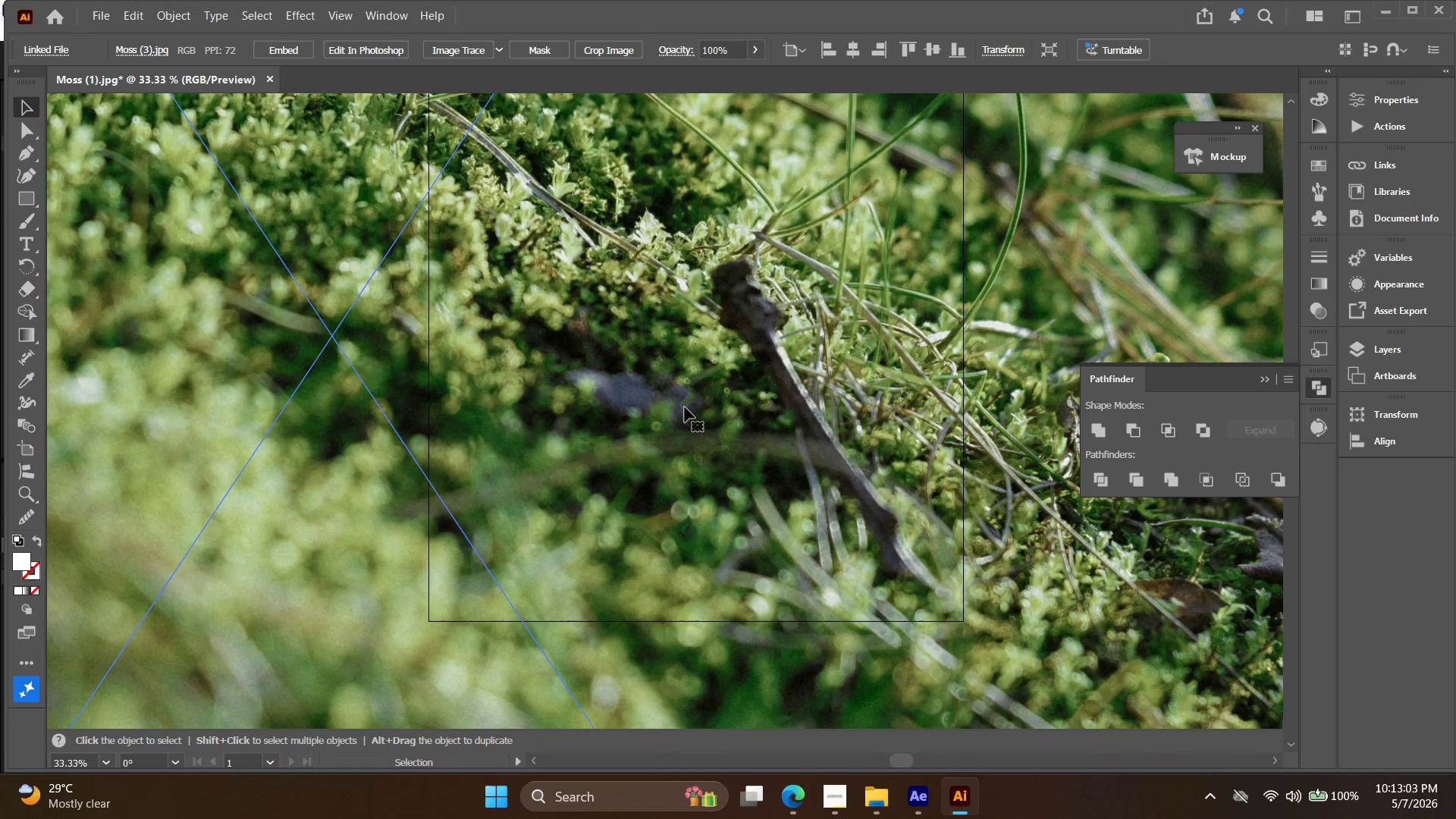 
hold_key(key=AltLeft, duration=0.42)
scroll: coordinate [667, 411], scroll_direction: down, amount: 7.0
 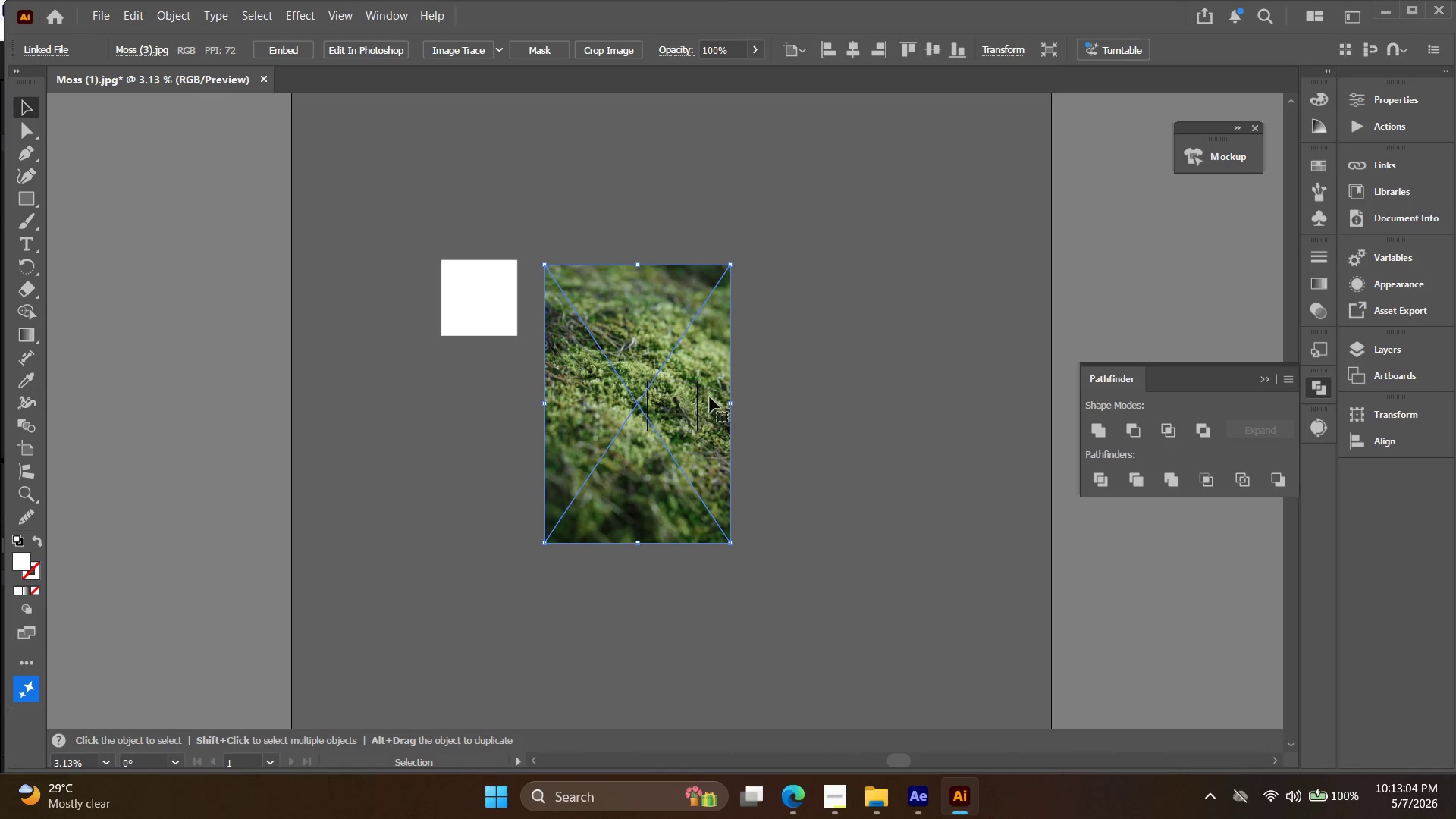 
hold_key(key=ShiftLeft, duration=1.19)
hold_key(key=AltLeft, duration=1.17)
left_click_drag(start_coordinate=[730, 406], to_coordinate=[675, 407])
 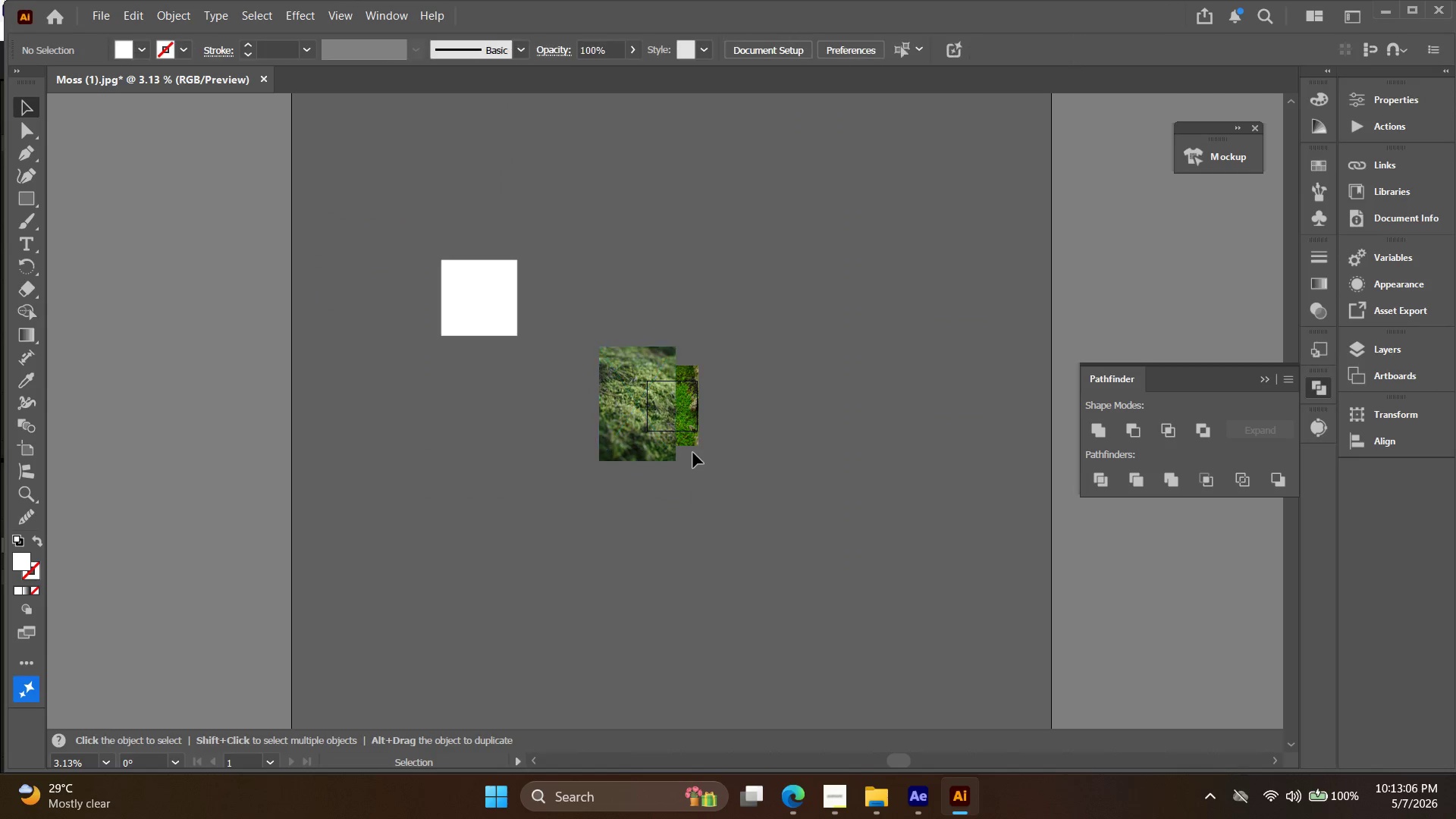 
double_click([690, 431])
 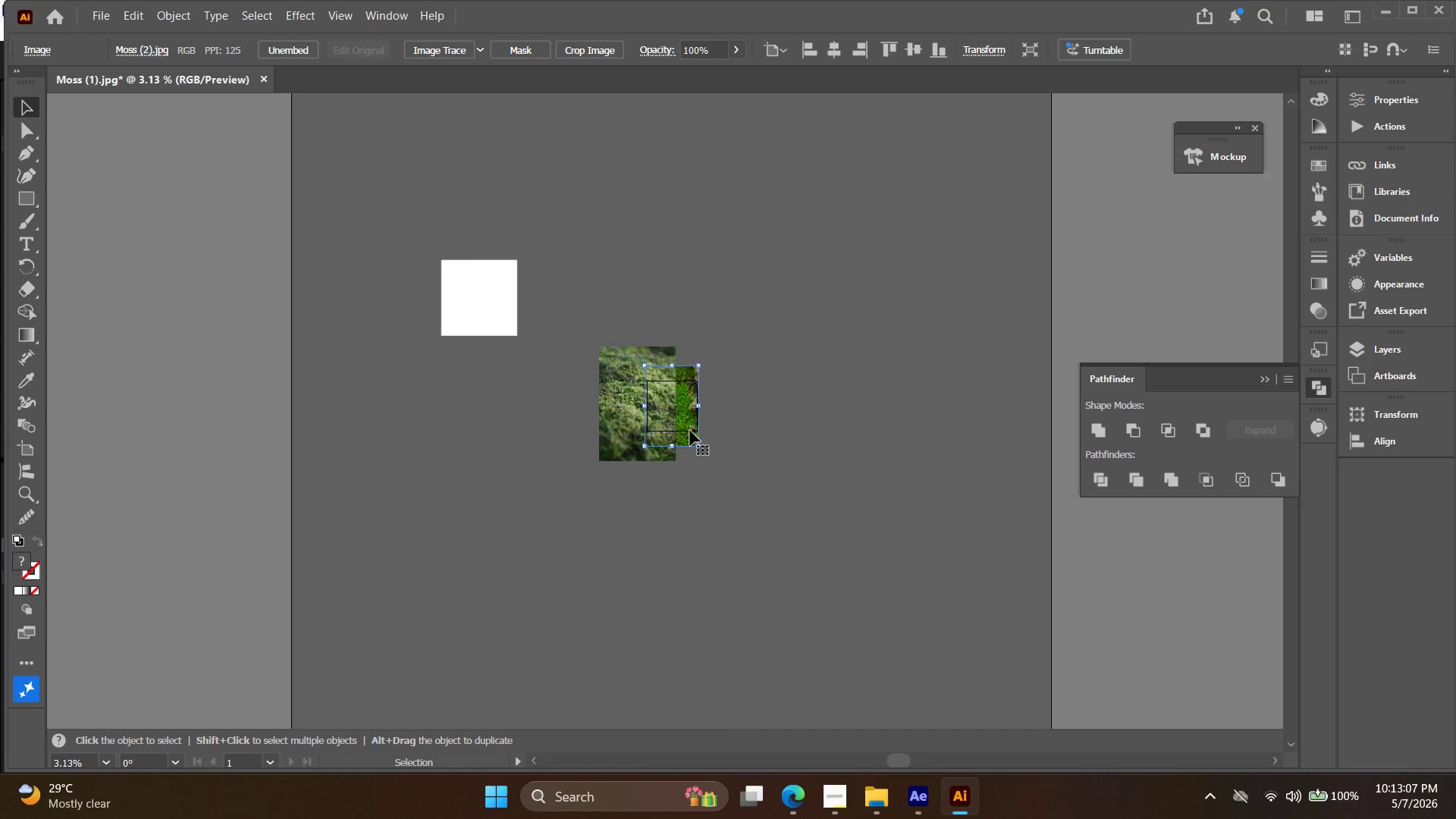 
key(Delete)
 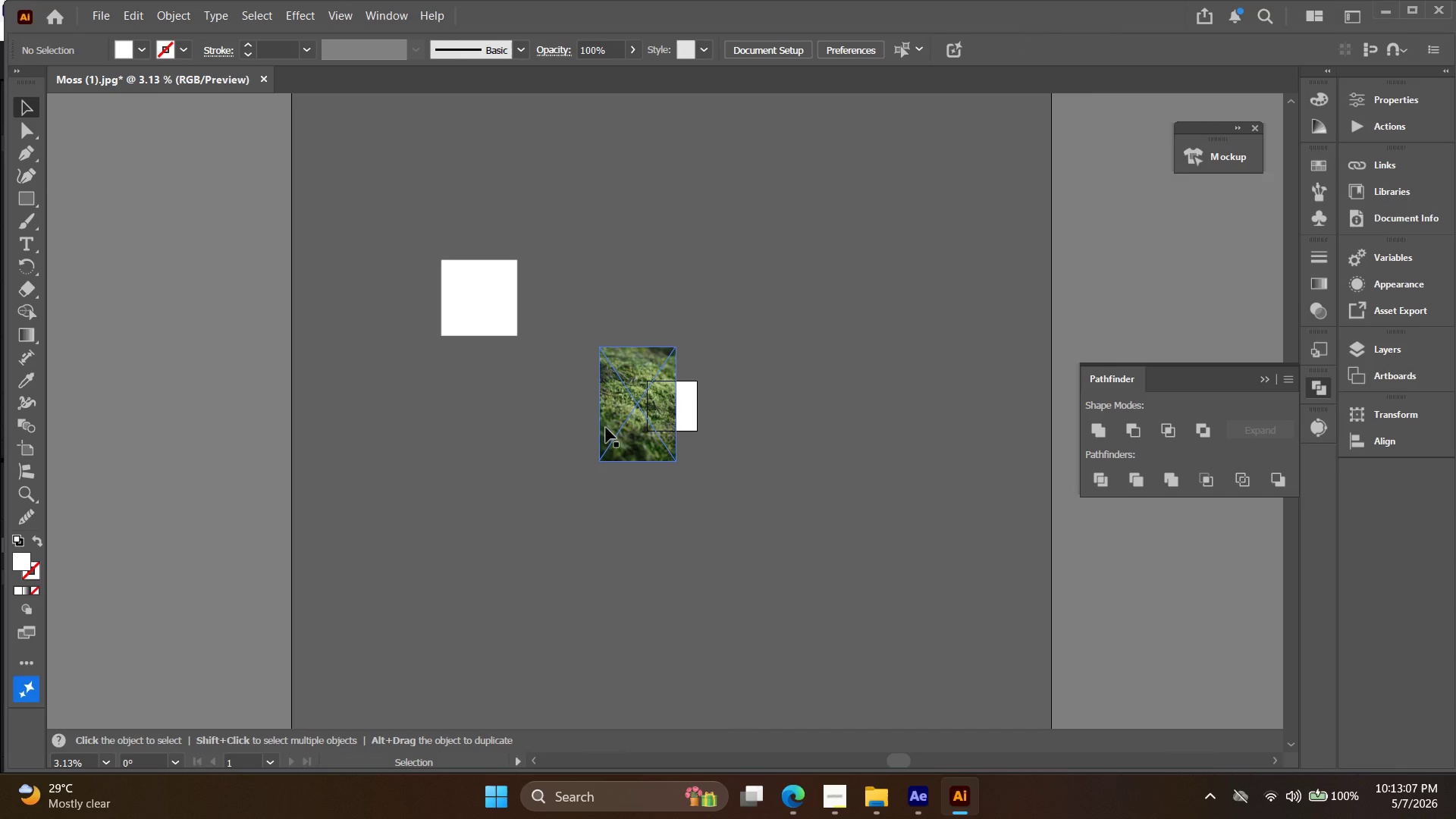 
left_click_drag(start_coordinate=[610, 424], to_coordinate=[640, 424])
 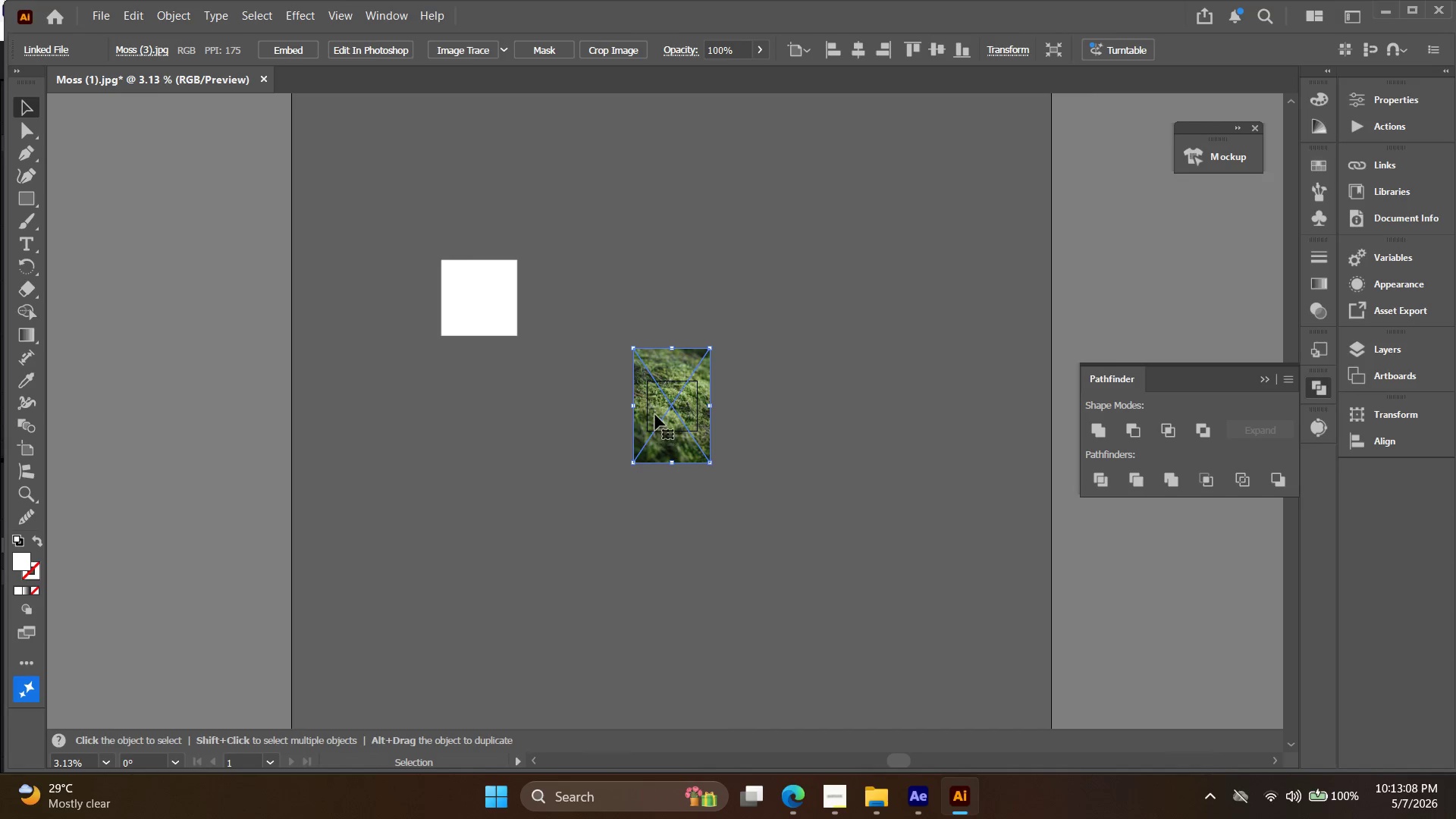 
key(Alt+AltLeft)
 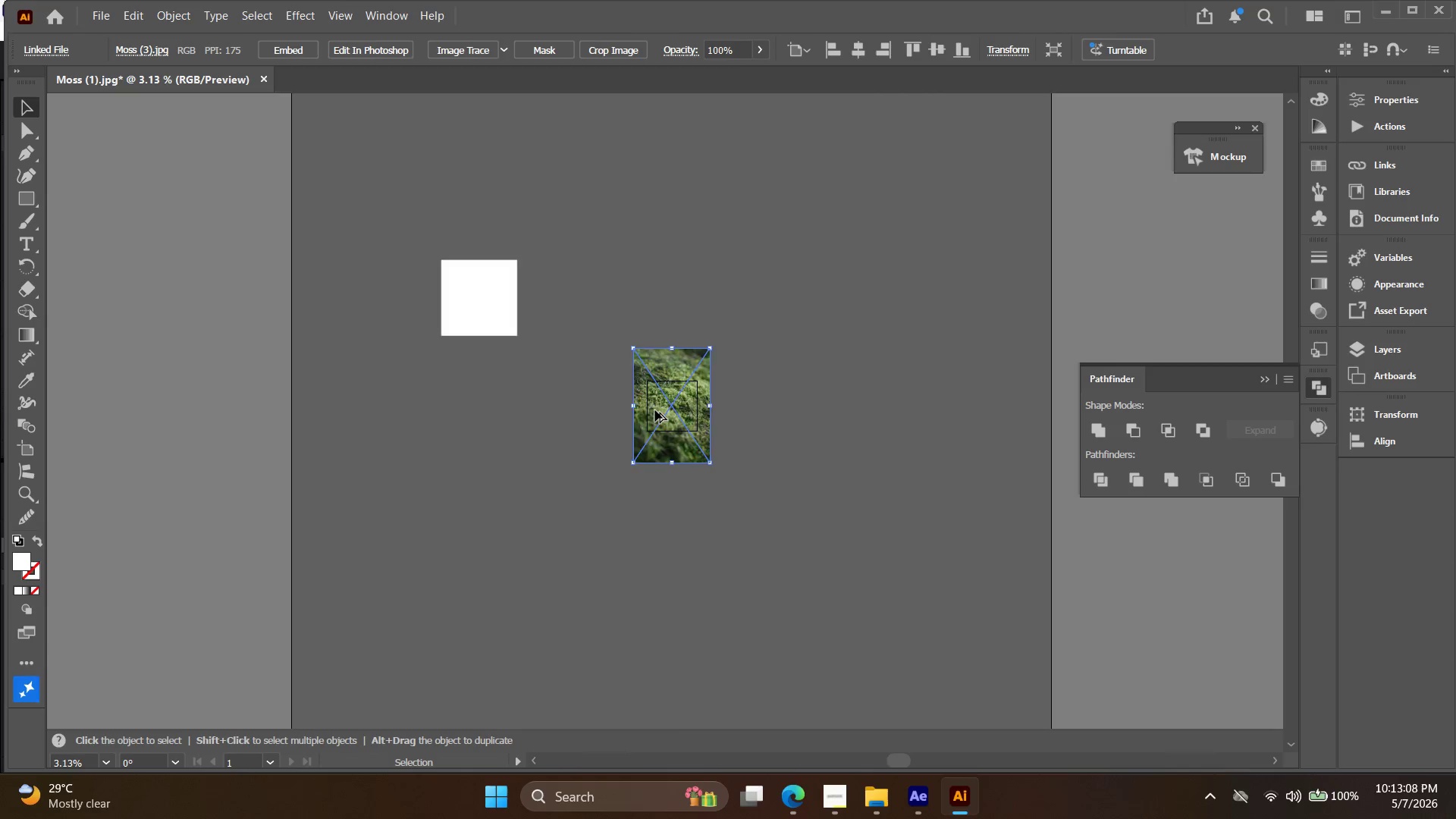 
scroll: coordinate [655, 410], scroll_direction: up, amount: 4.0
 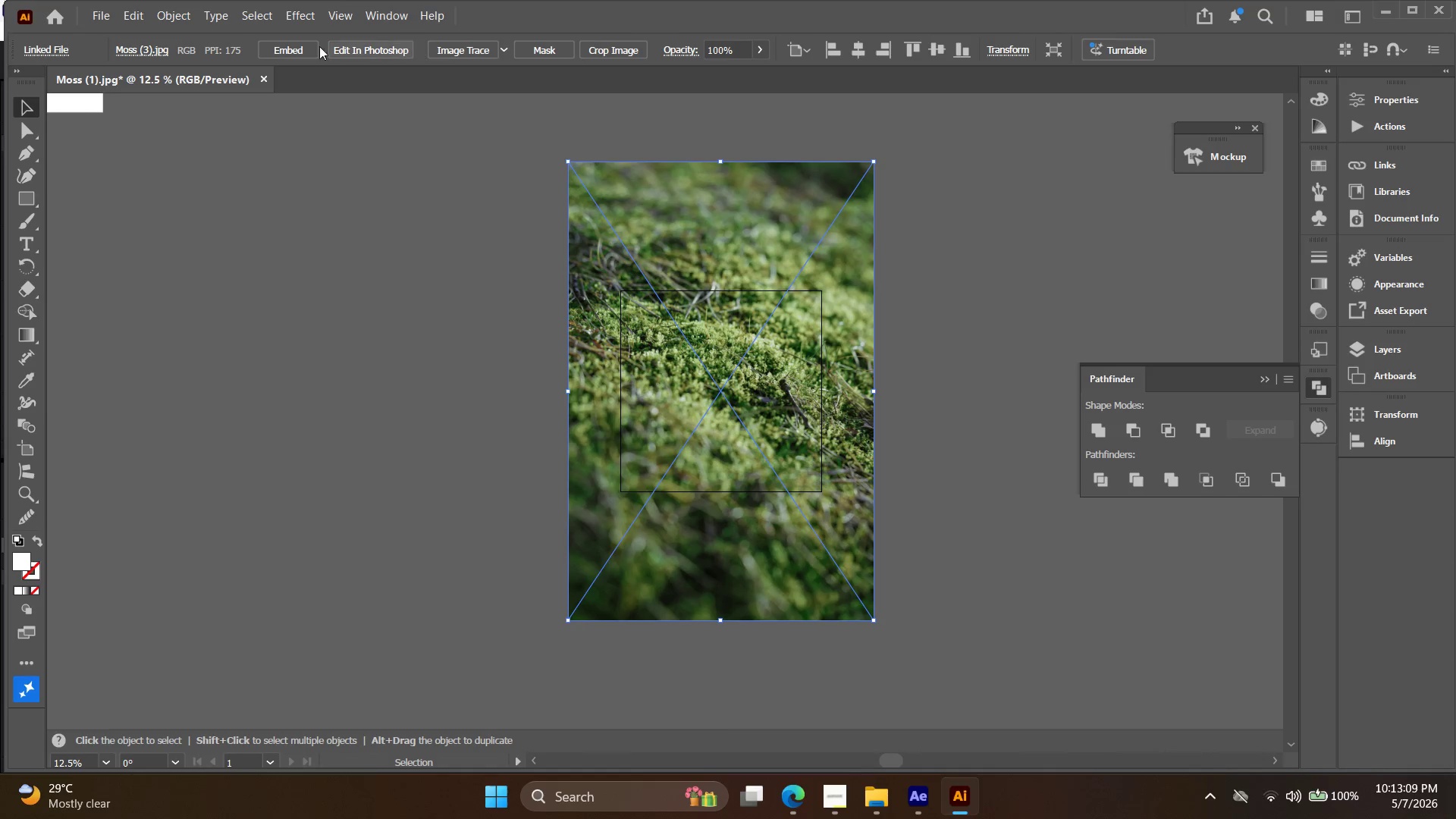 
left_click([298, 48])
 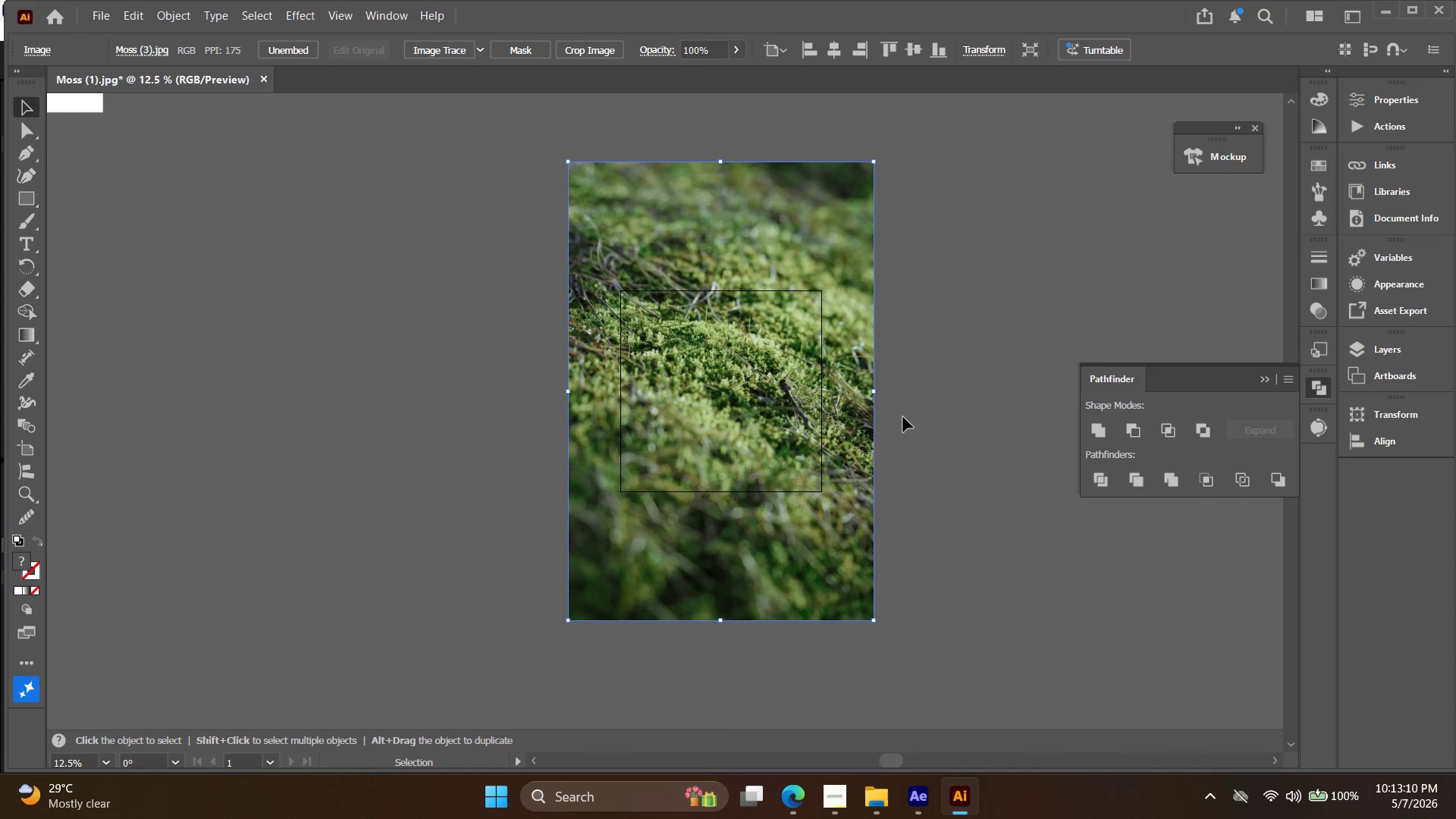 
hold_key(key=ShiftLeft, duration=2.27)
hold_key(key=AltLeft, duration=2.25)
left_click_drag(start_coordinate=[874, 394], to_coordinate=[829, 393])
 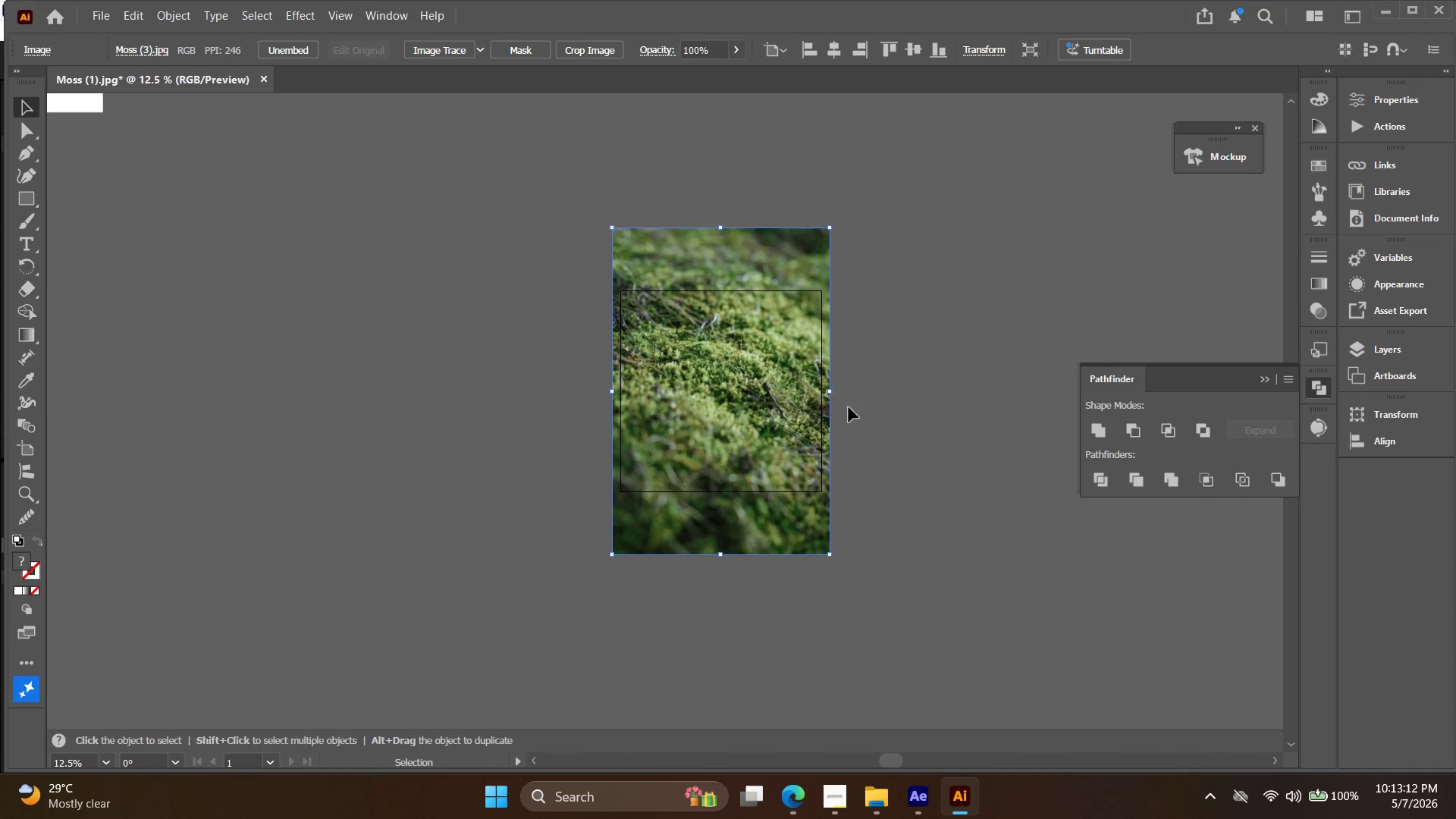 
key(Control+D)
 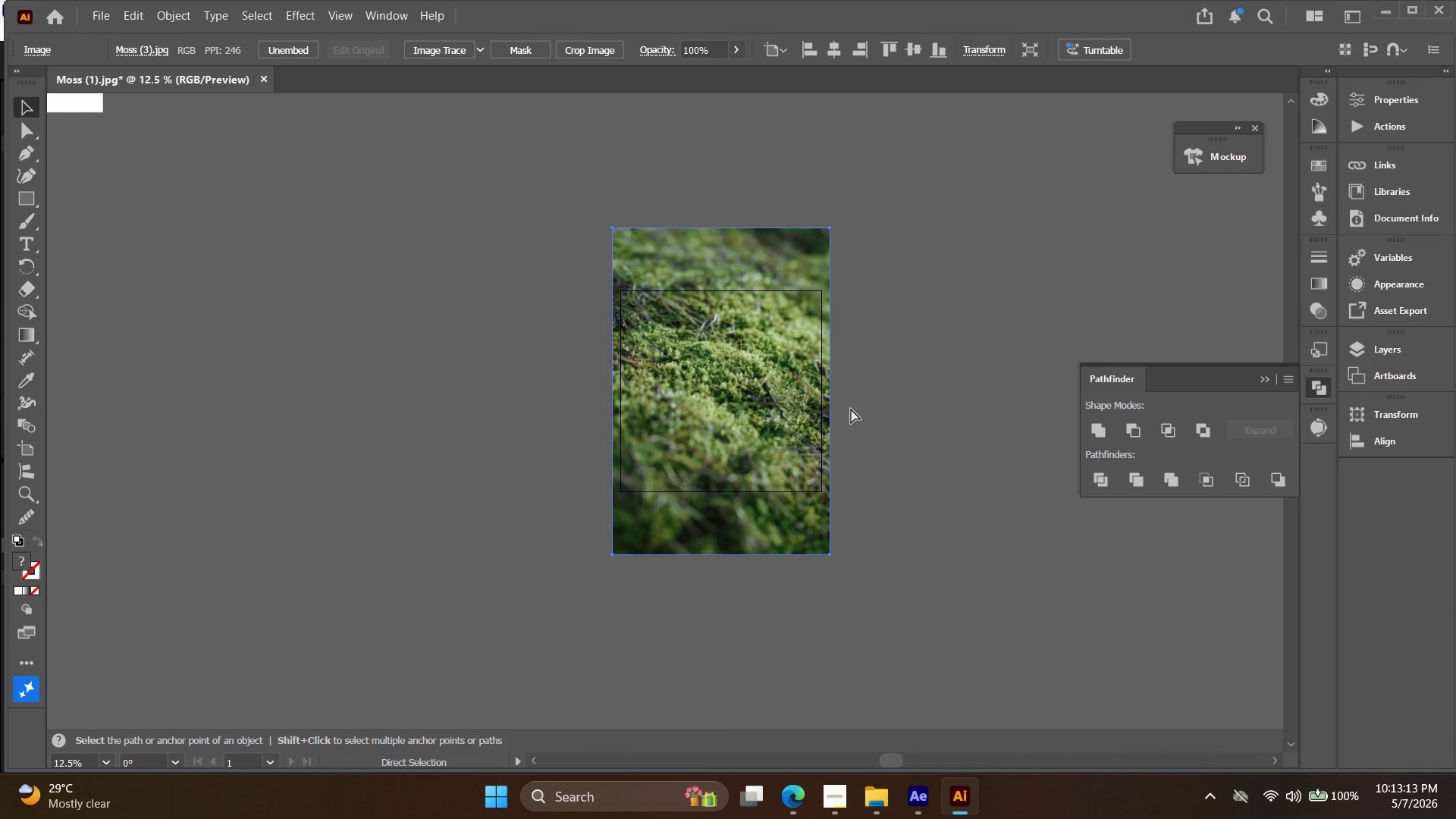 
key(Control+E)
 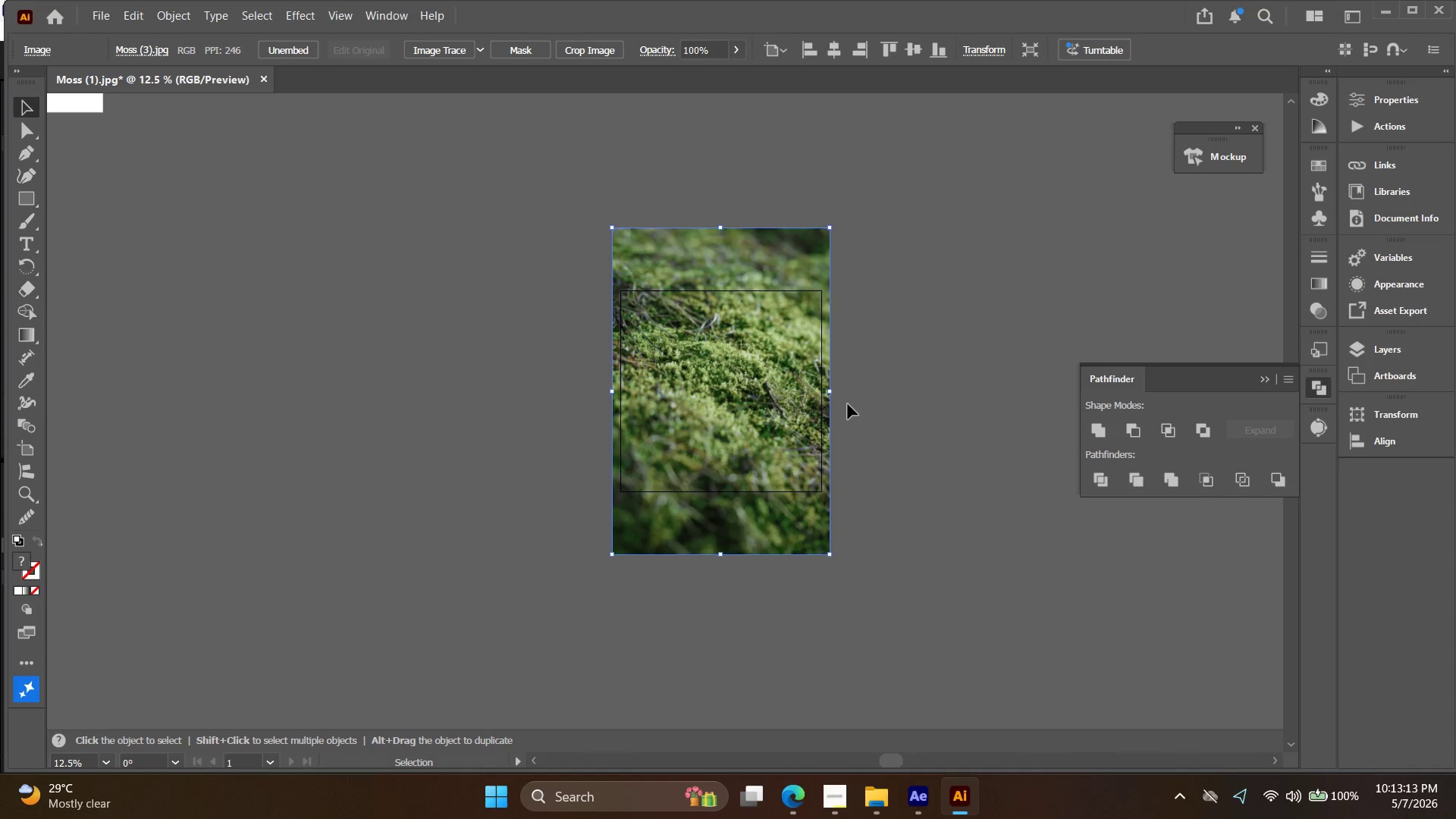 
key(Control+Shift+E)
 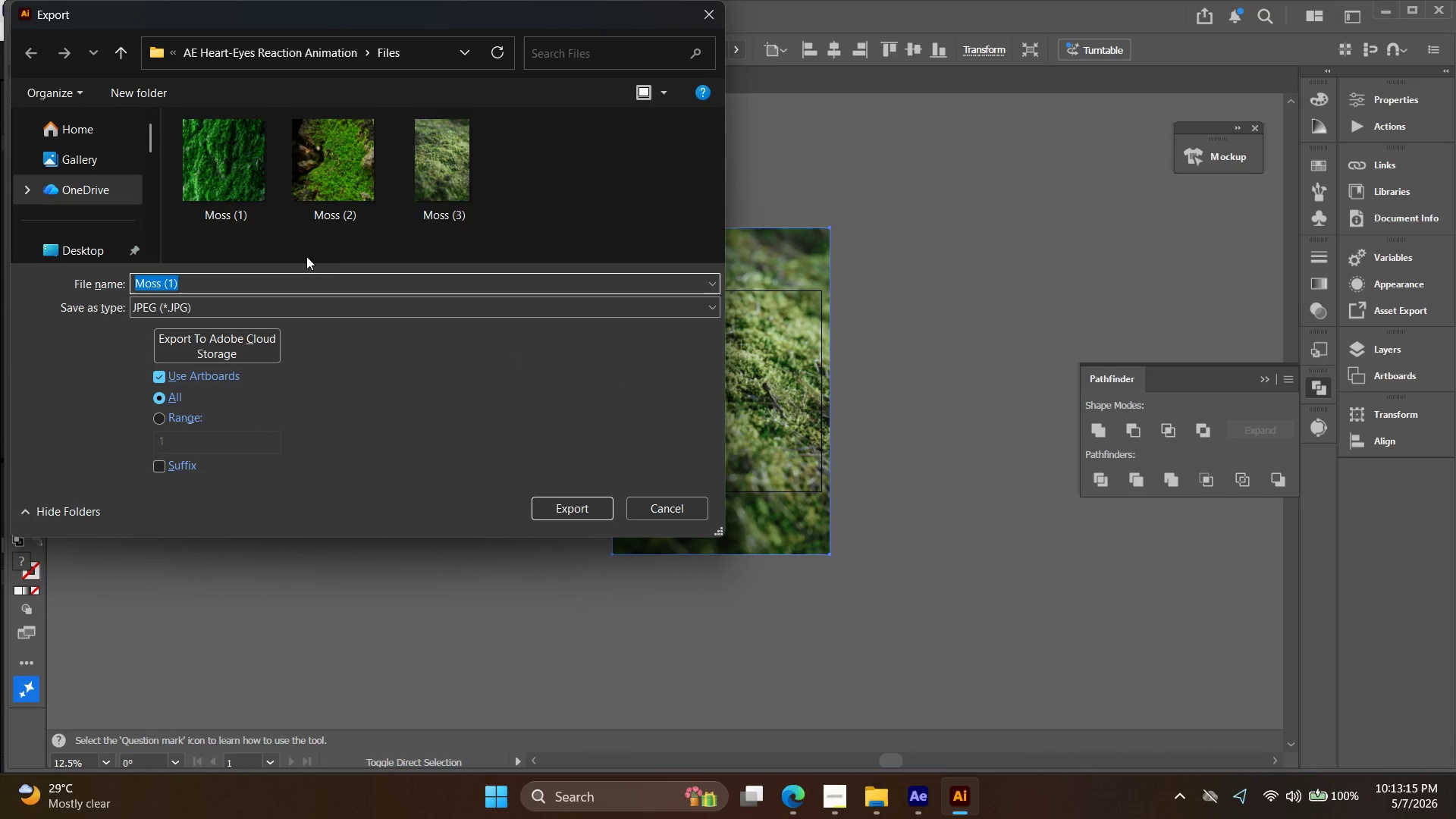 
left_click([444, 191])
 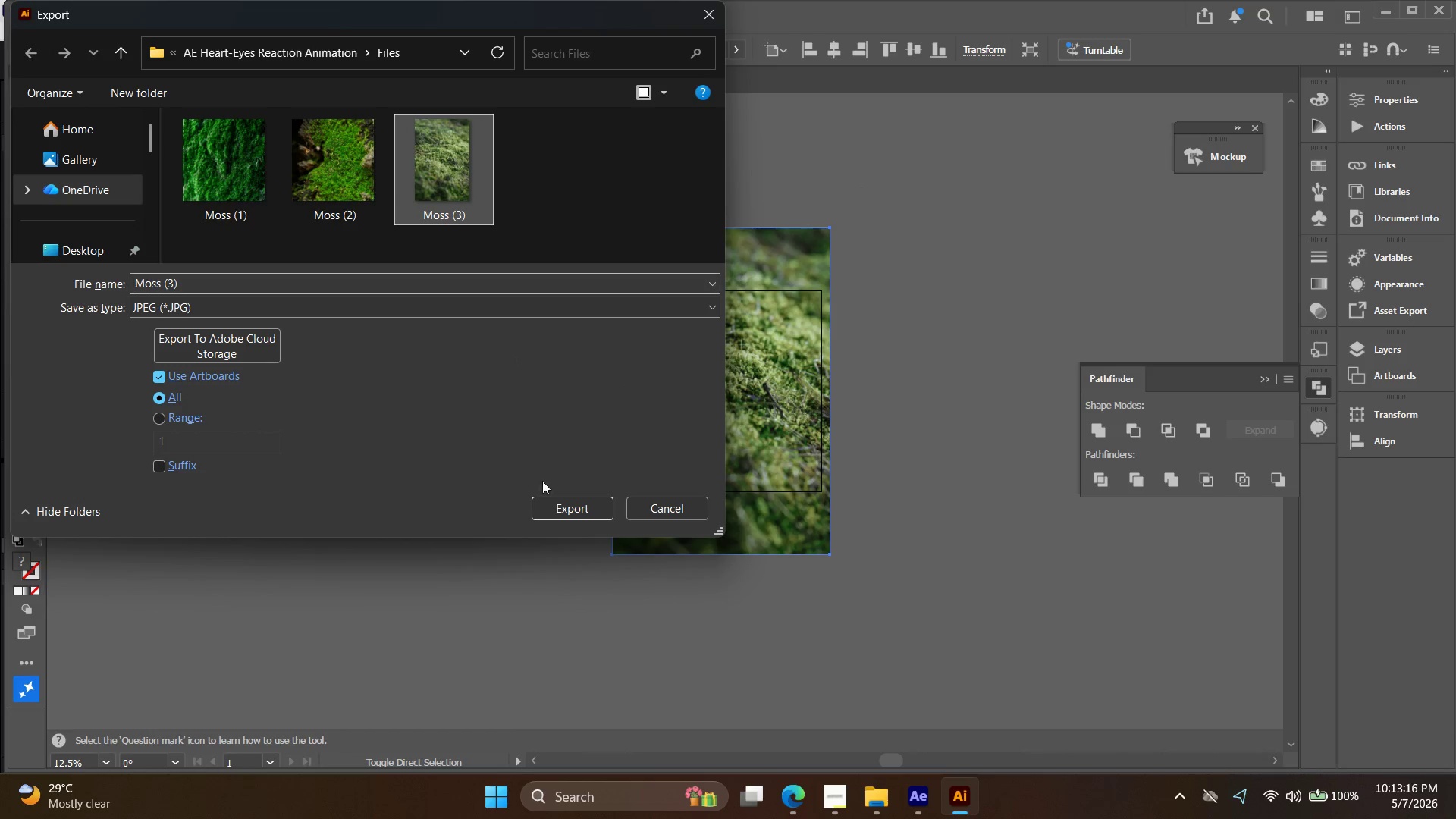 
left_click([550, 496])
 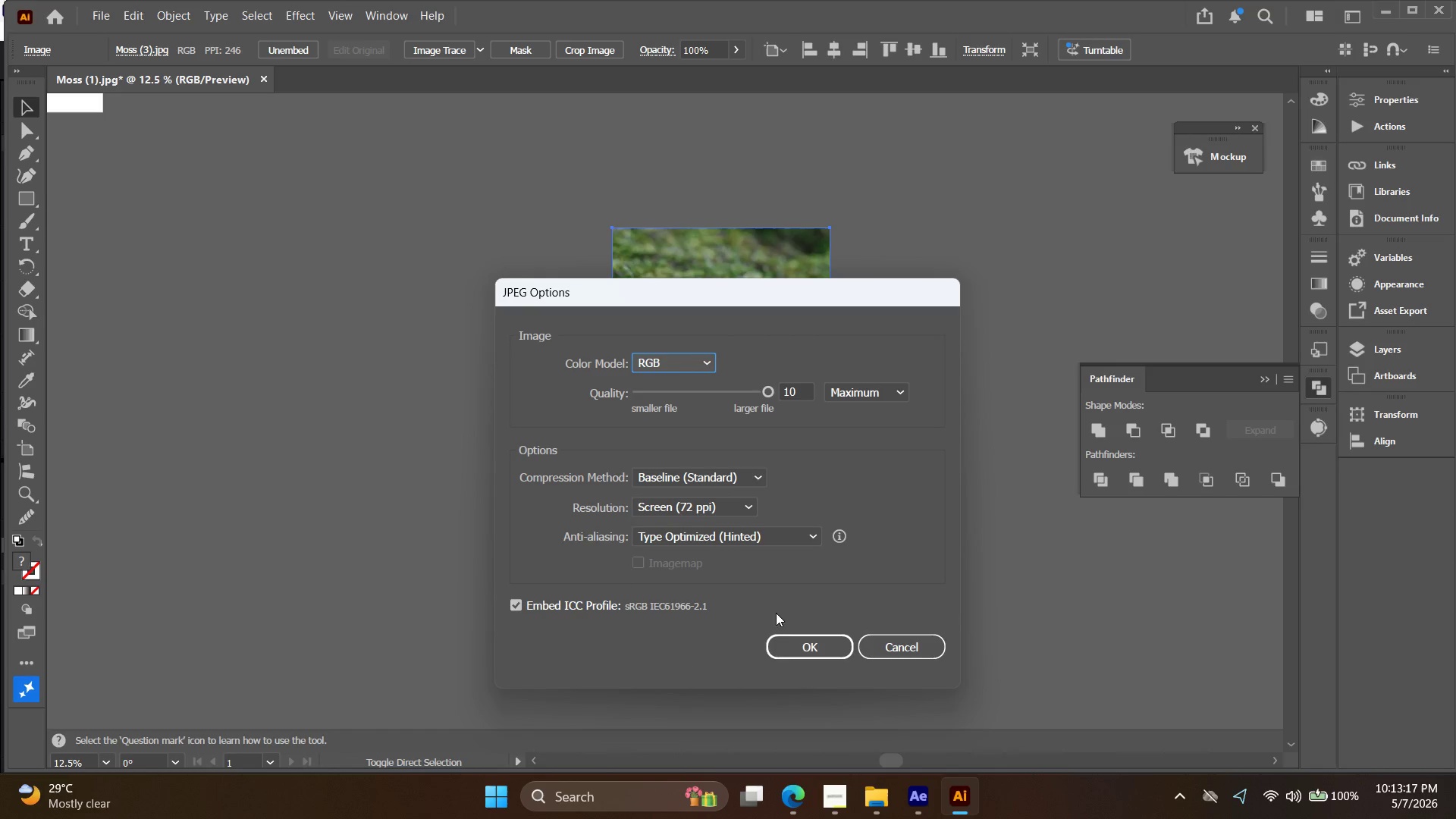 
left_click([794, 646])
 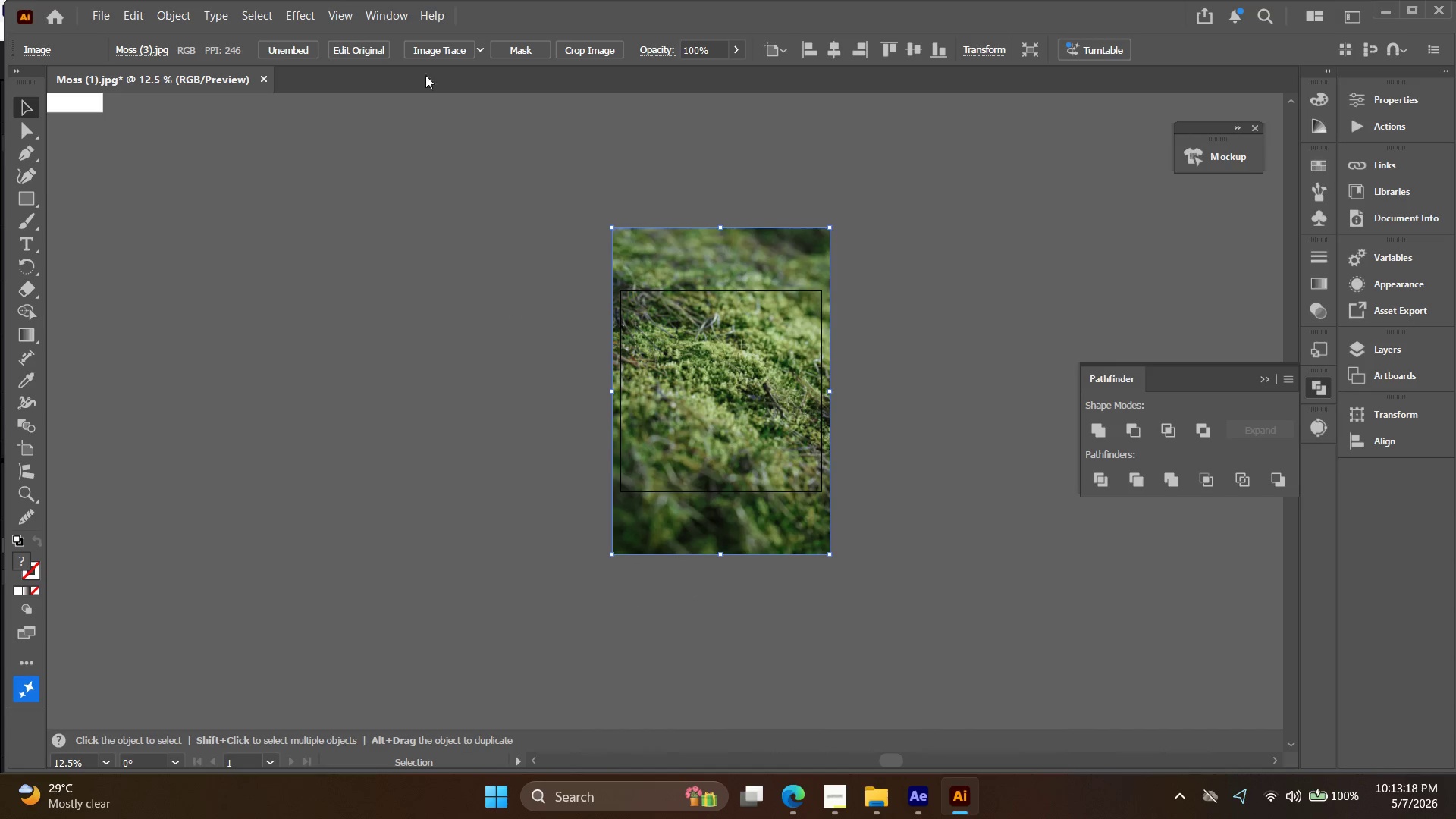 
left_click([263, 74])
 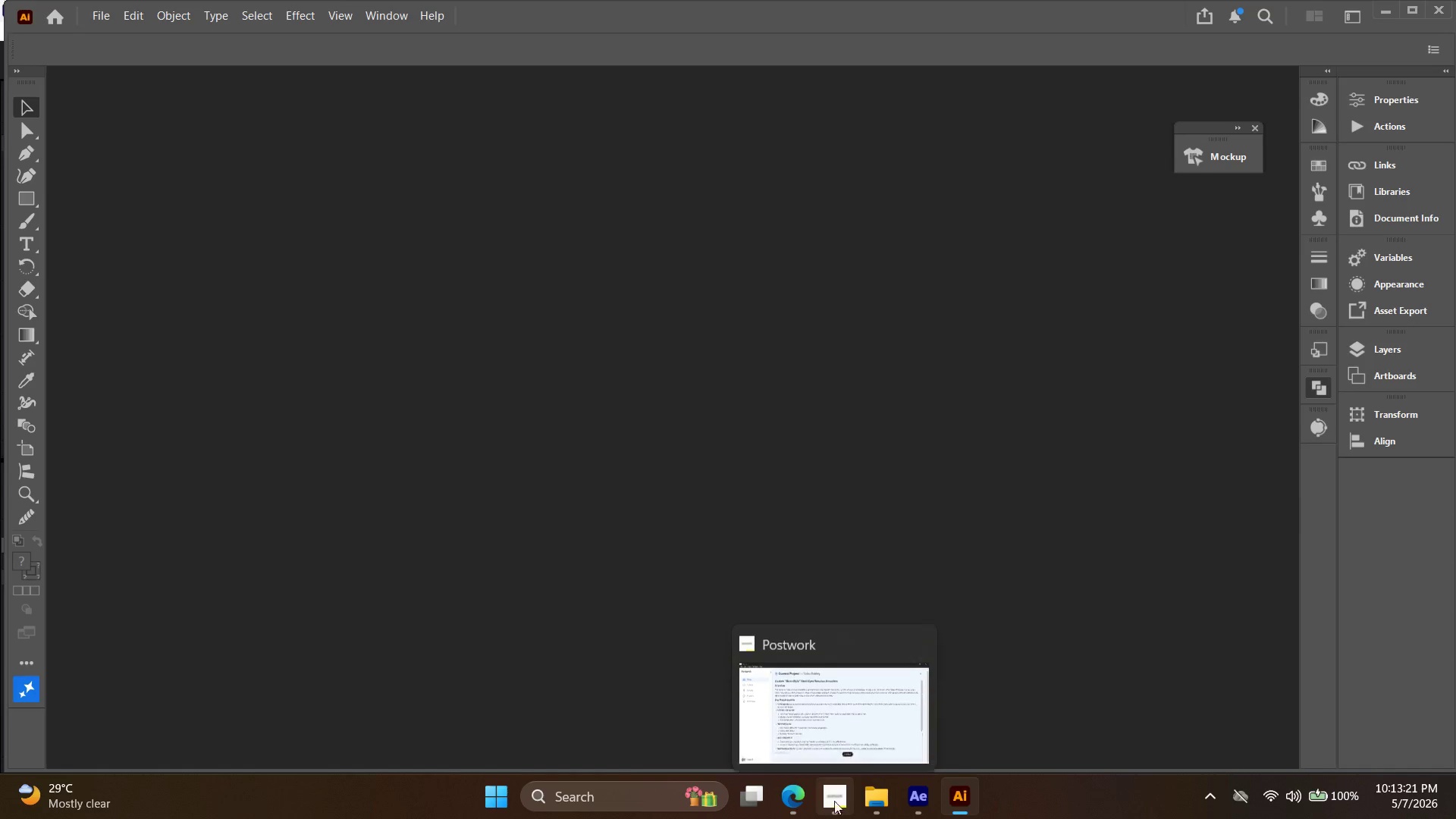 
left_click([924, 805])
 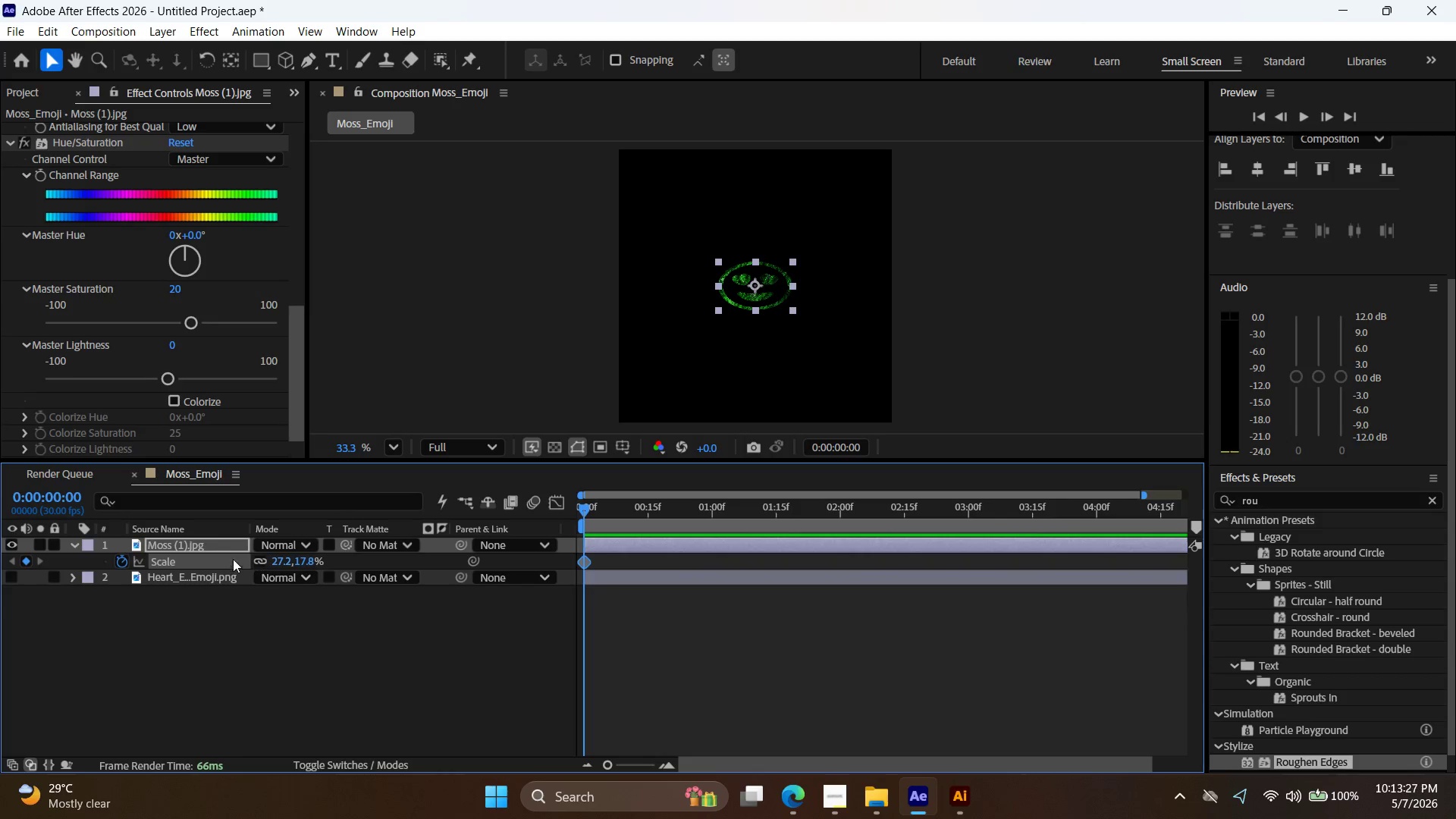 
wait(6.83)
 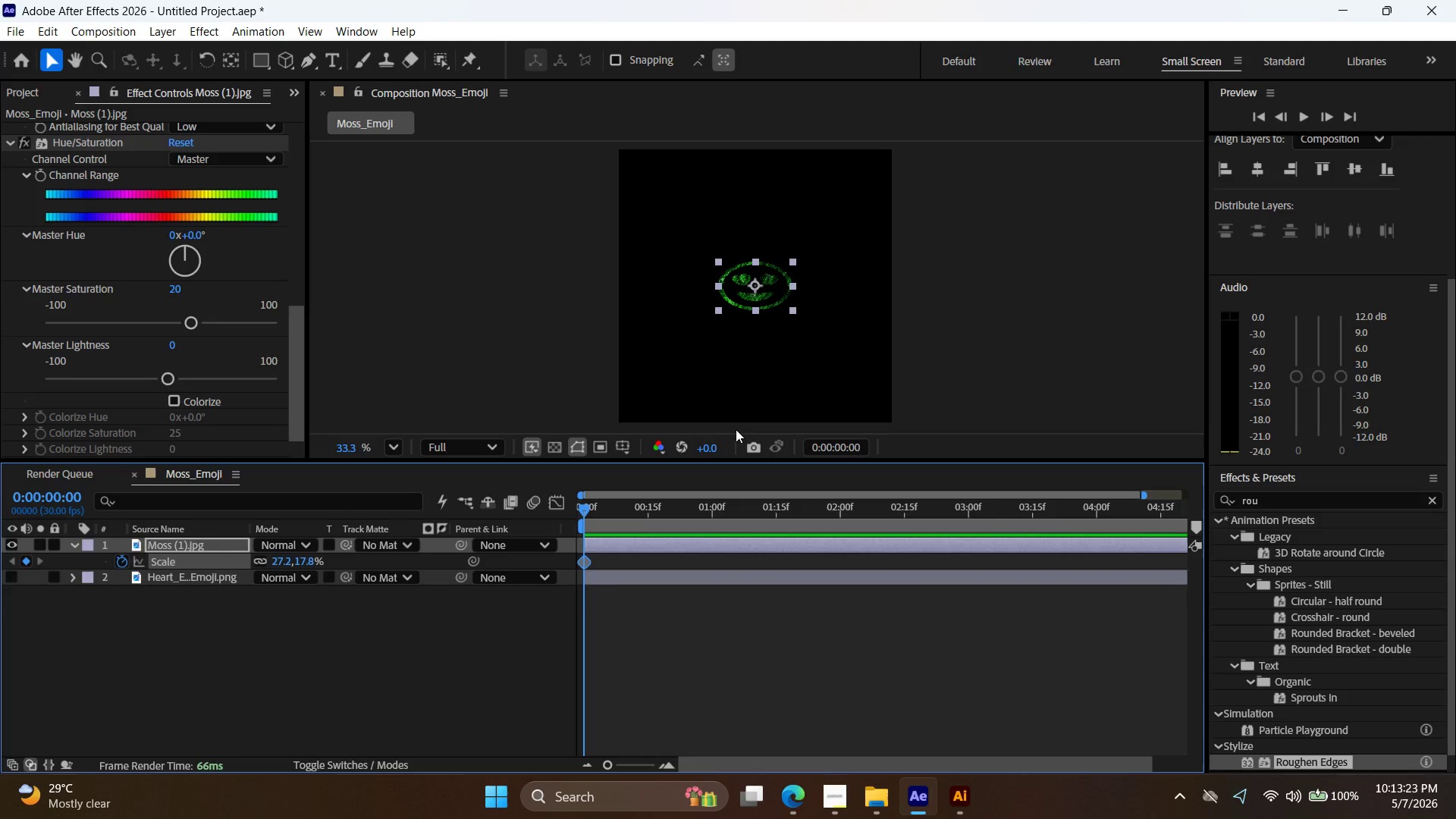 
triple_click([305, 560])
 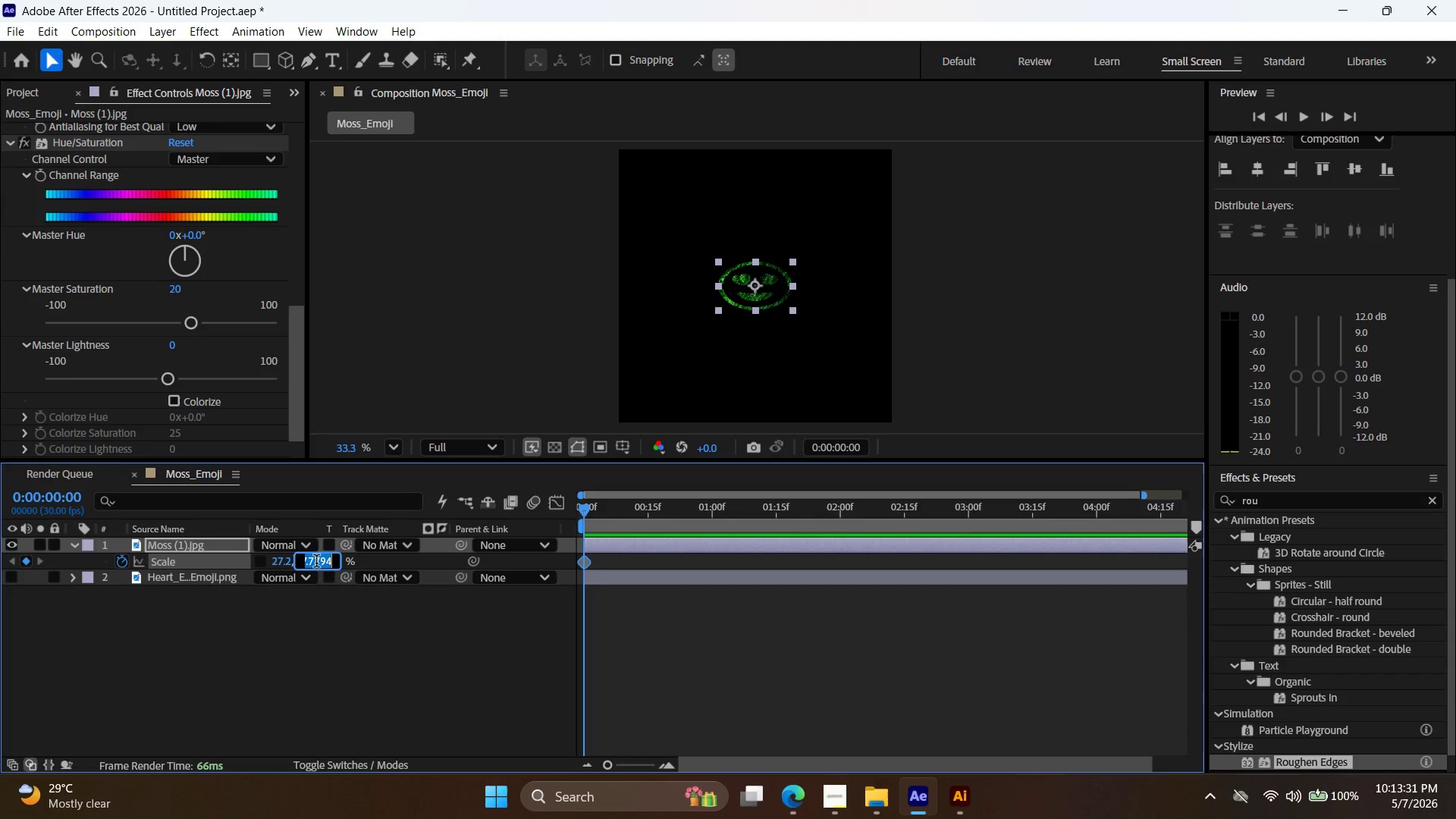 
double_click([284, 560])
 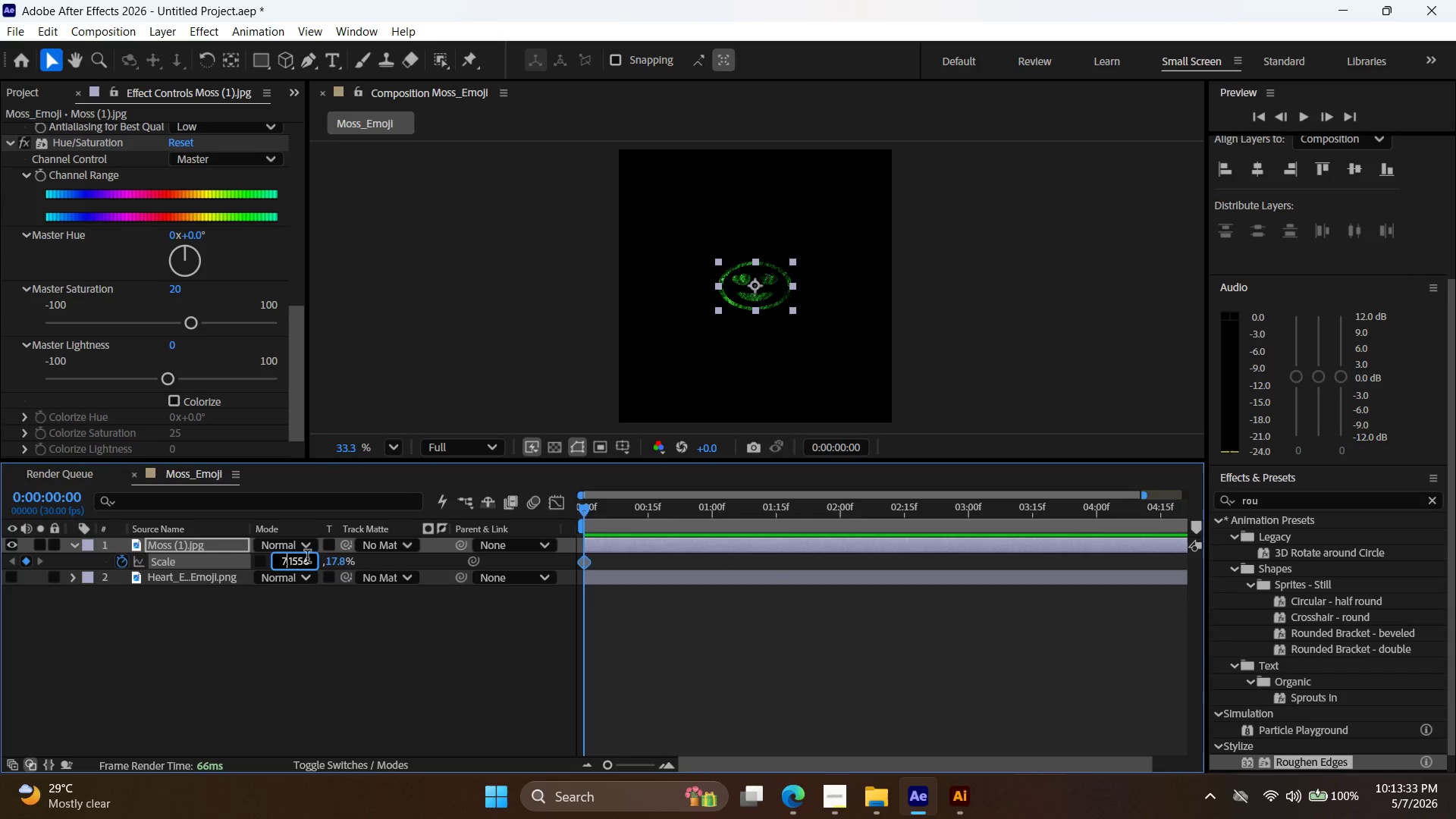 
double_click([306, 558])
 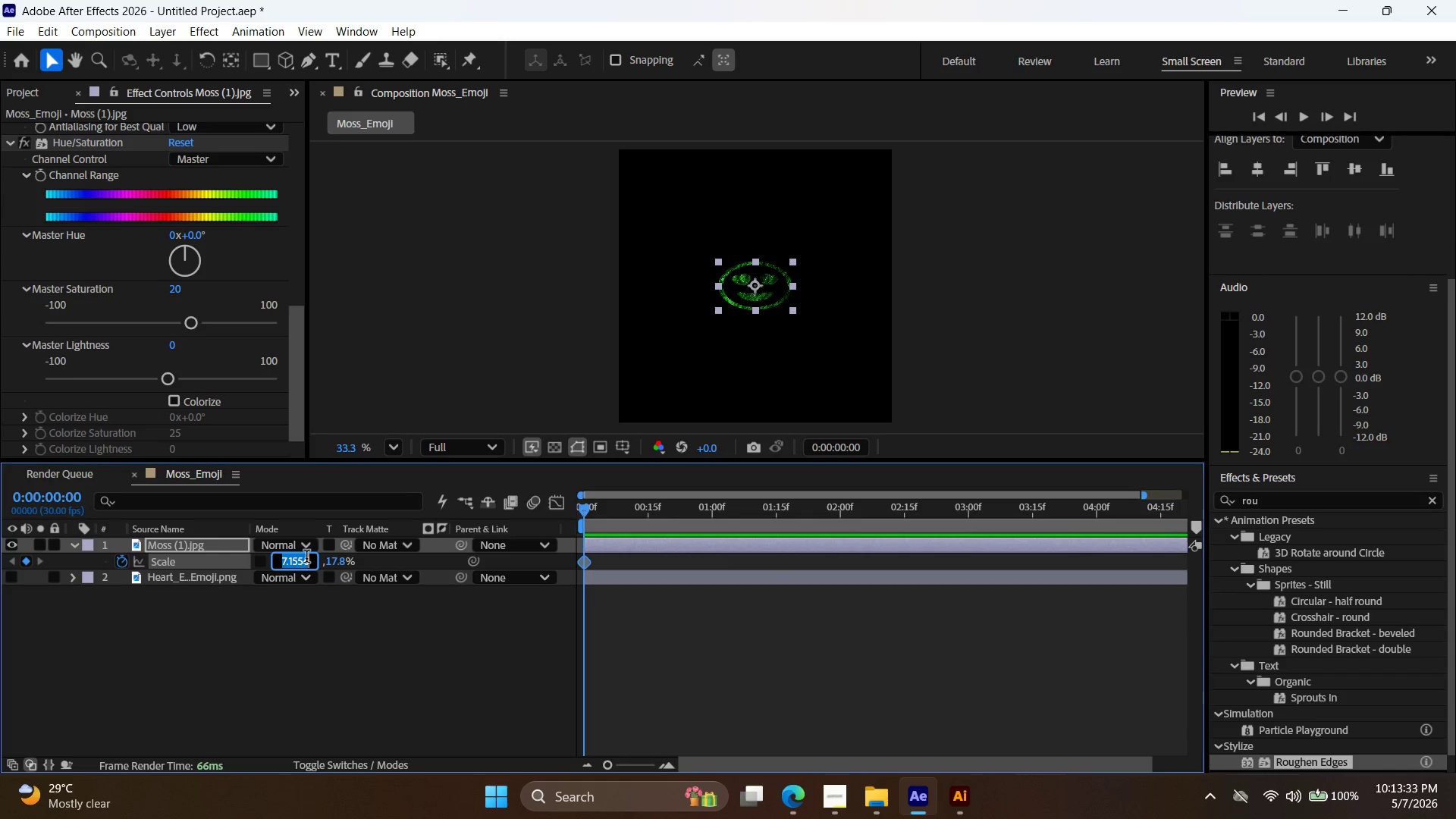 
triple_click([306, 558])
 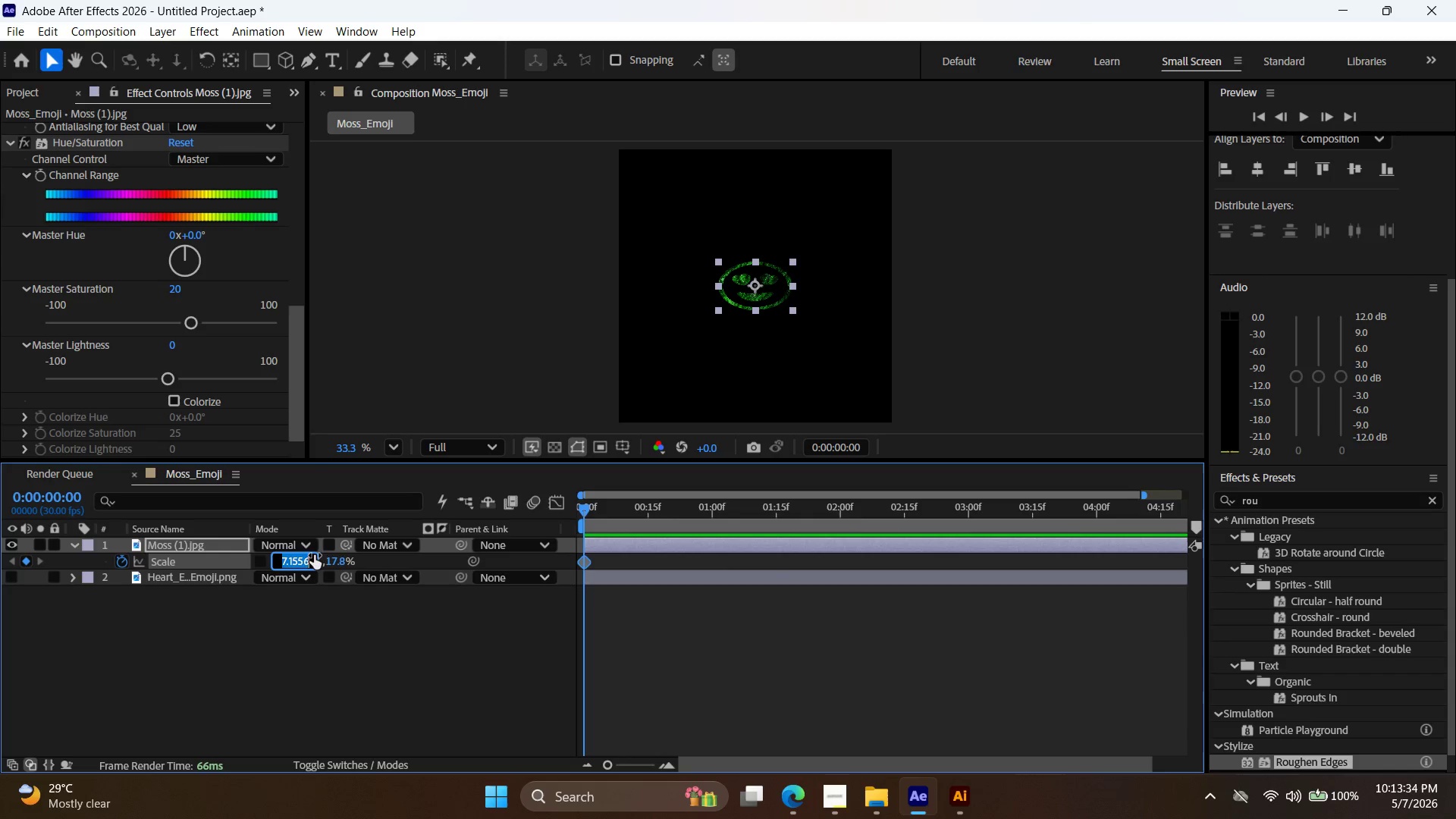 
key(Control+C)
 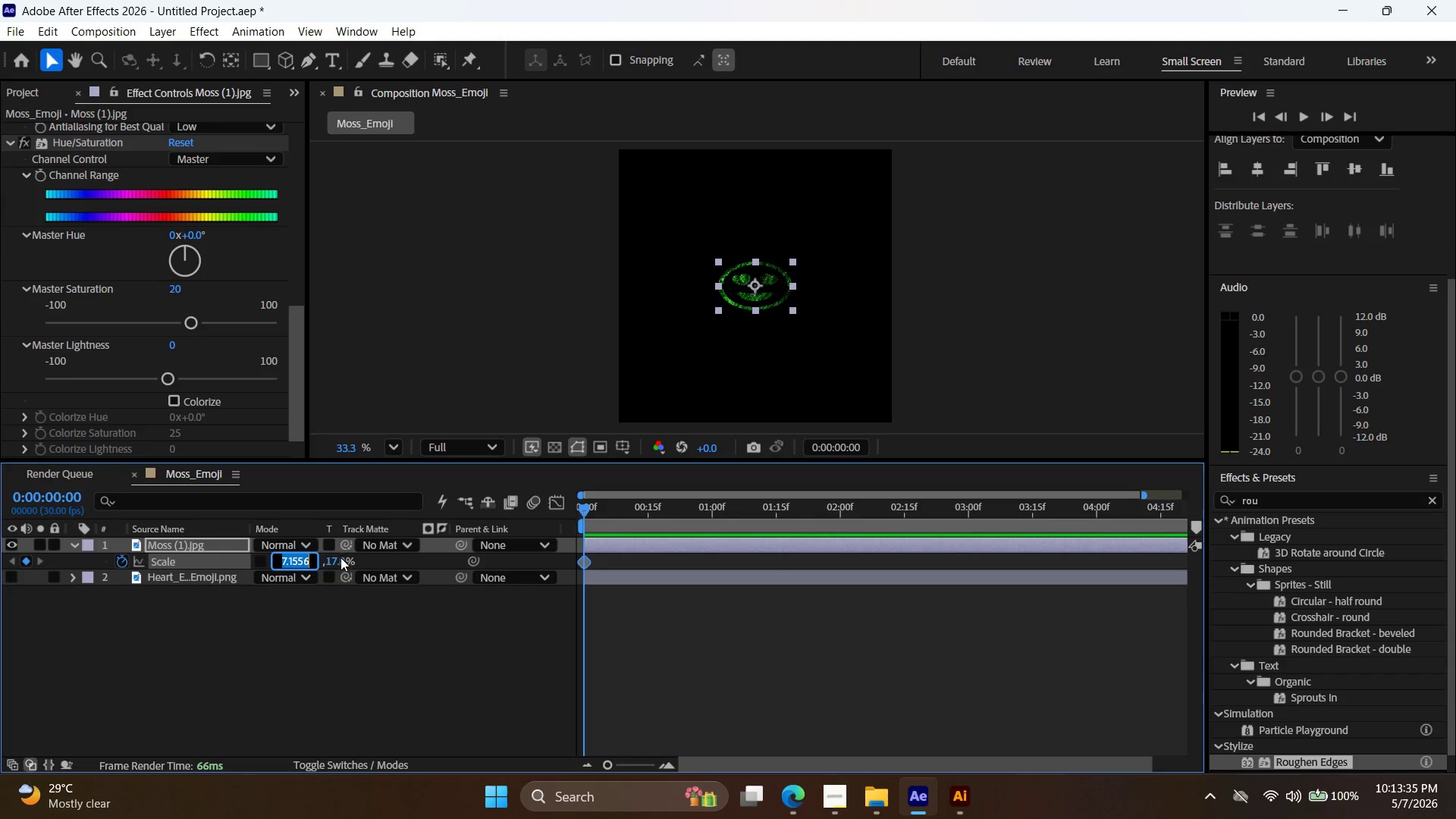 
left_click([339, 560])
 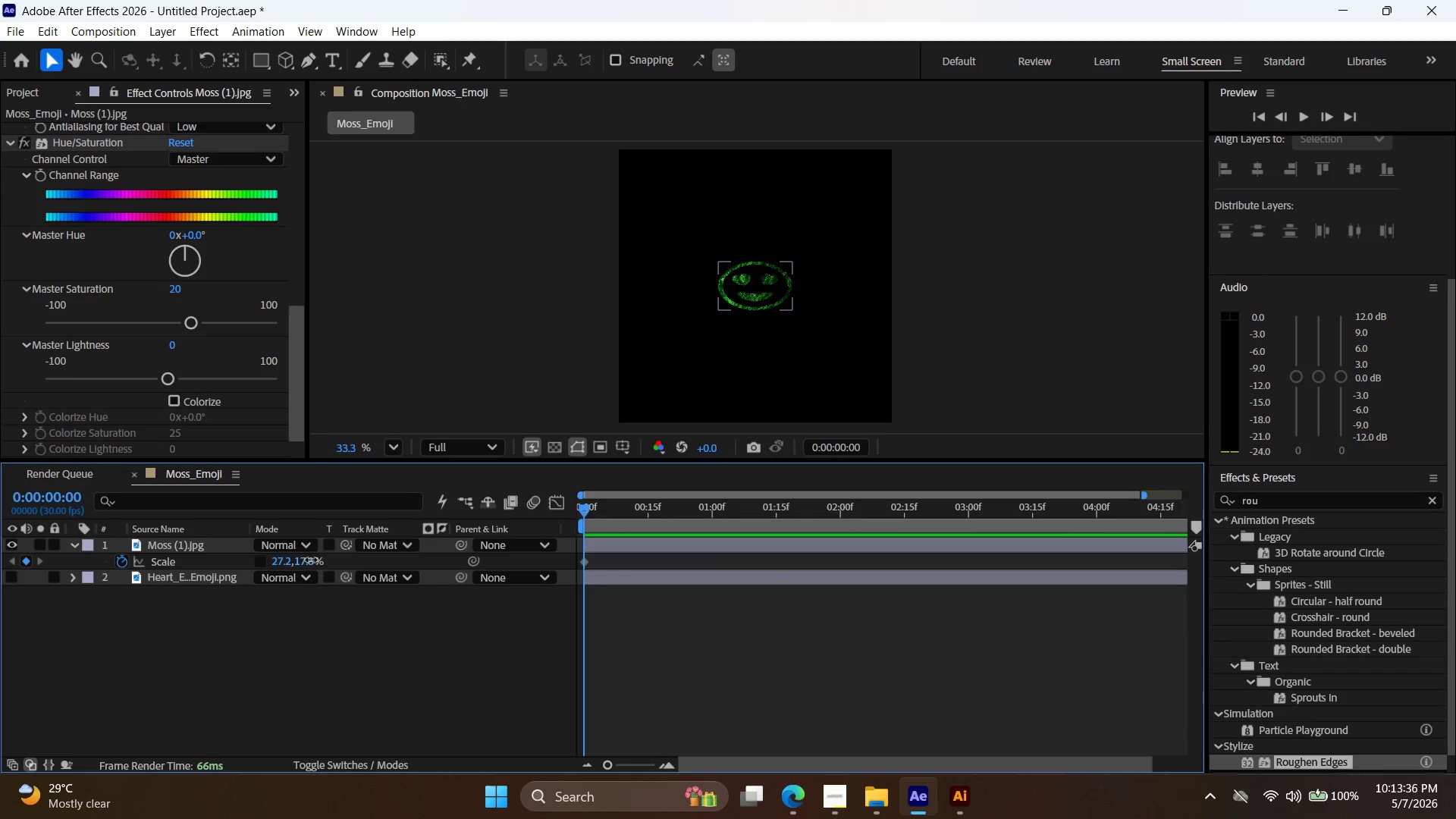 
double_click([311, 560])
 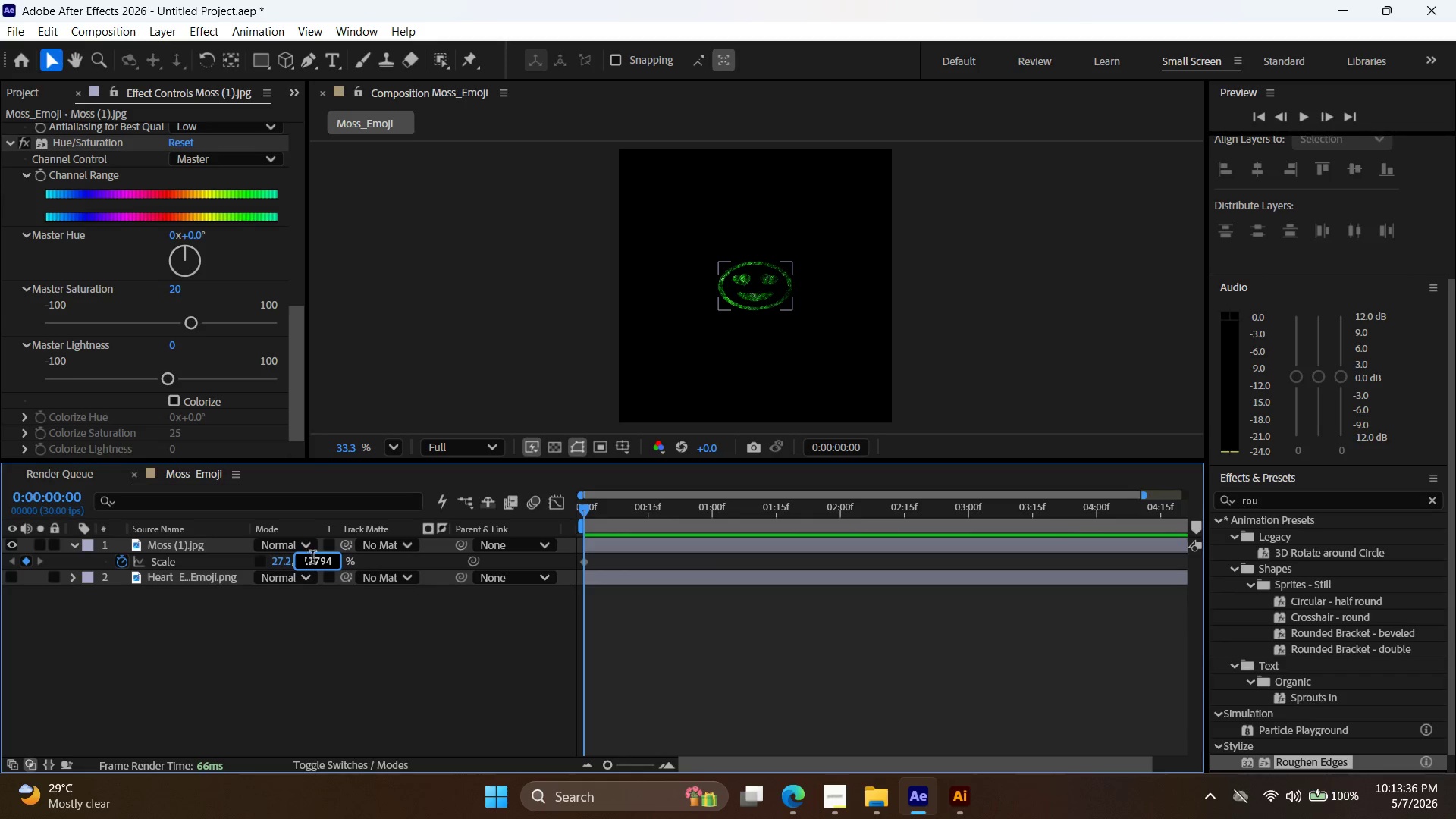 
triple_click([312, 559])
 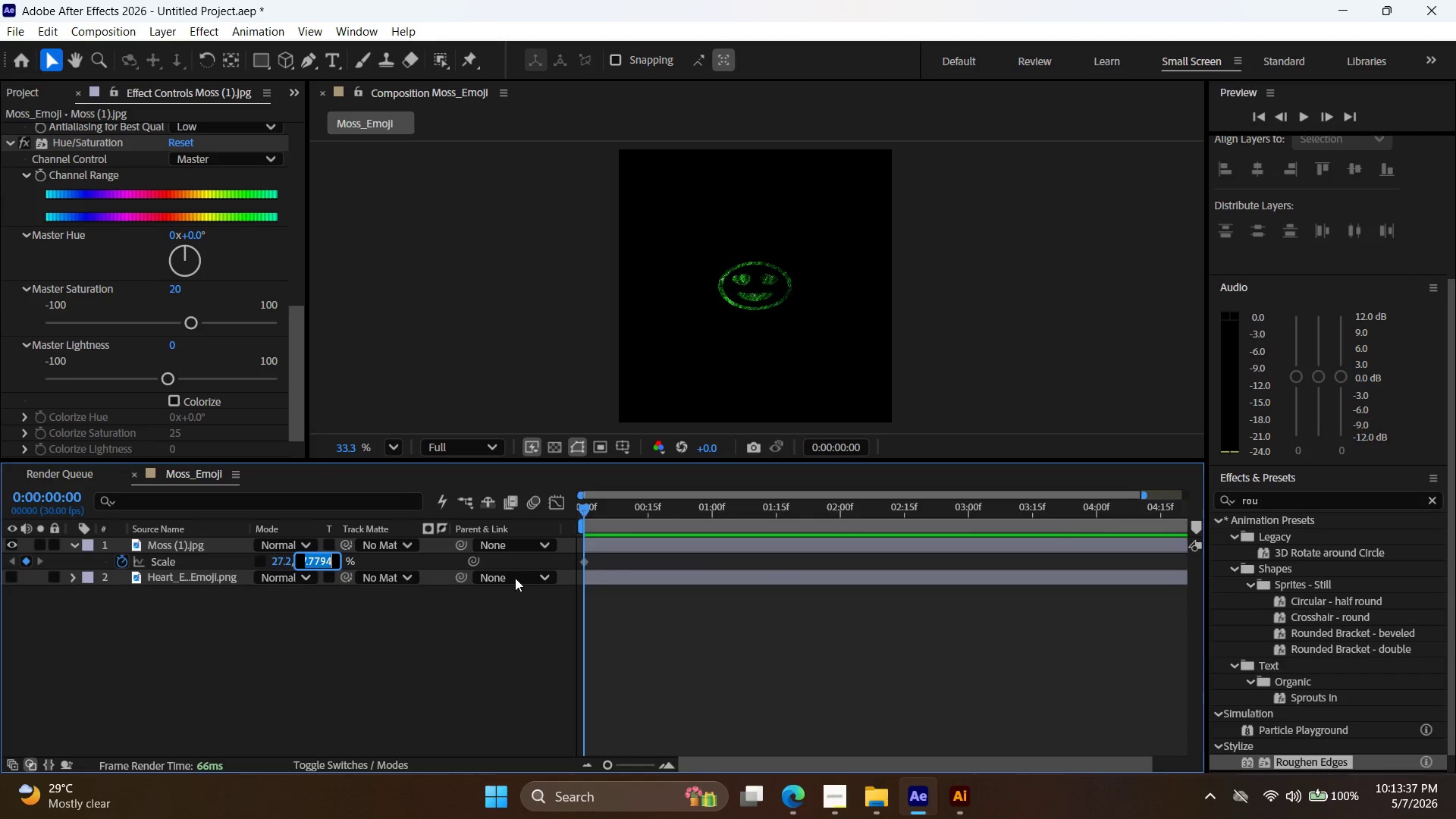 
key(Control+V)
 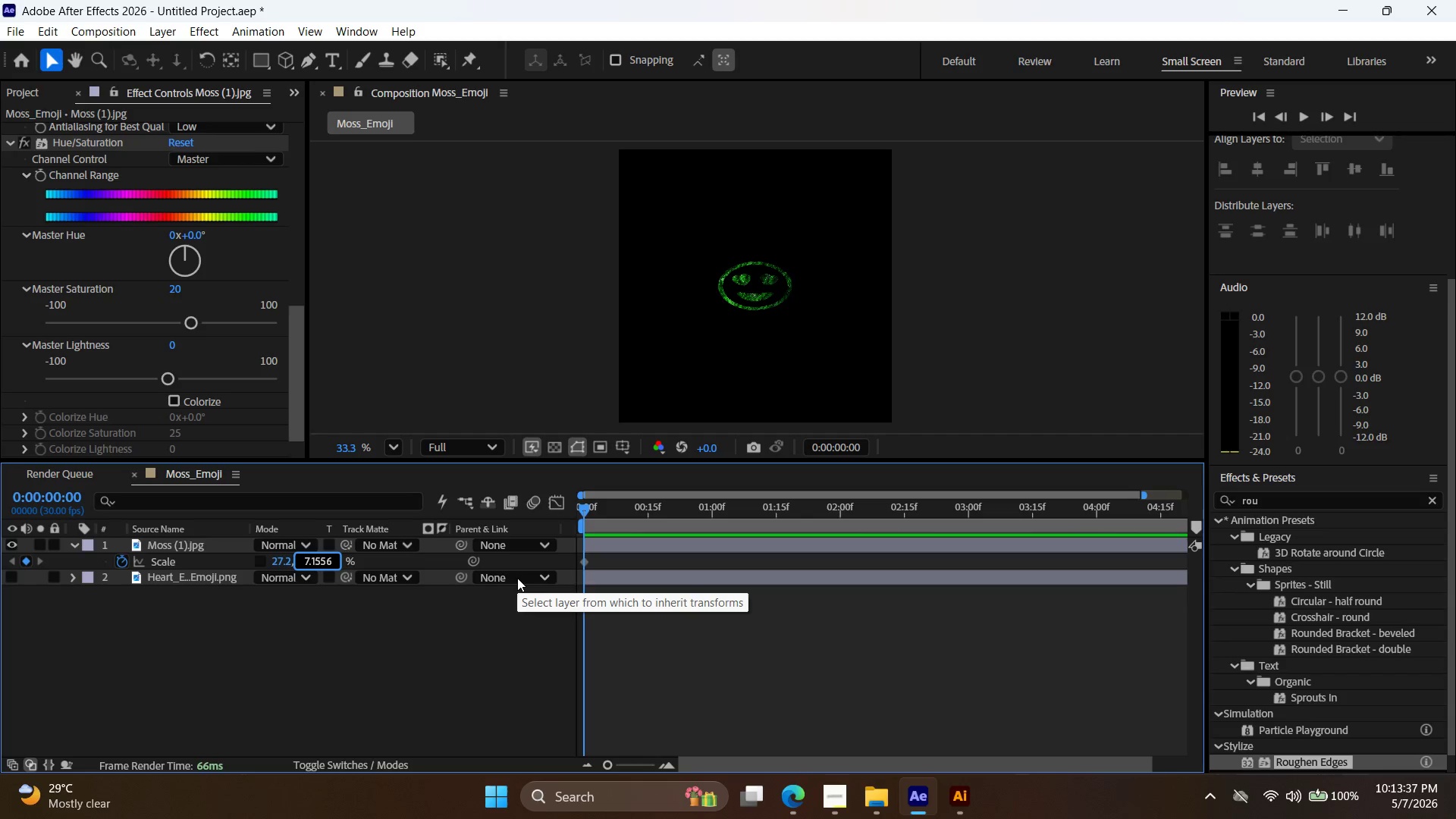 
key(Enter)
 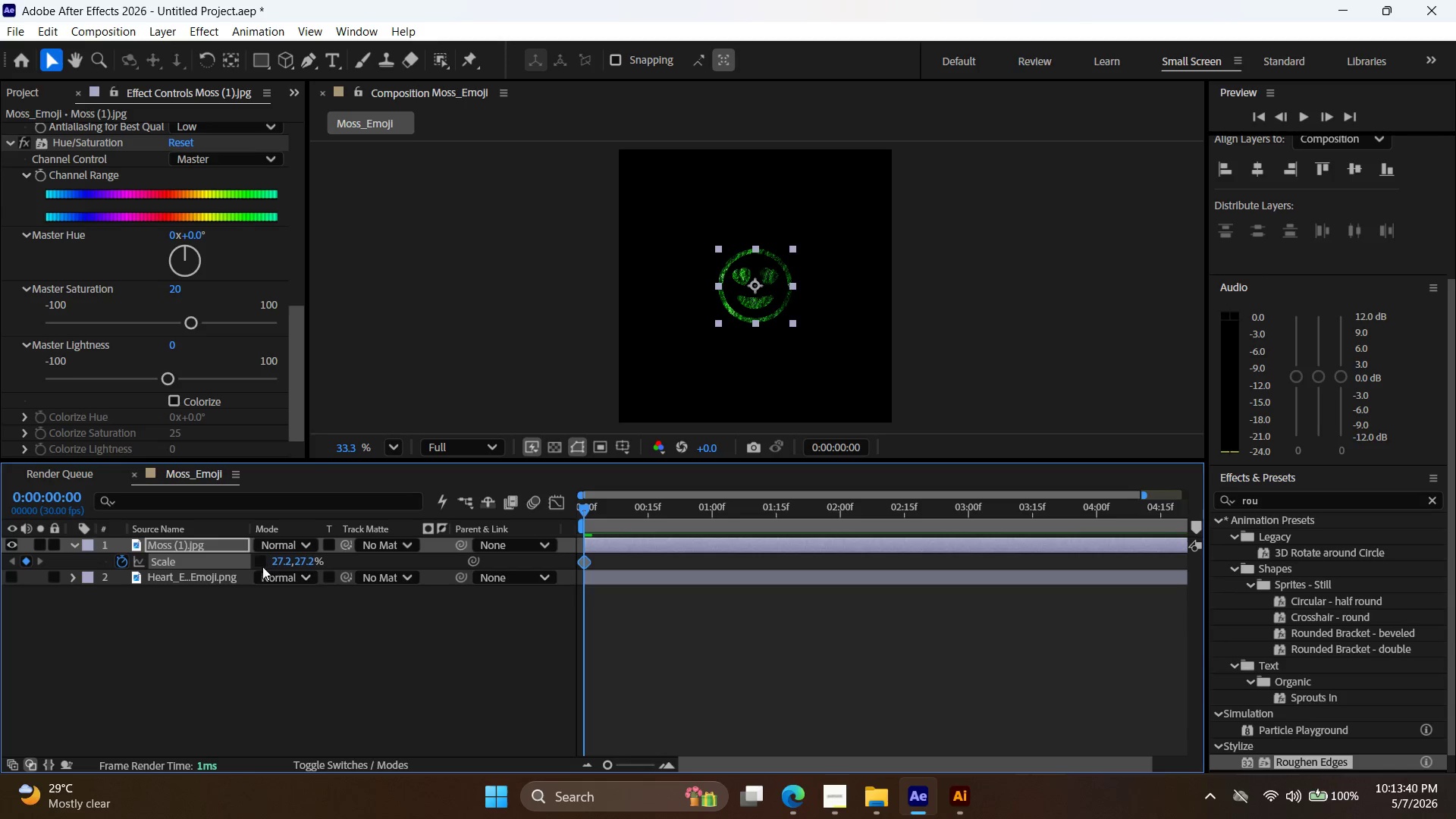 
double_click([287, 556])
 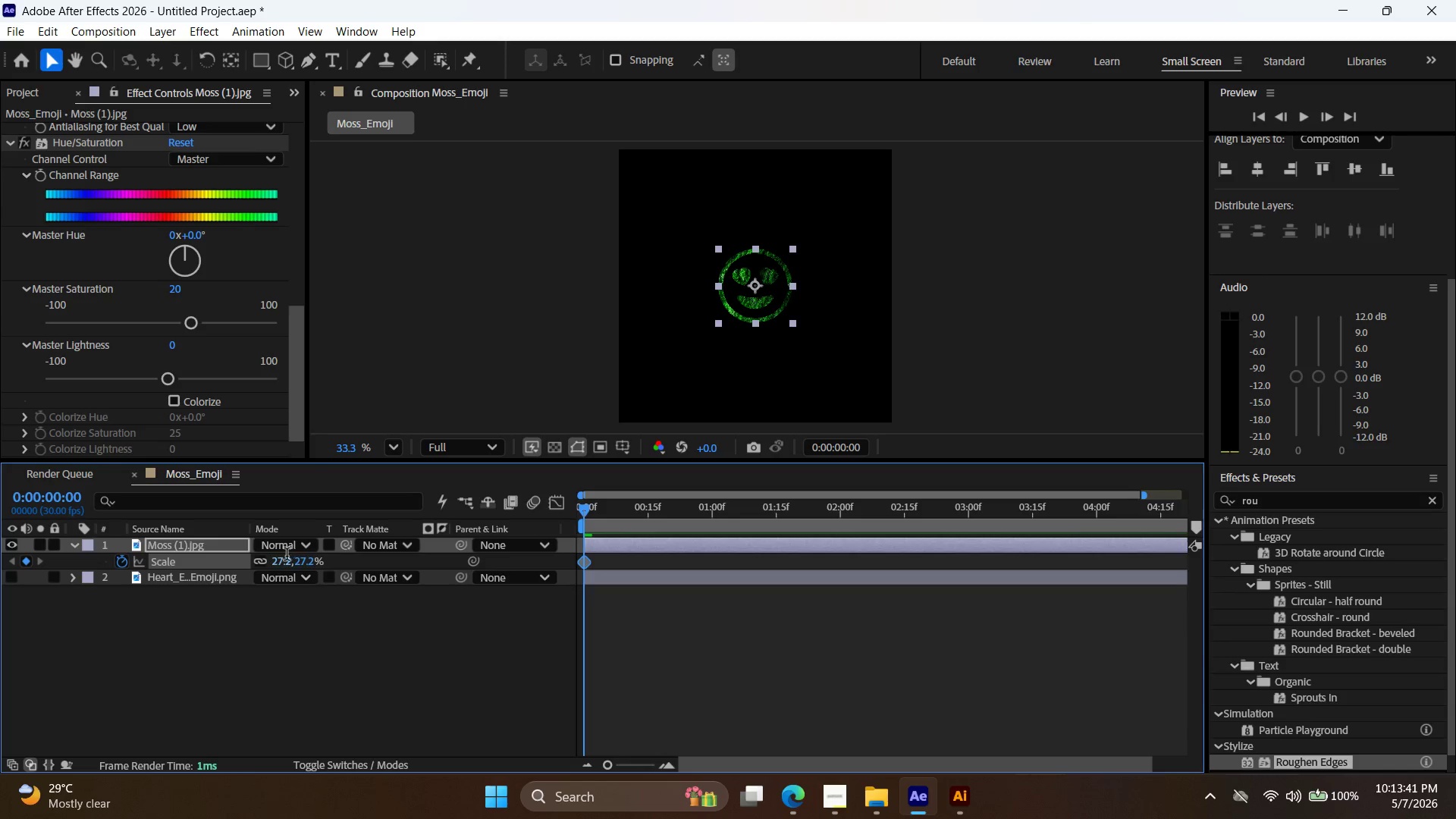 
triple_click([287, 556])
 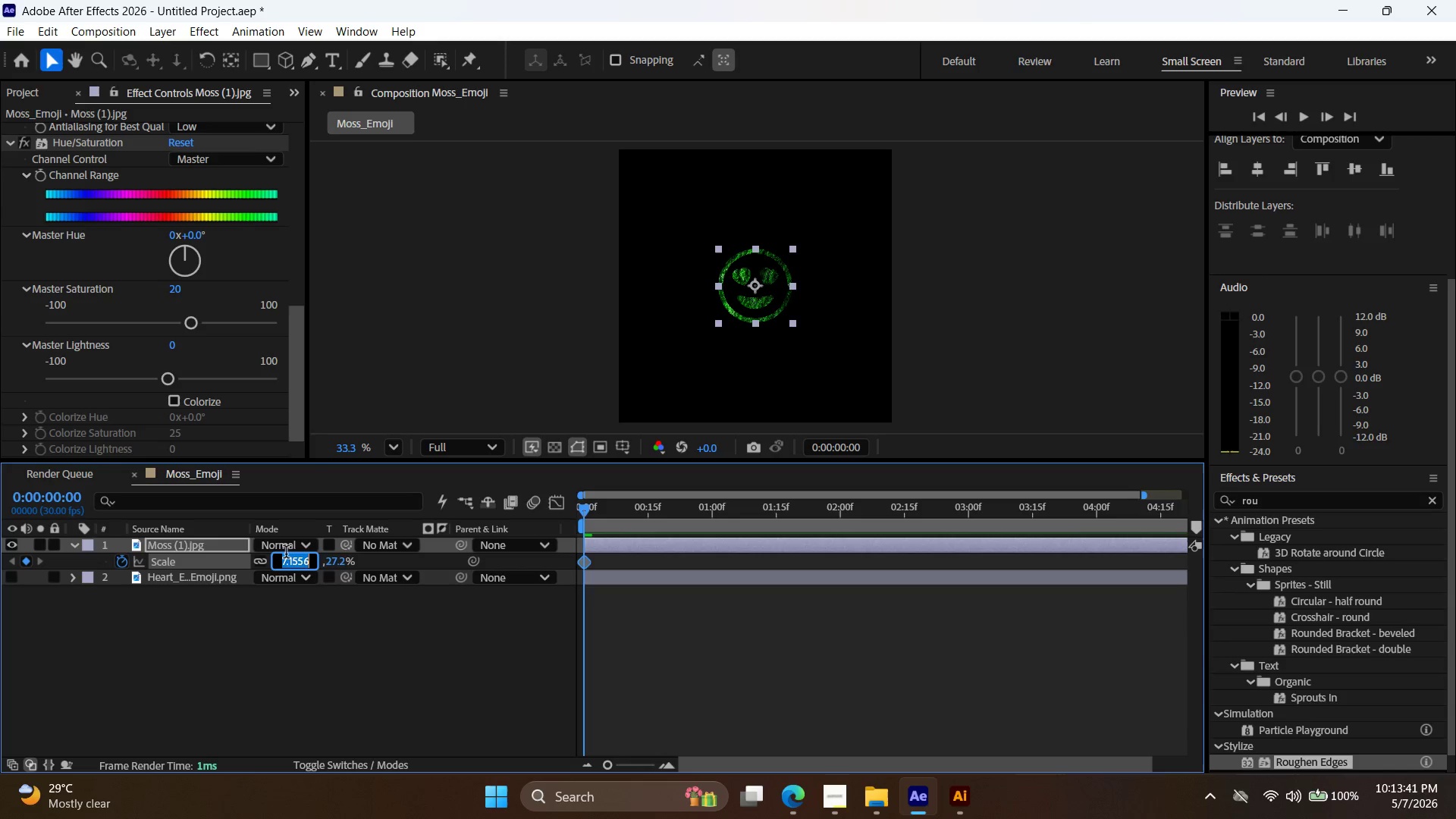 
type(100)
 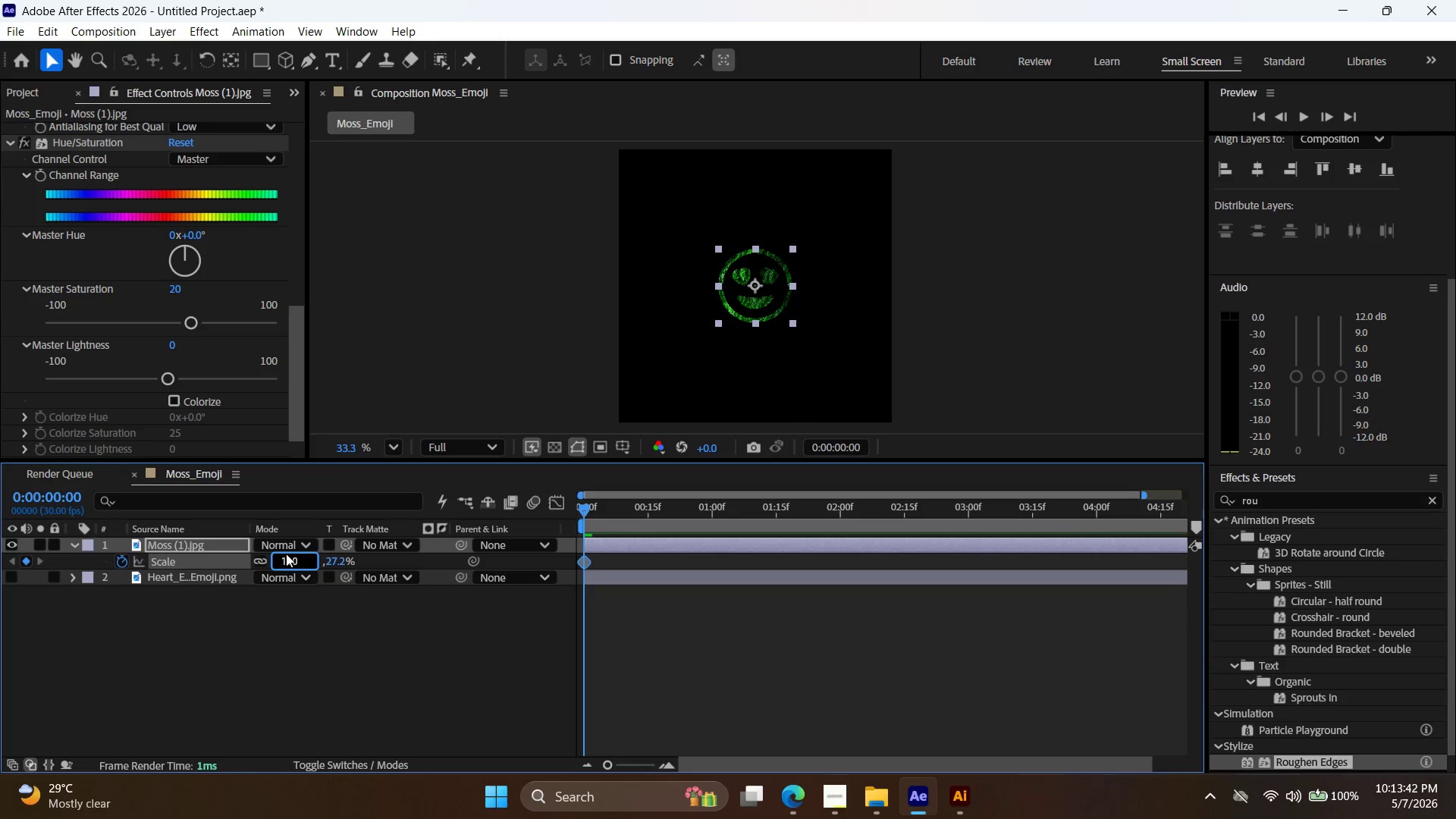 
key(Enter)
 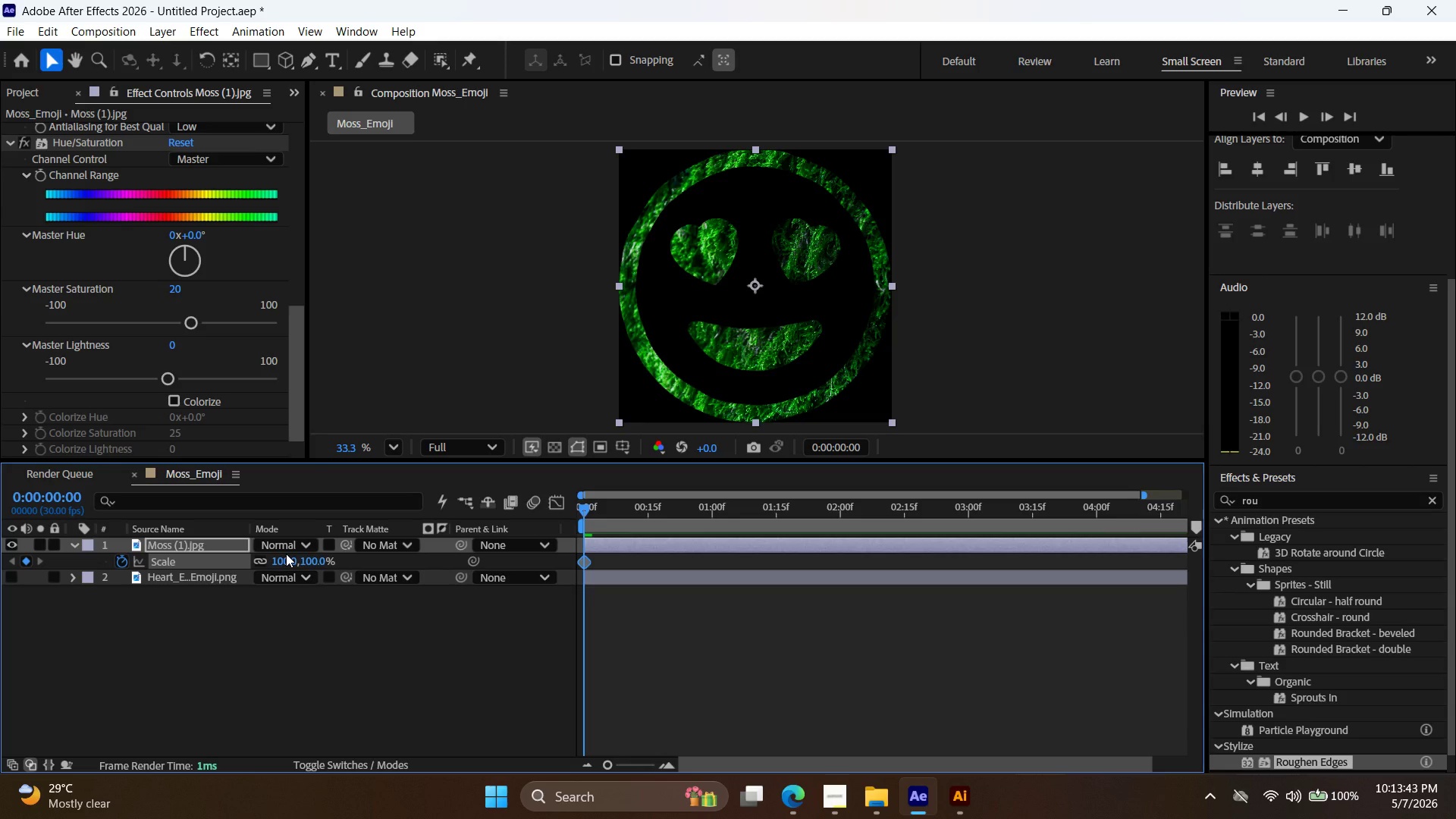 
key(Control+Z)
 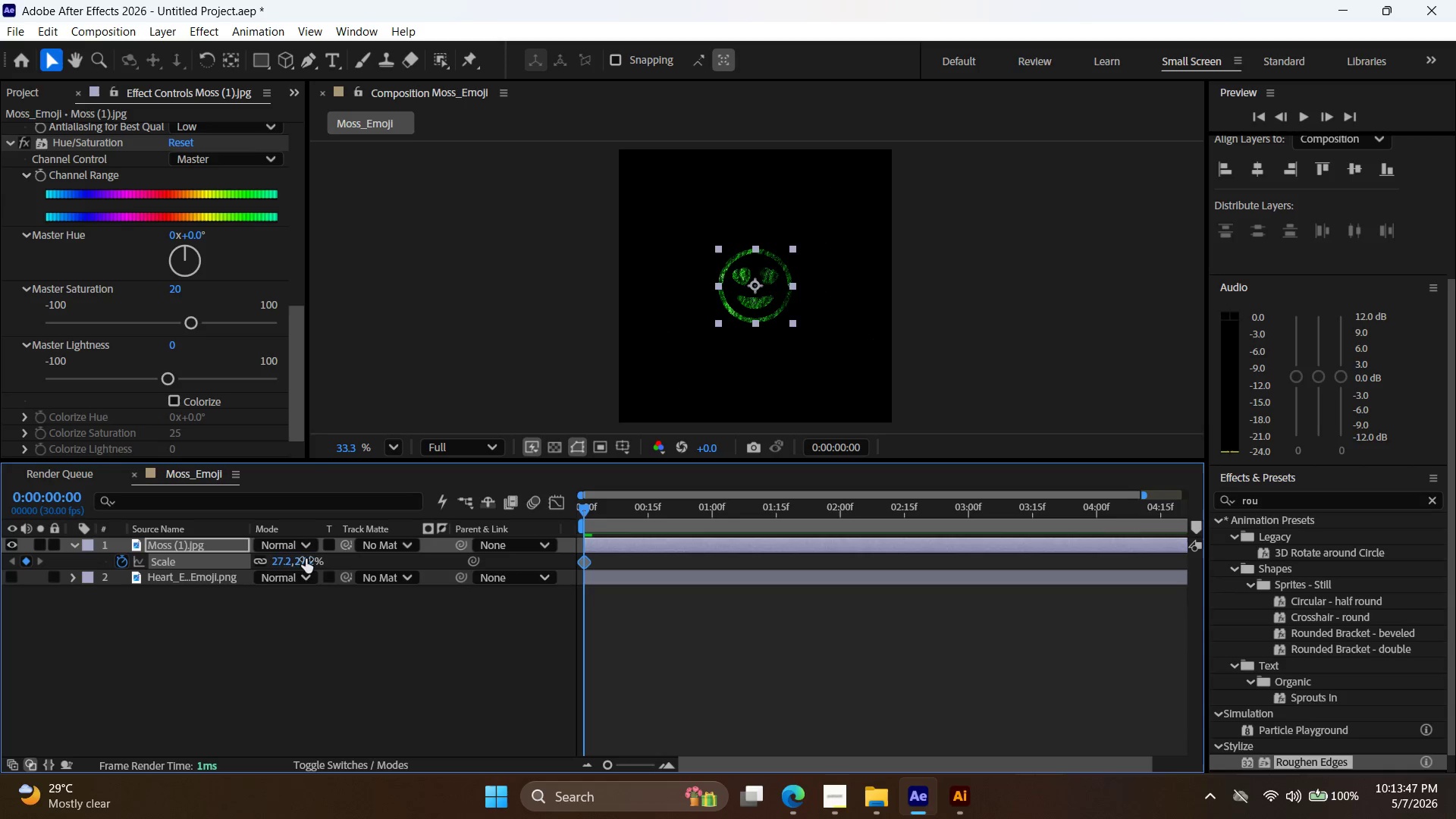 
left_click([281, 561])
 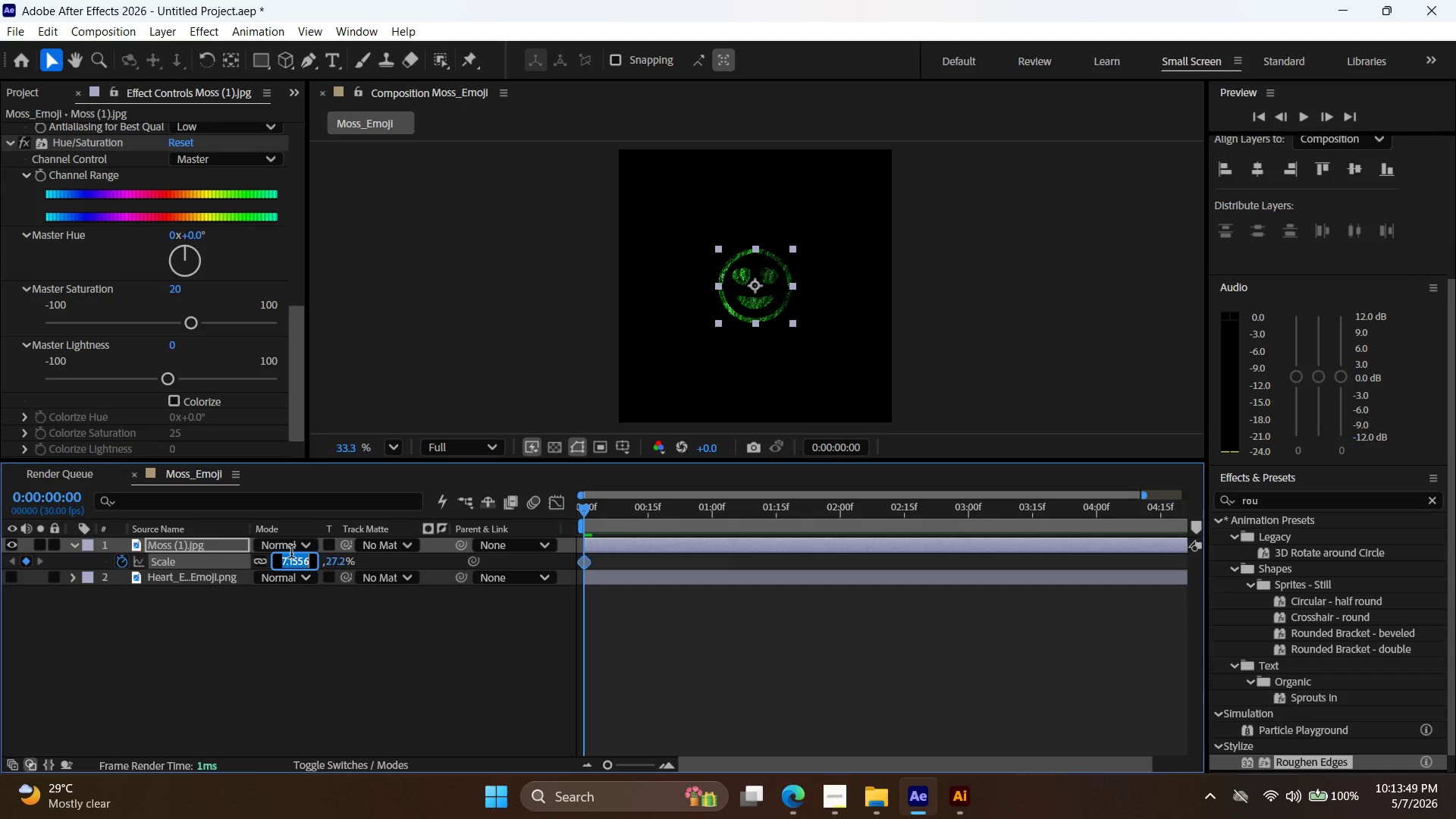 
key(0)
 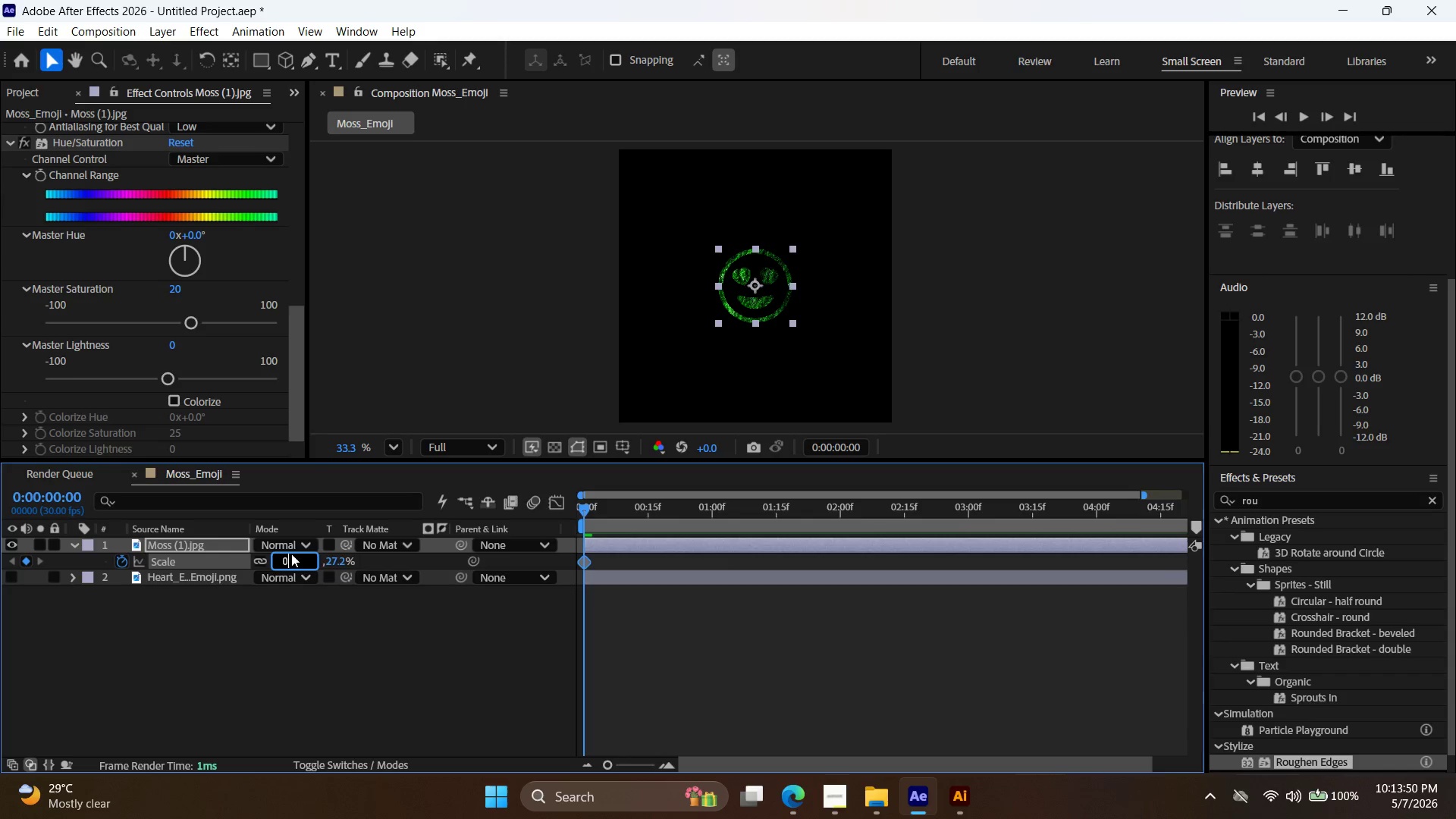 
key(Enter)
 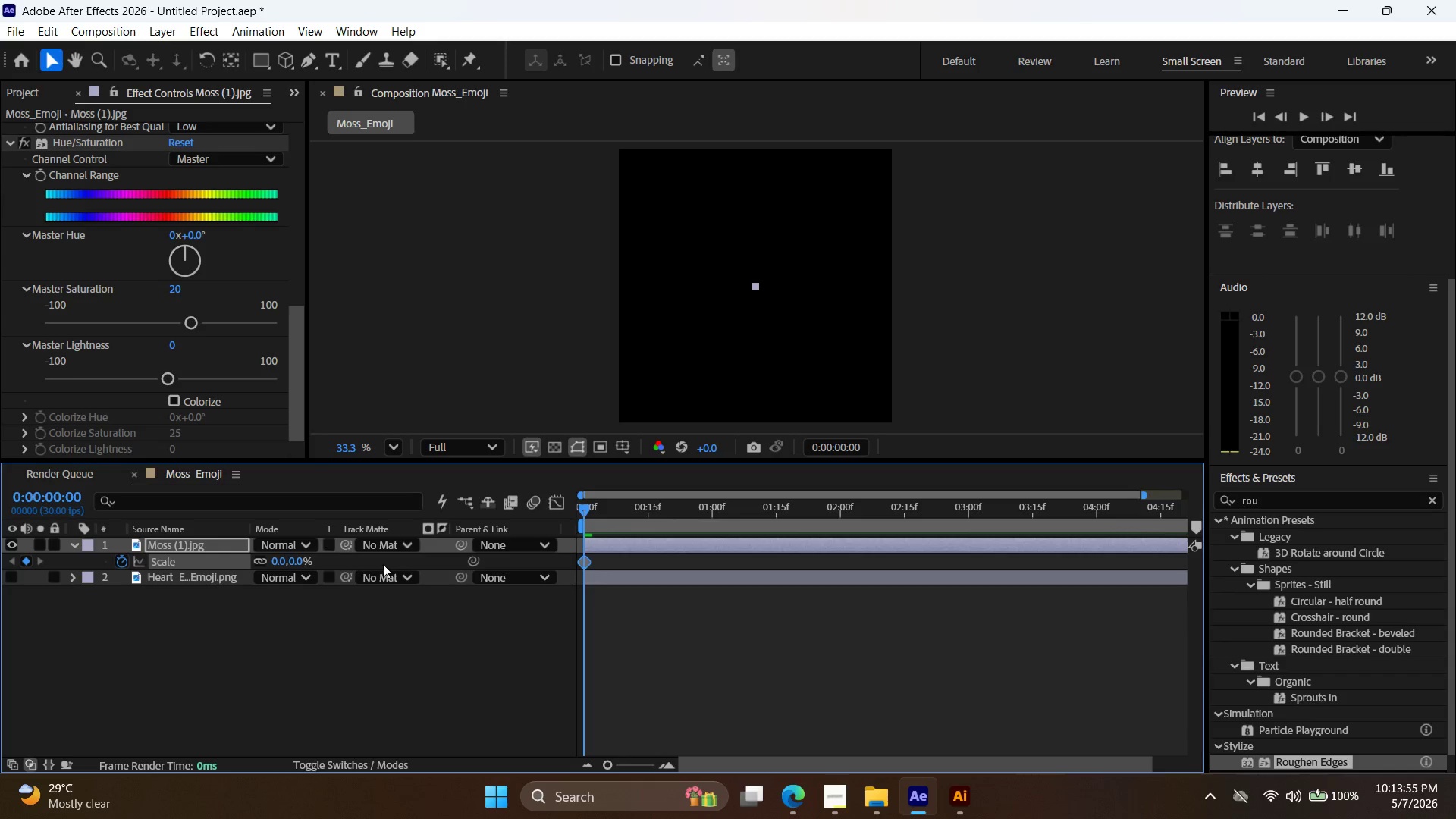 
wait(6.66)
 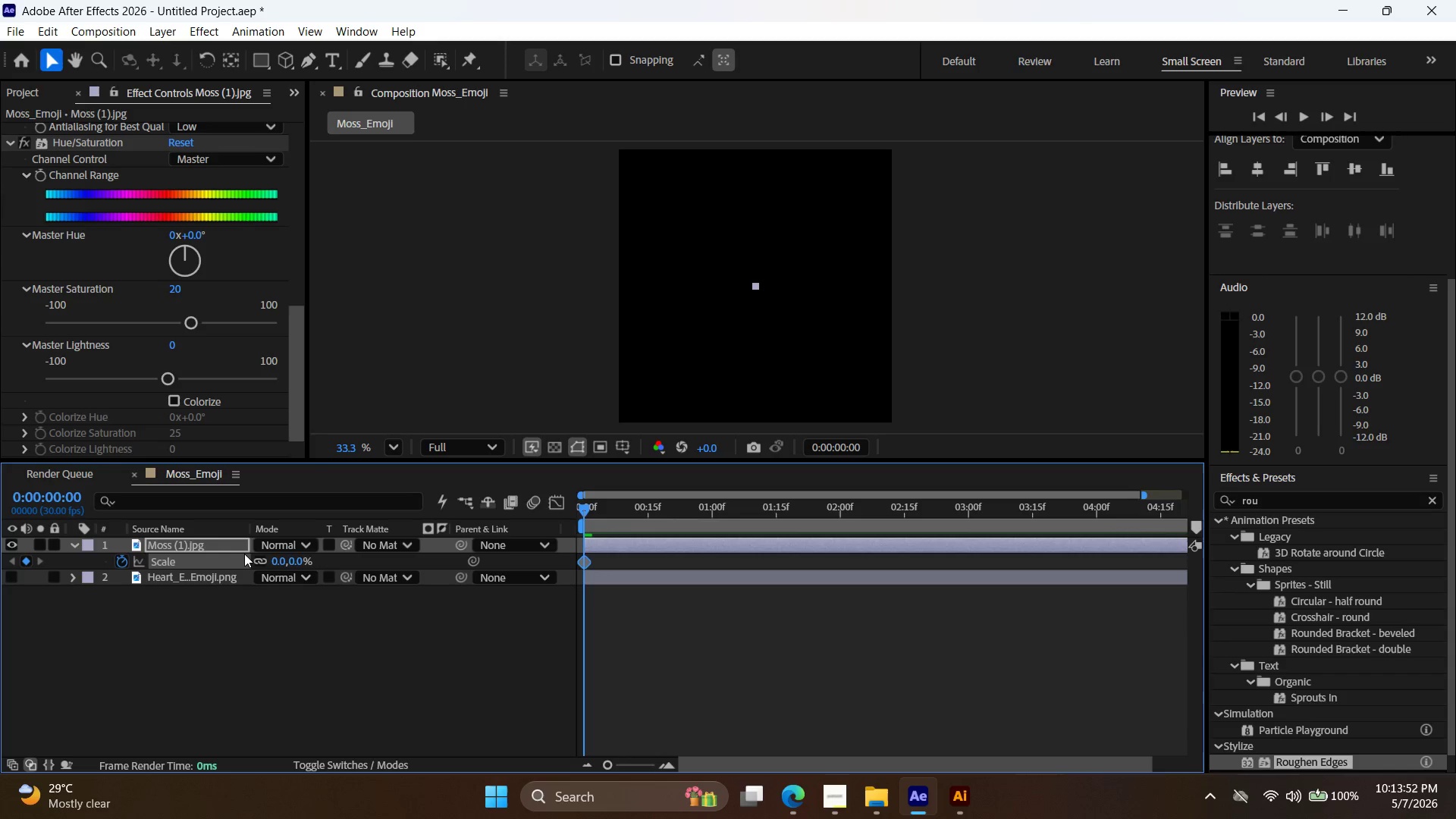 
mouse_move([531, 538])
 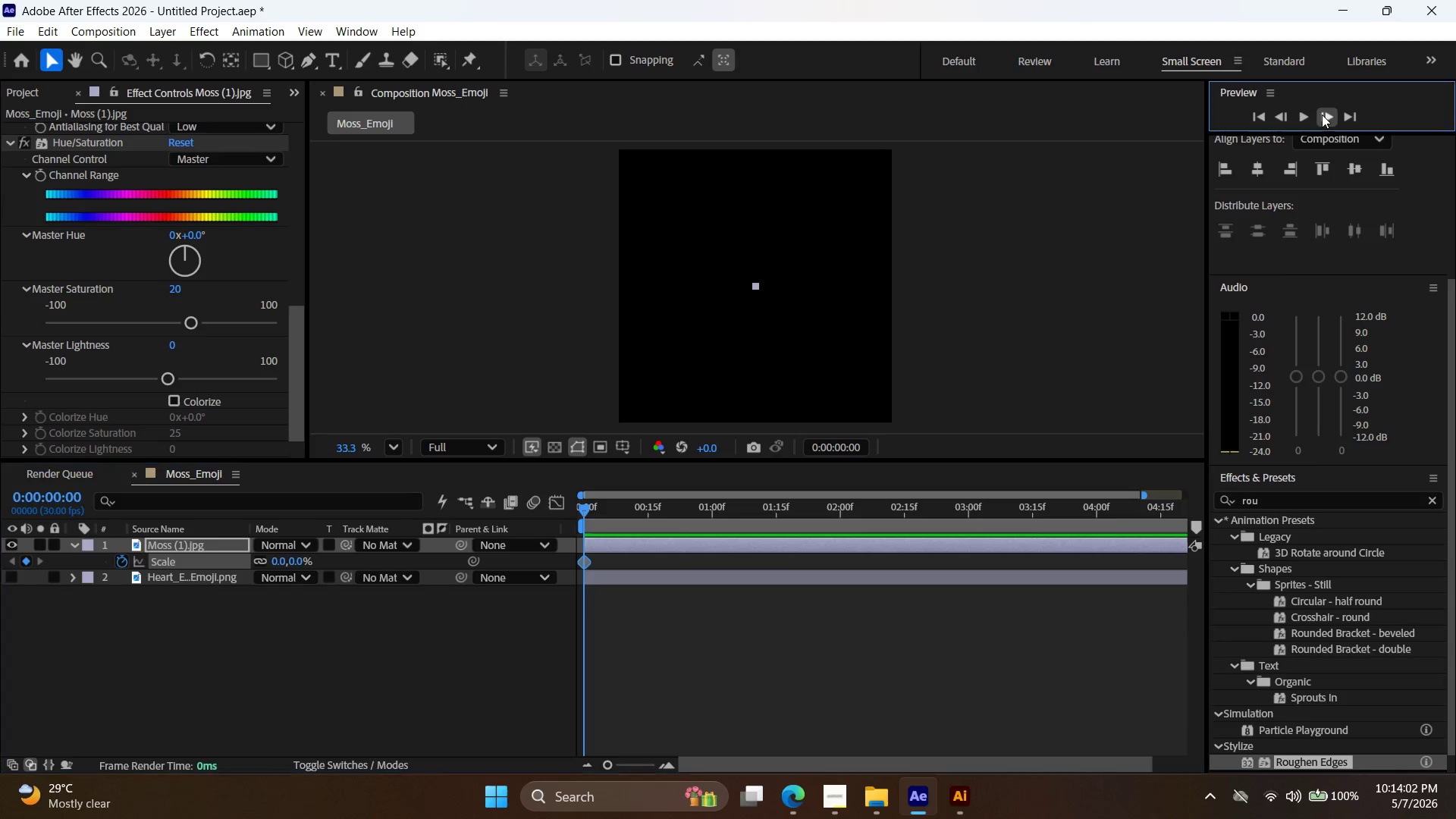 
triple_click([1324, 115])
 